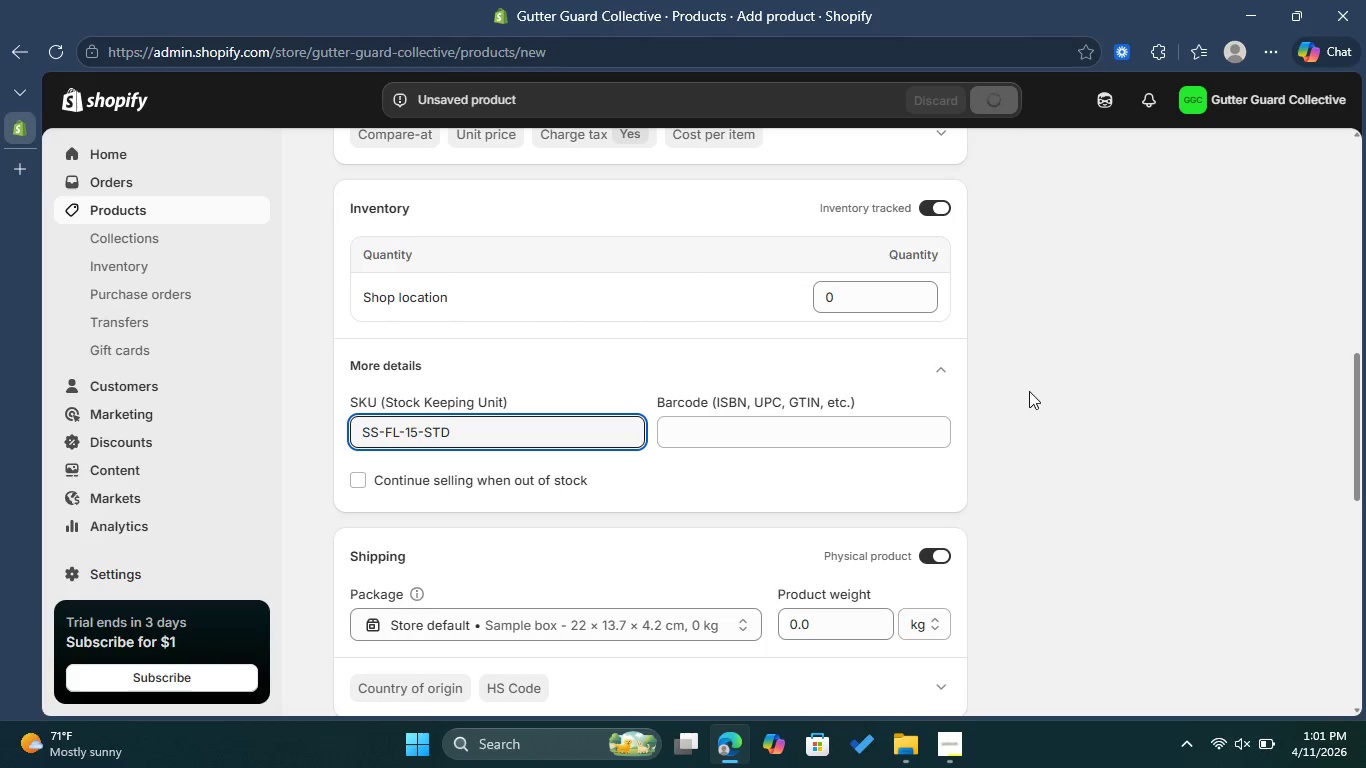 
scroll: coordinate [1039, 396], scroll_direction: down, amount: 1.0
 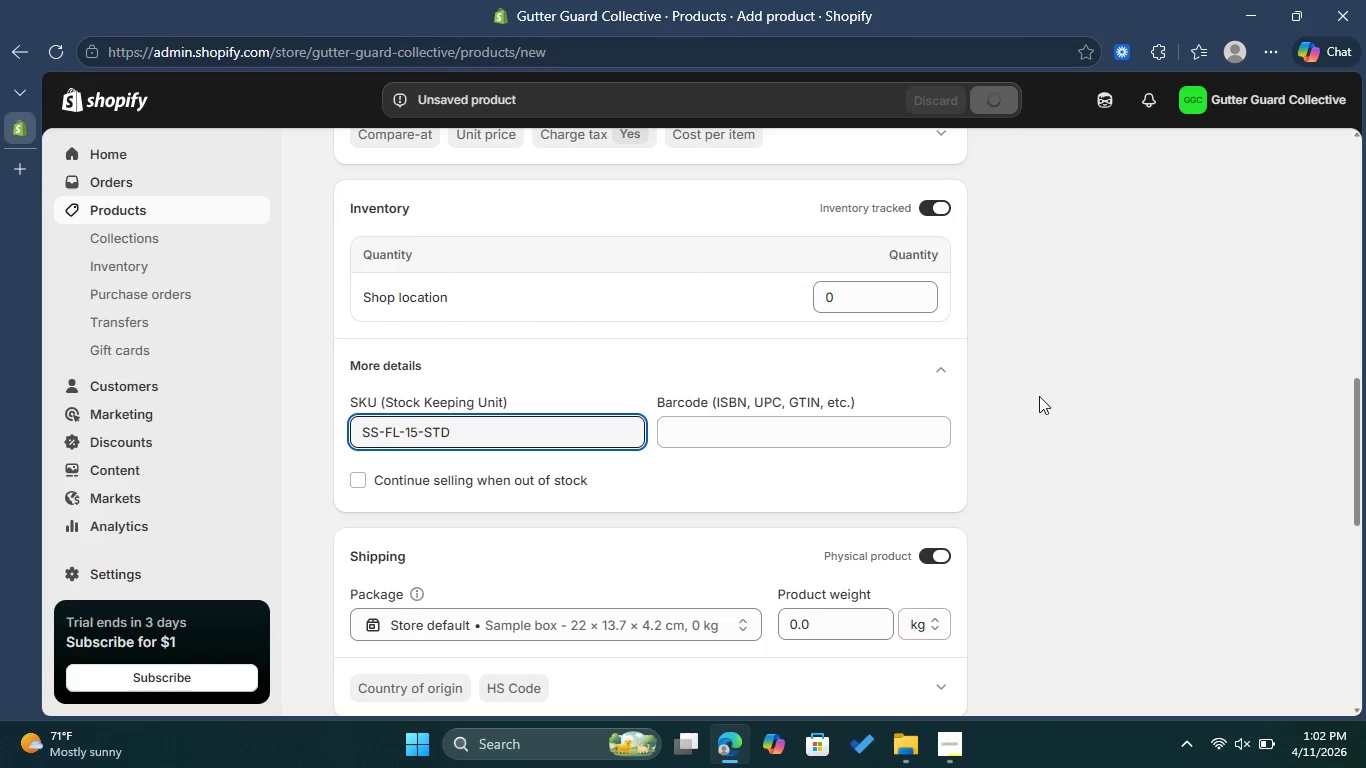 
scroll: coordinate [1037, 407], scroll_direction: up, amount: 5.0
 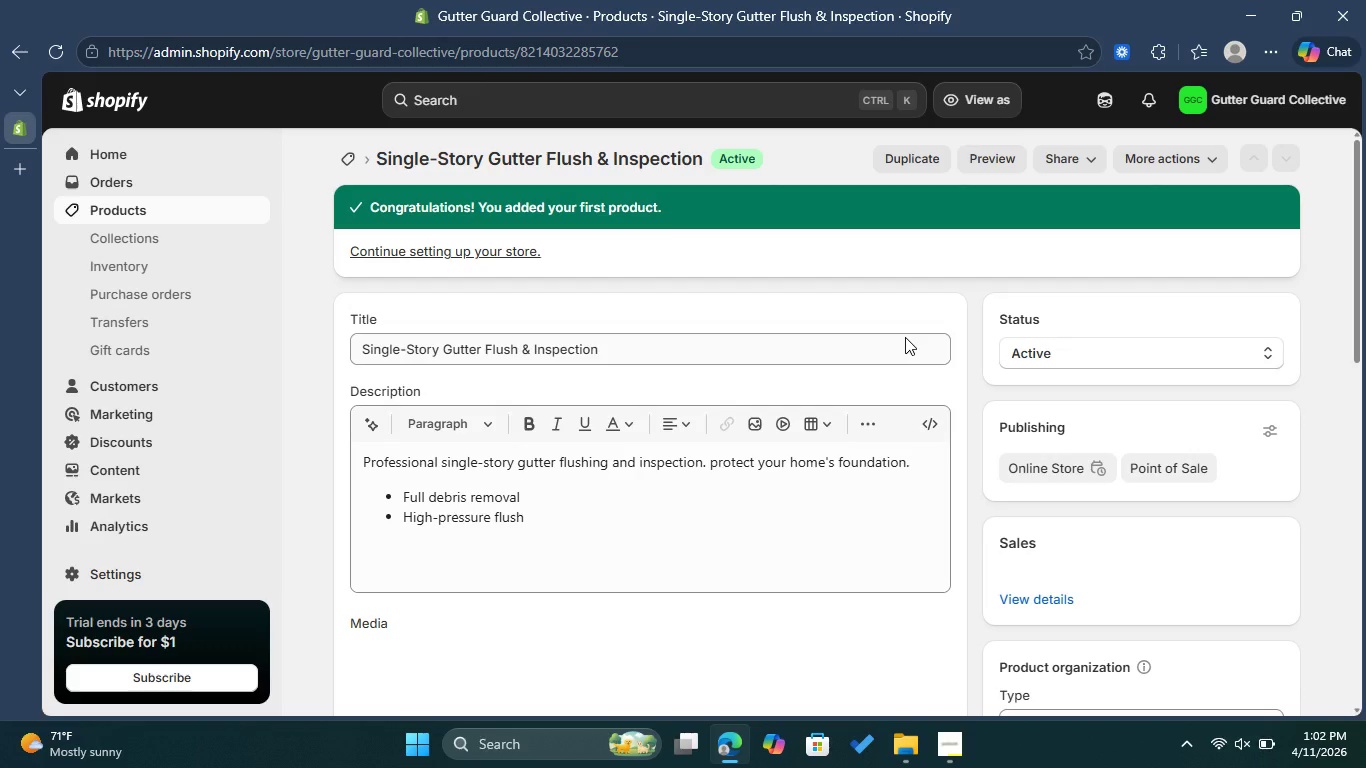 
scroll: coordinate [771, 331], scroll_direction: down, amount: 7.0
 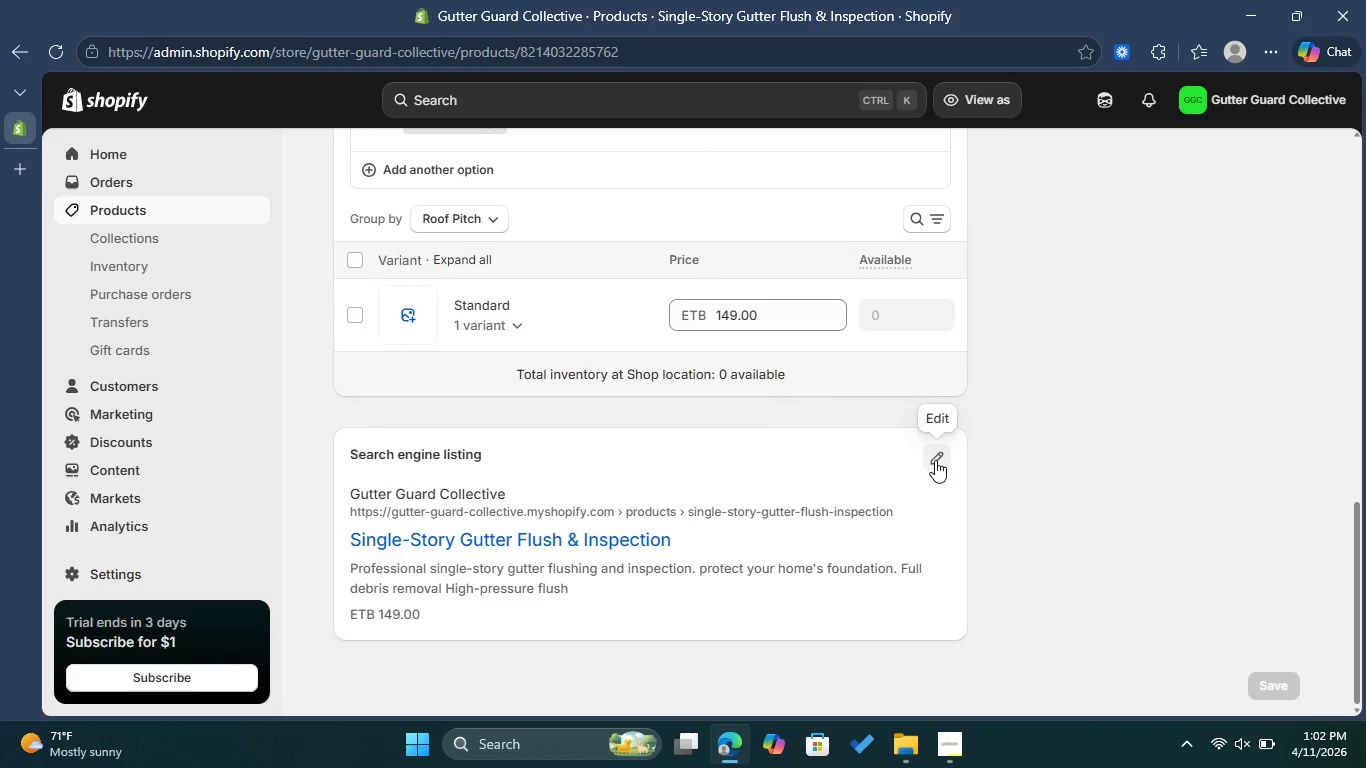 
left_click([935, 460])
 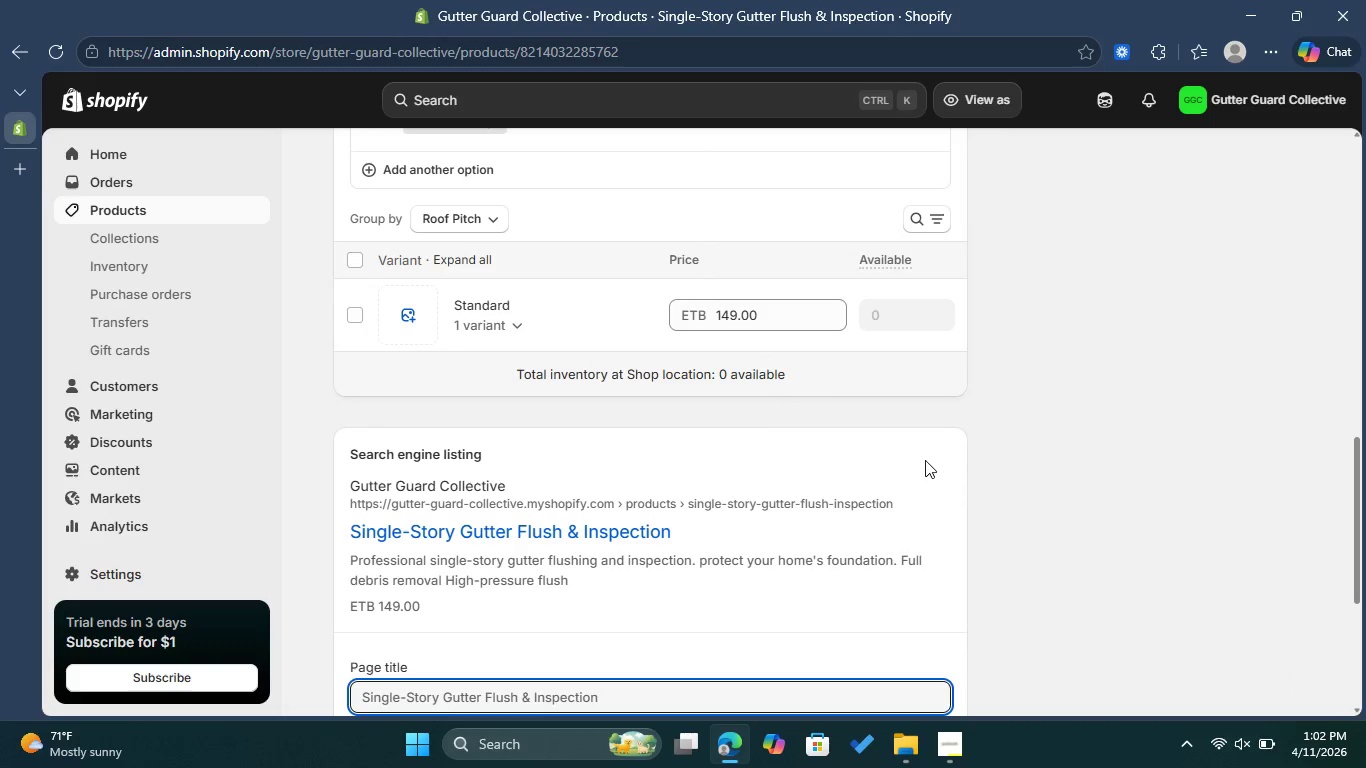 
scroll: coordinate [917, 462], scroll_direction: down, amount: 3.0
 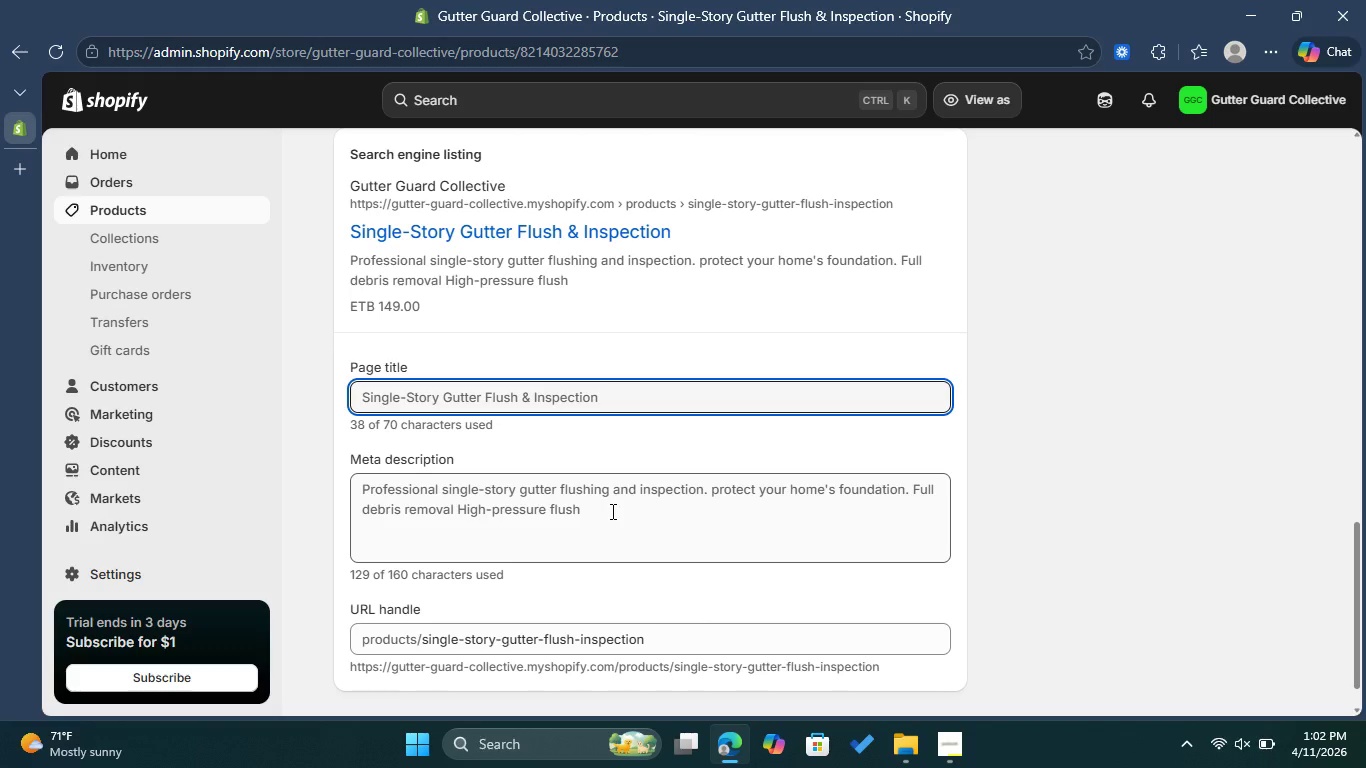 
wait(14.34)
 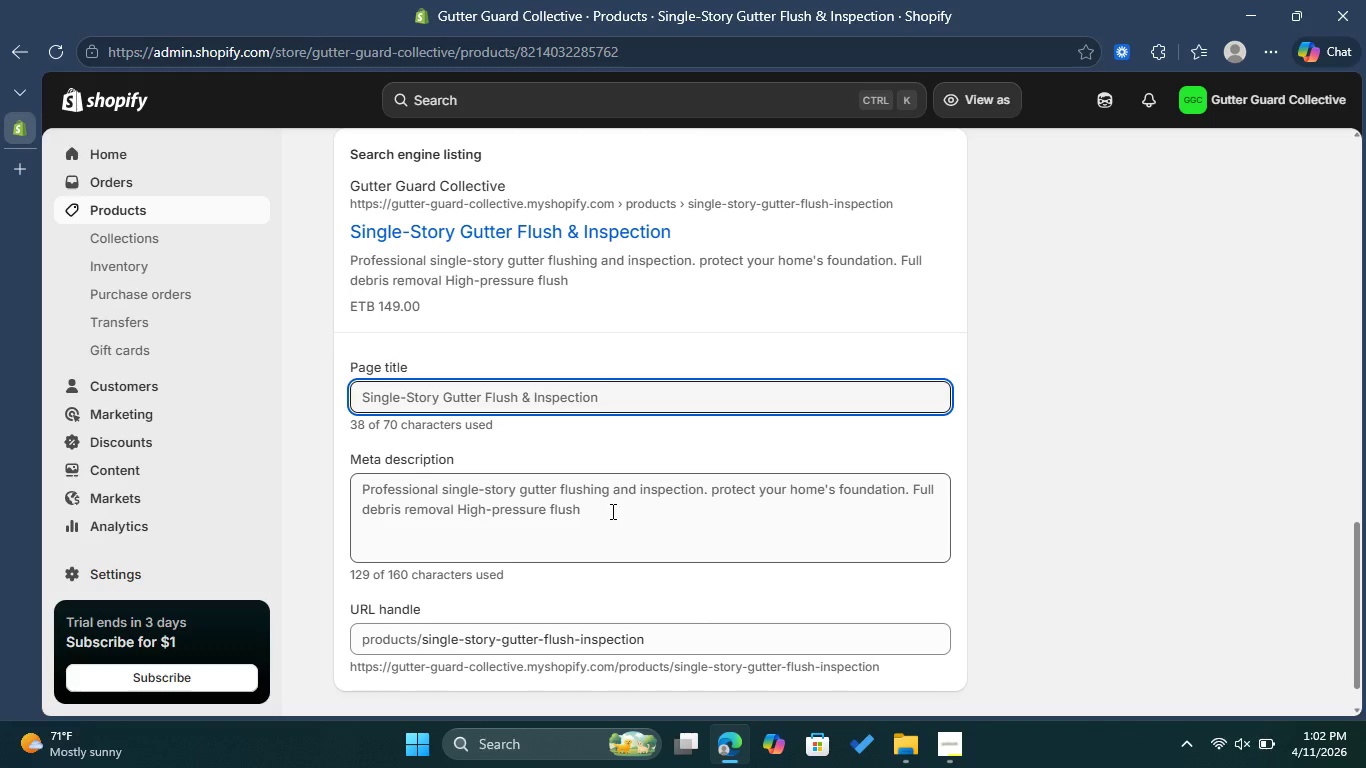 
left_click([654, 645])
 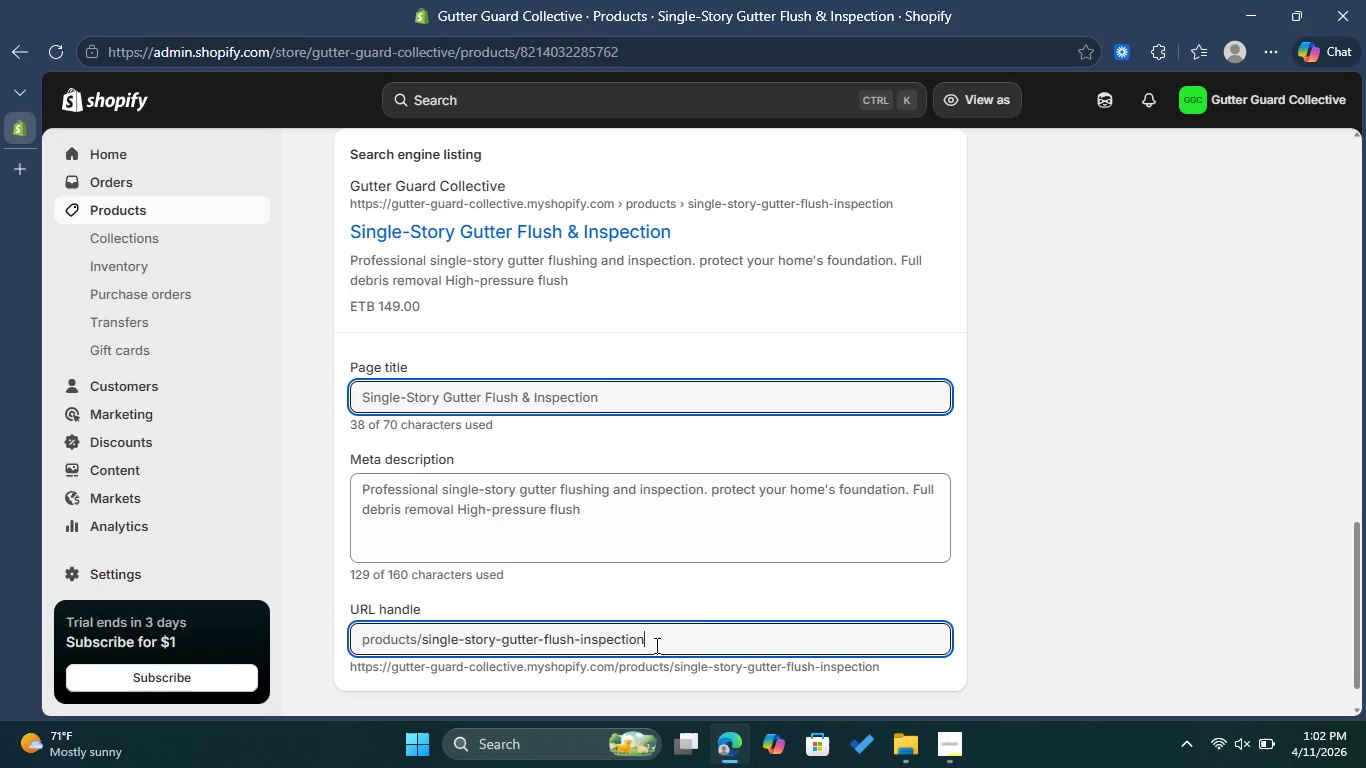 
wait(8.7)
 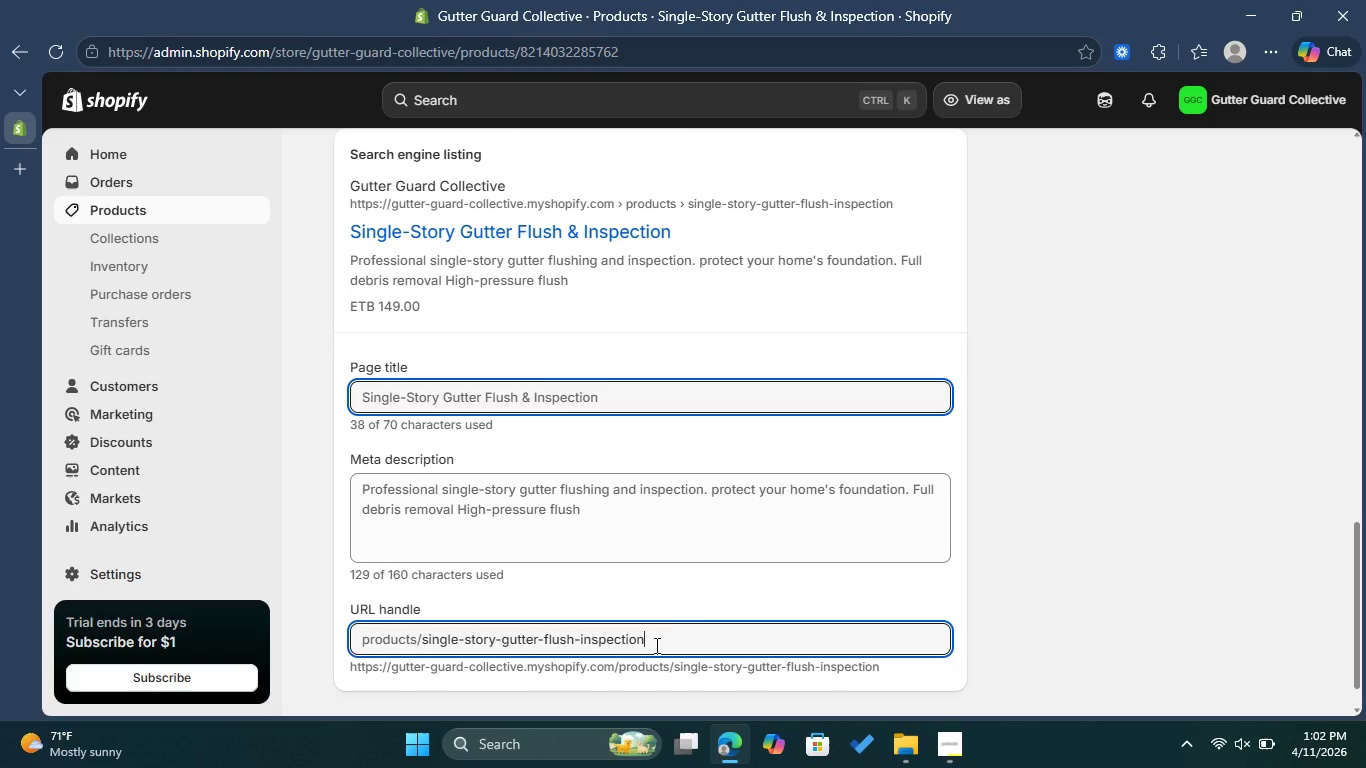 
hold_key(key=Backspace, duration=0.78)
 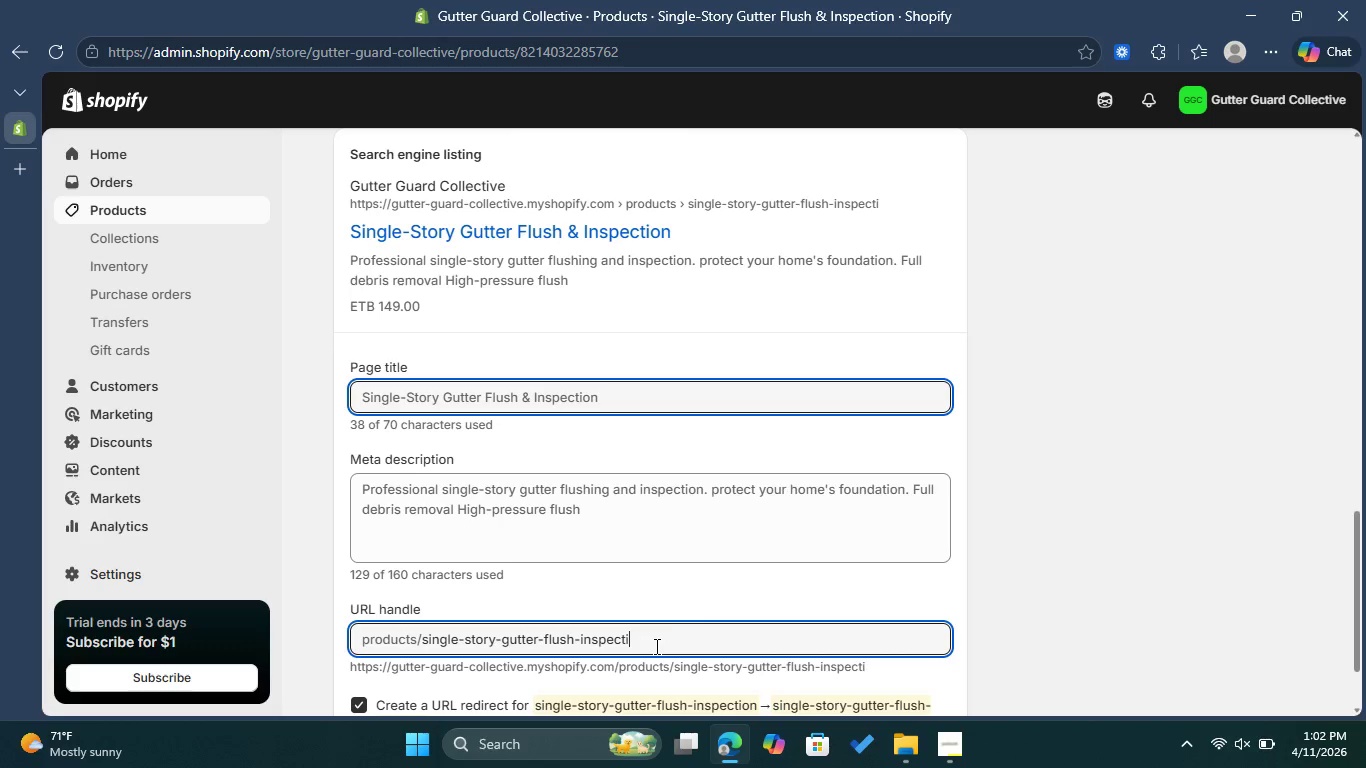 
key(Backspace)
key(Backspace)
key(Backspace)
key(Backspace)
key(Backspace)
key(Backspace)
key(Backspace)
key(Backspace)
key(Backspace)
key(Backspace)
key(Backspace)
key(Backspace)
key(Backspace)
key(Backspace)
type(flush)
 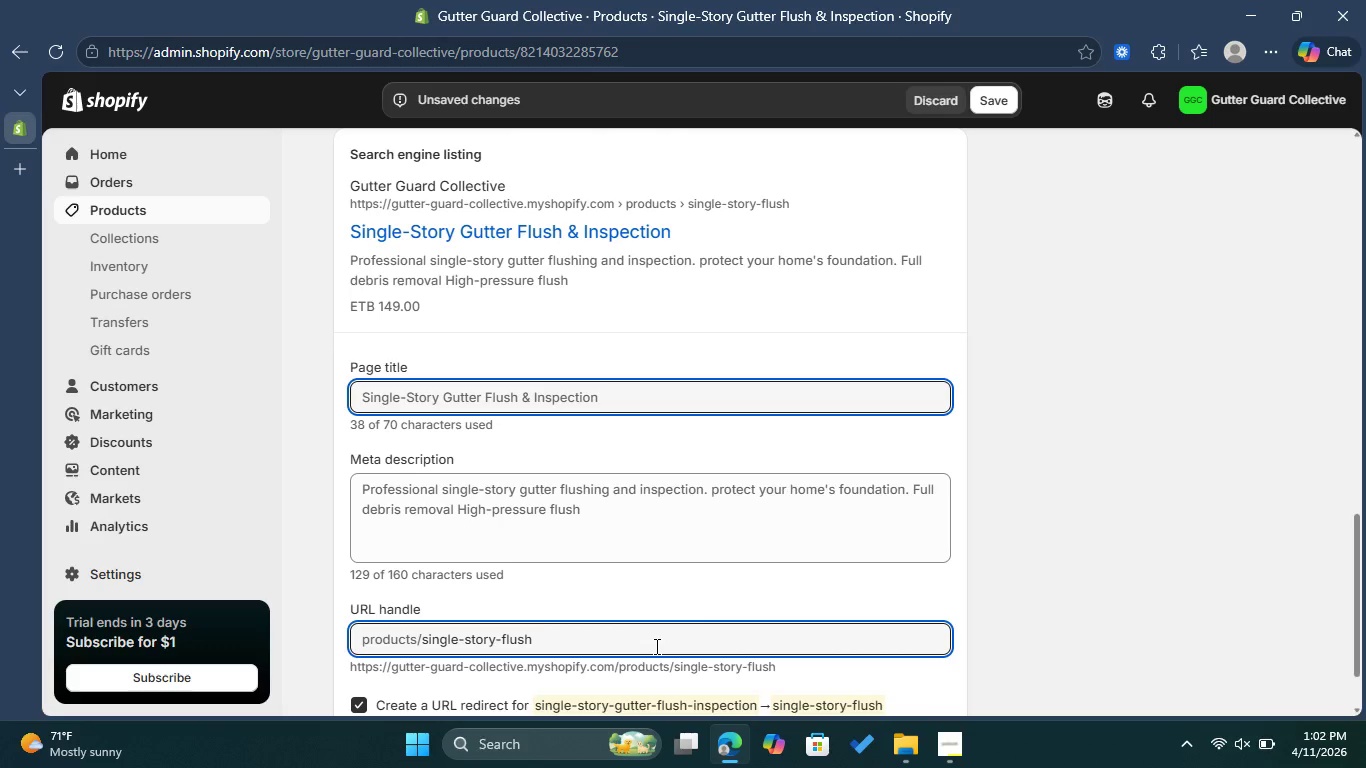 
key(Enter)
 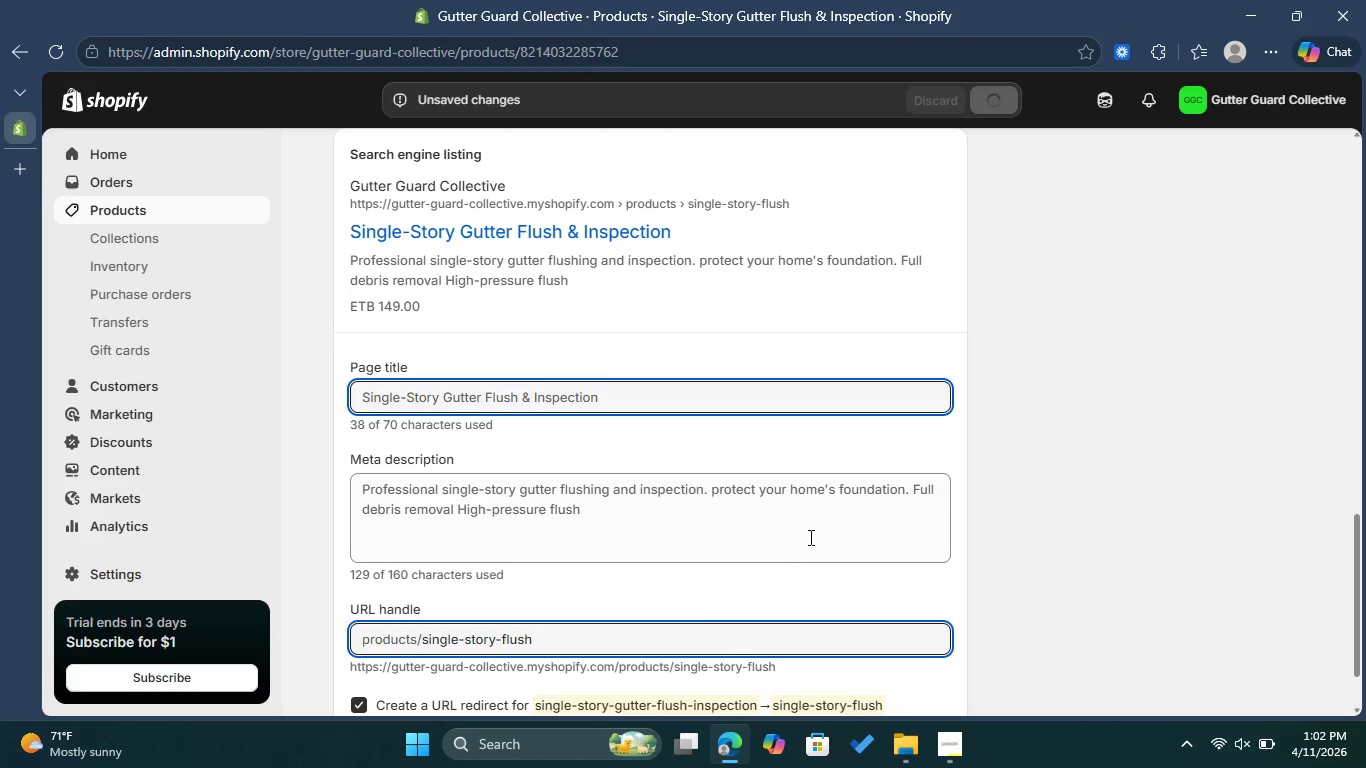 
scroll: coordinate [894, 540], scroll_direction: down, amount: 1.0
 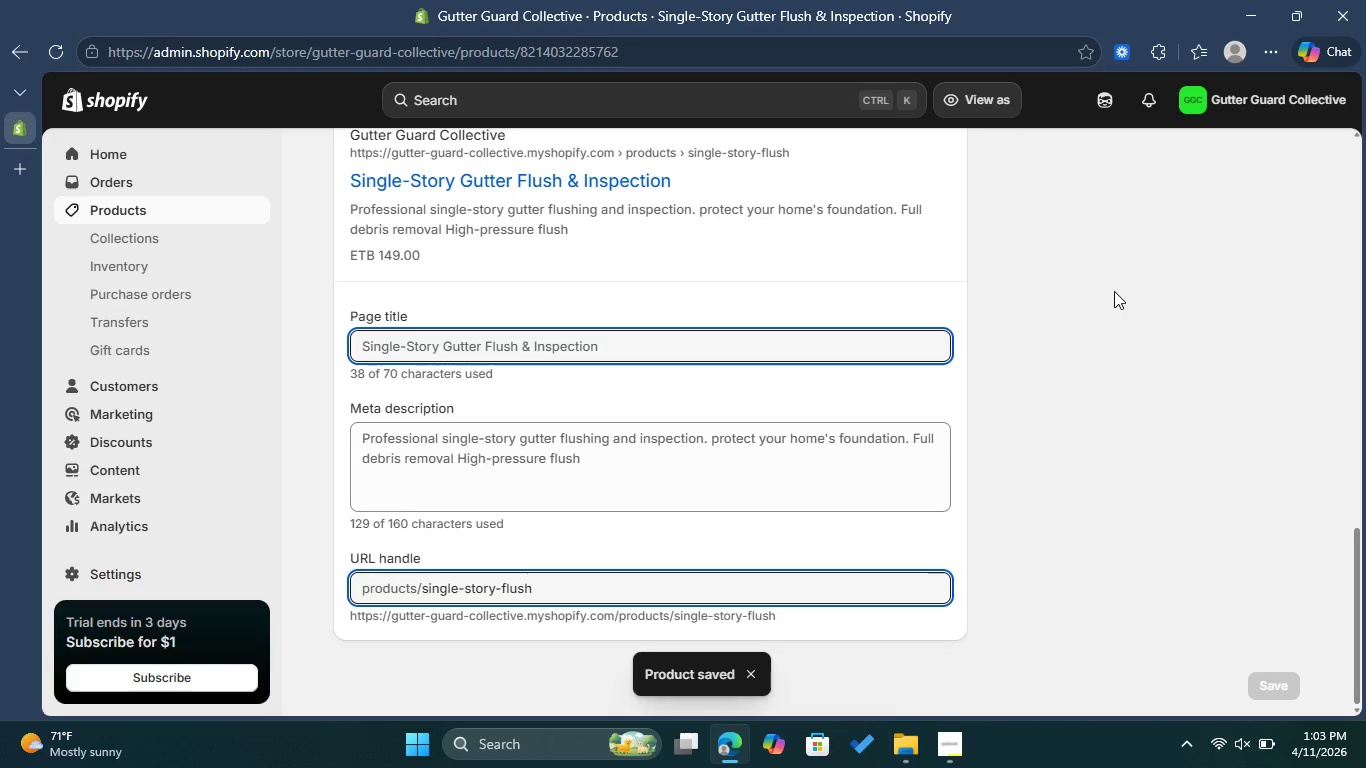 
scroll: coordinate [593, 229], scroll_direction: up, amount: 22.0
 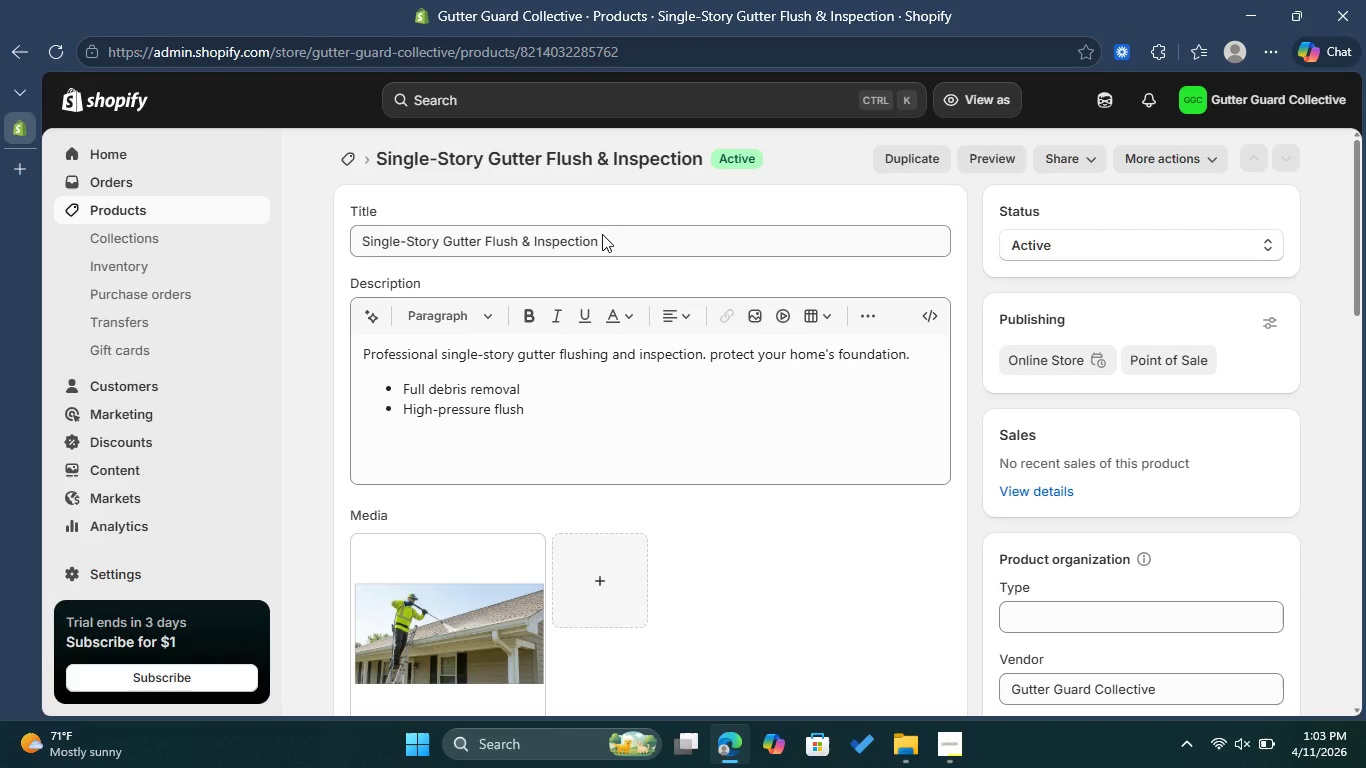 
wait(11.13)
 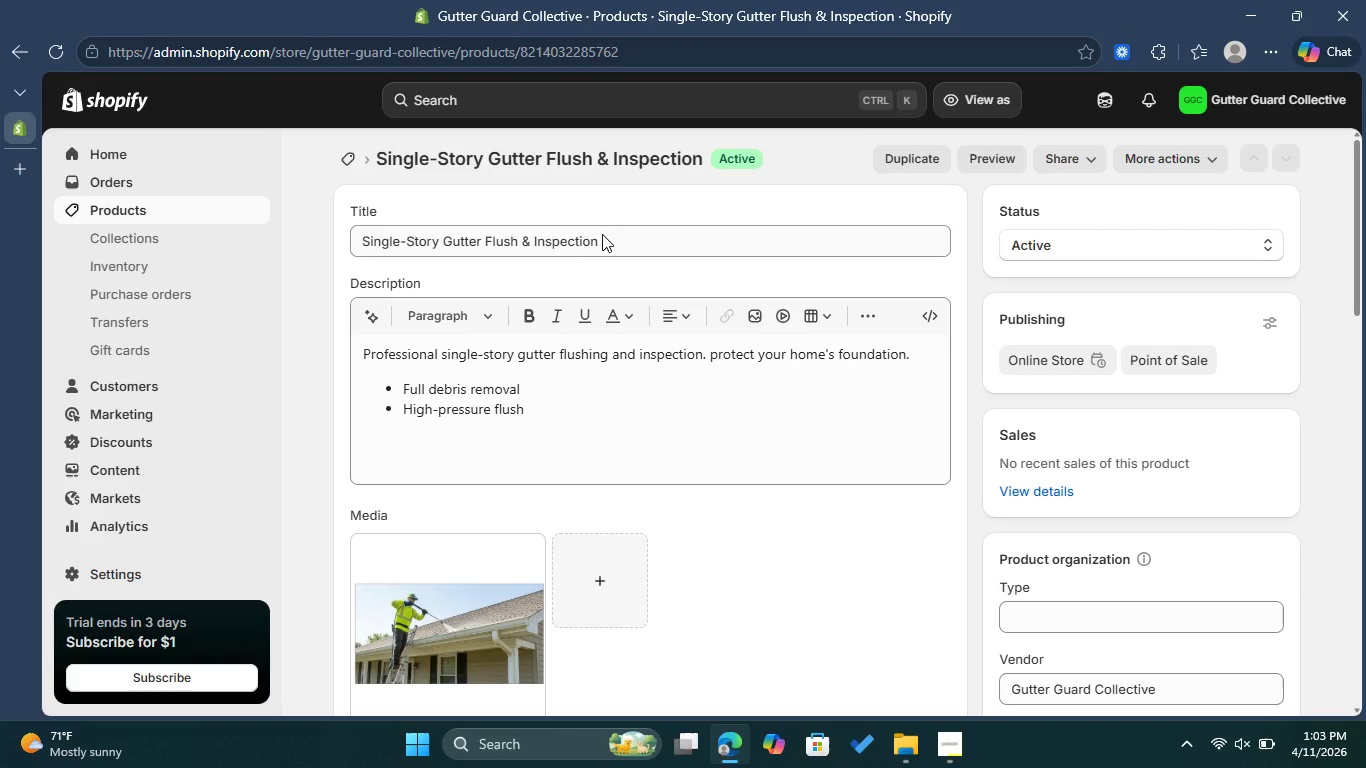 
left_click([353, 156])
 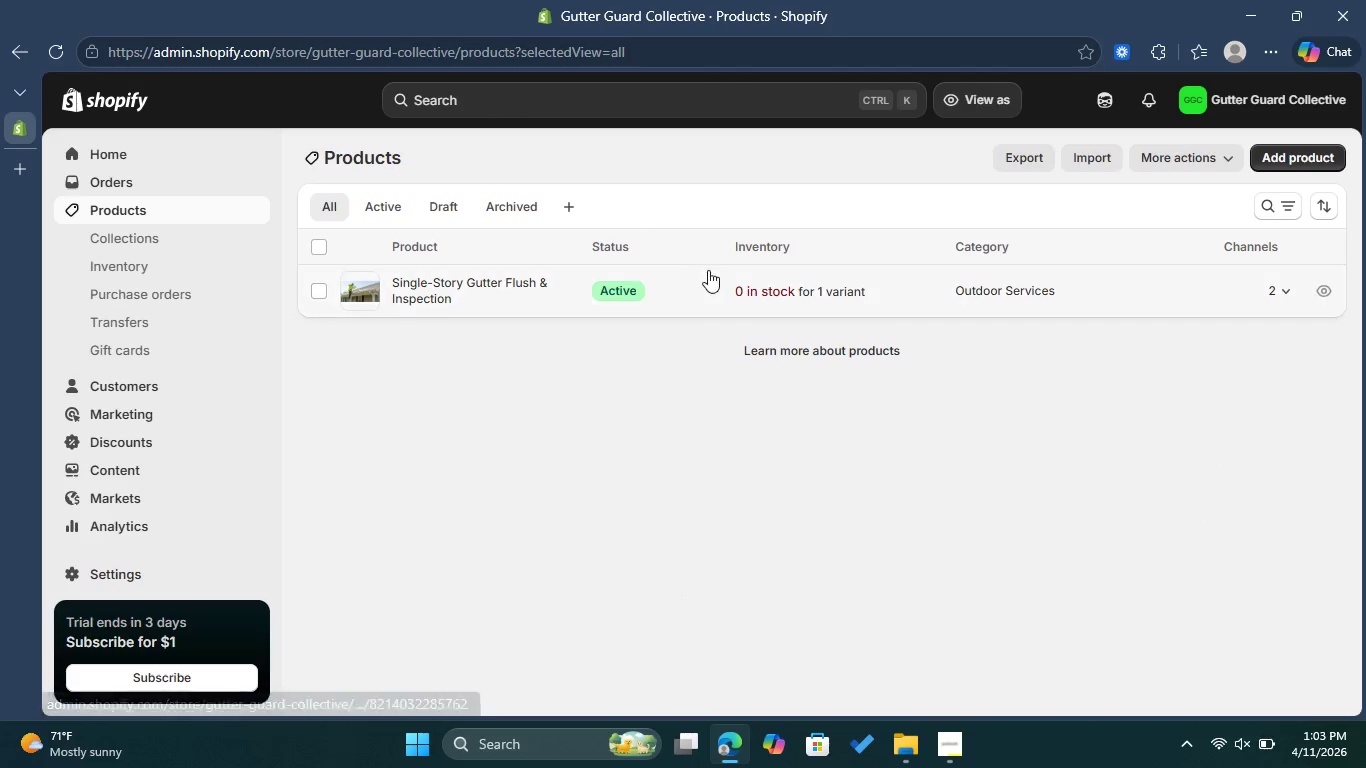 
wait(7.41)
 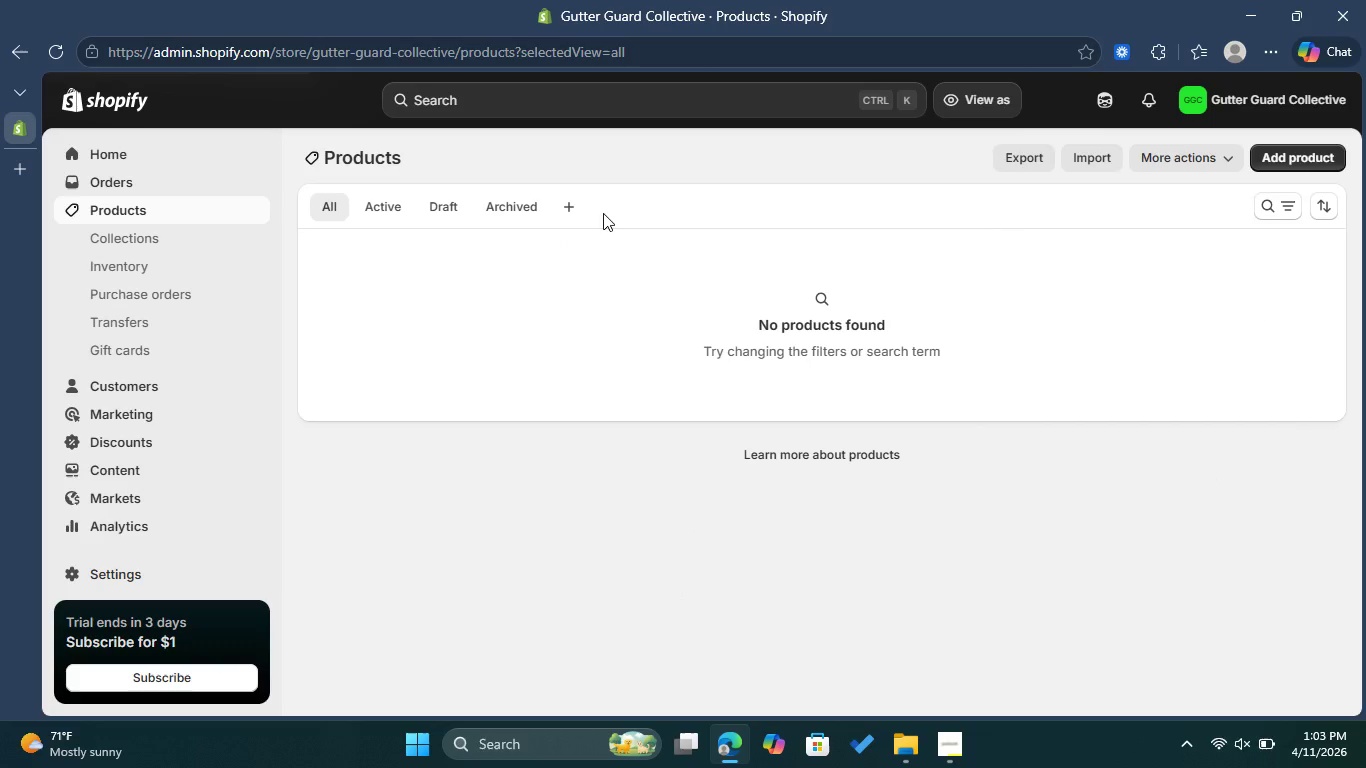 
left_click([506, 287])
 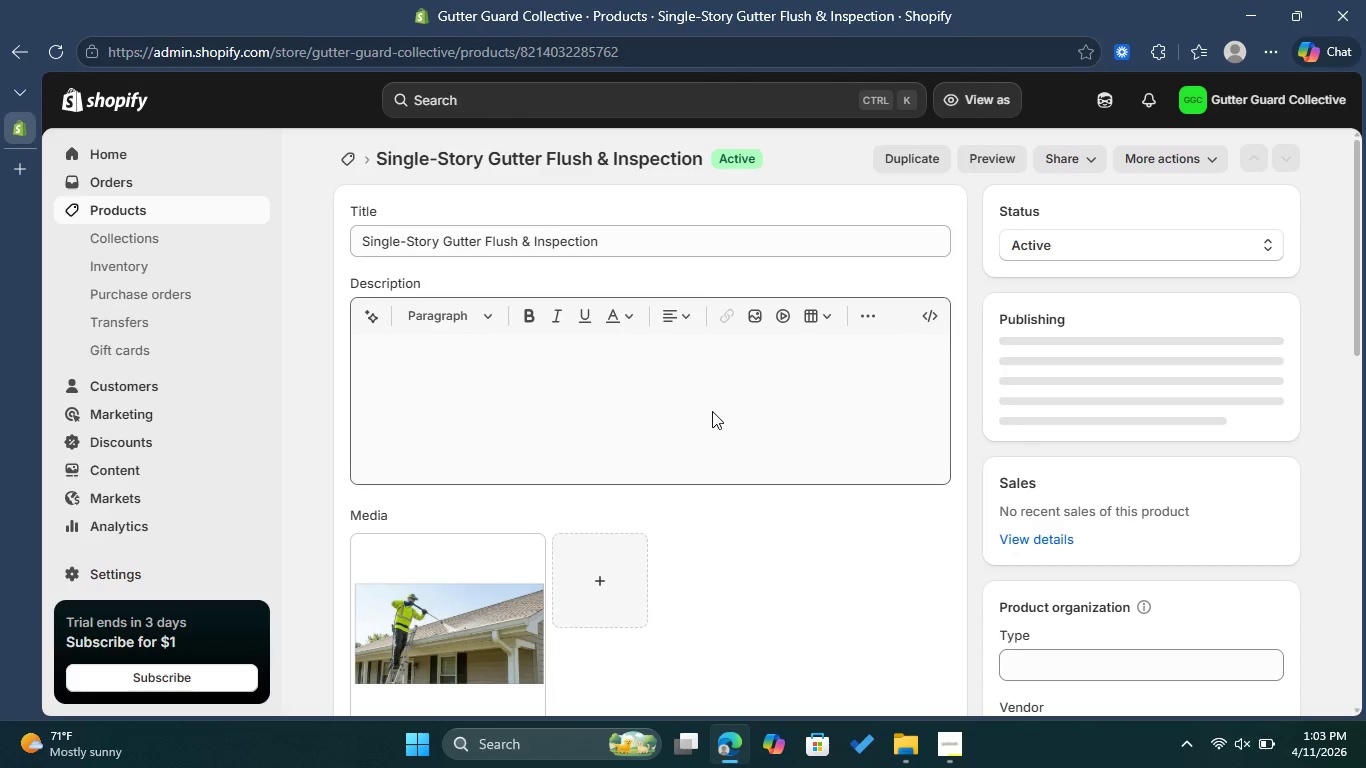 
wait(5.72)
 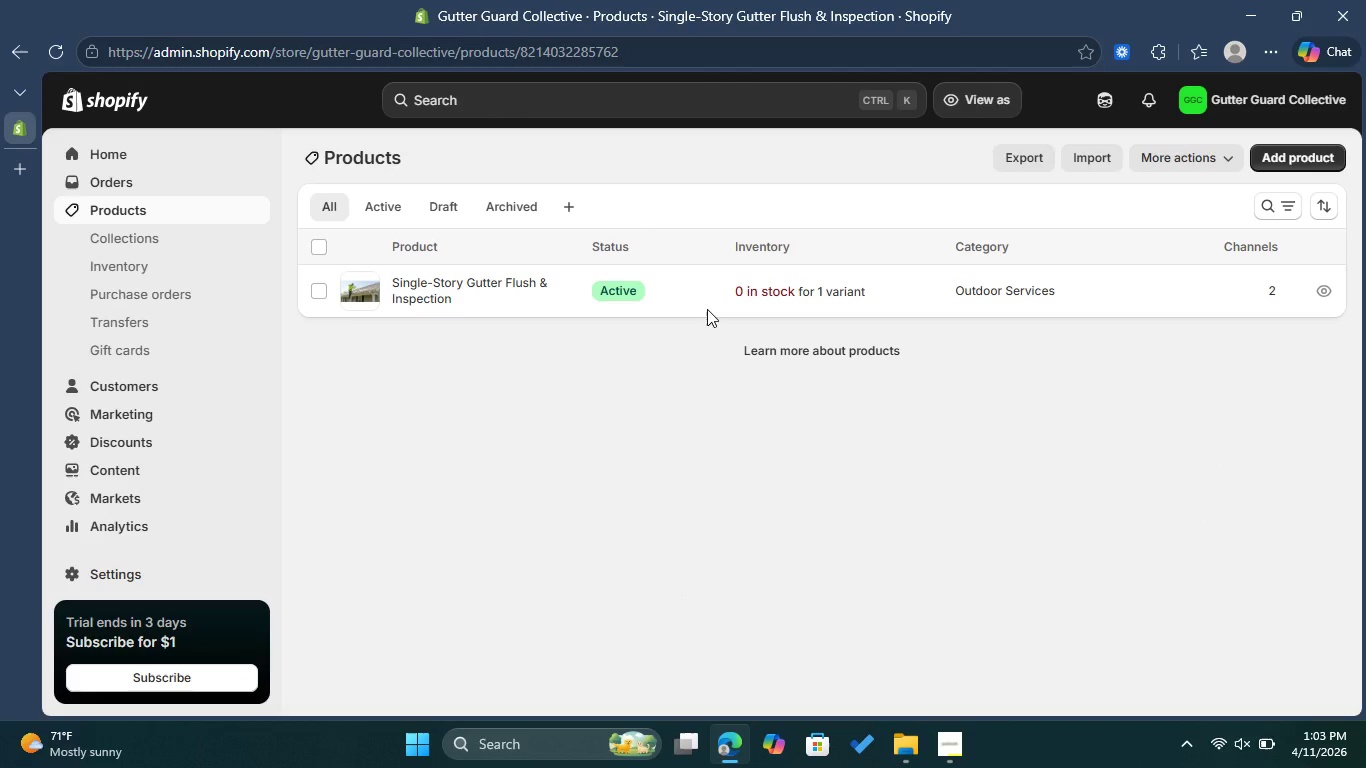 
scroll: coordinate [716, 444], scroll_direction: down, amount: 10.0
 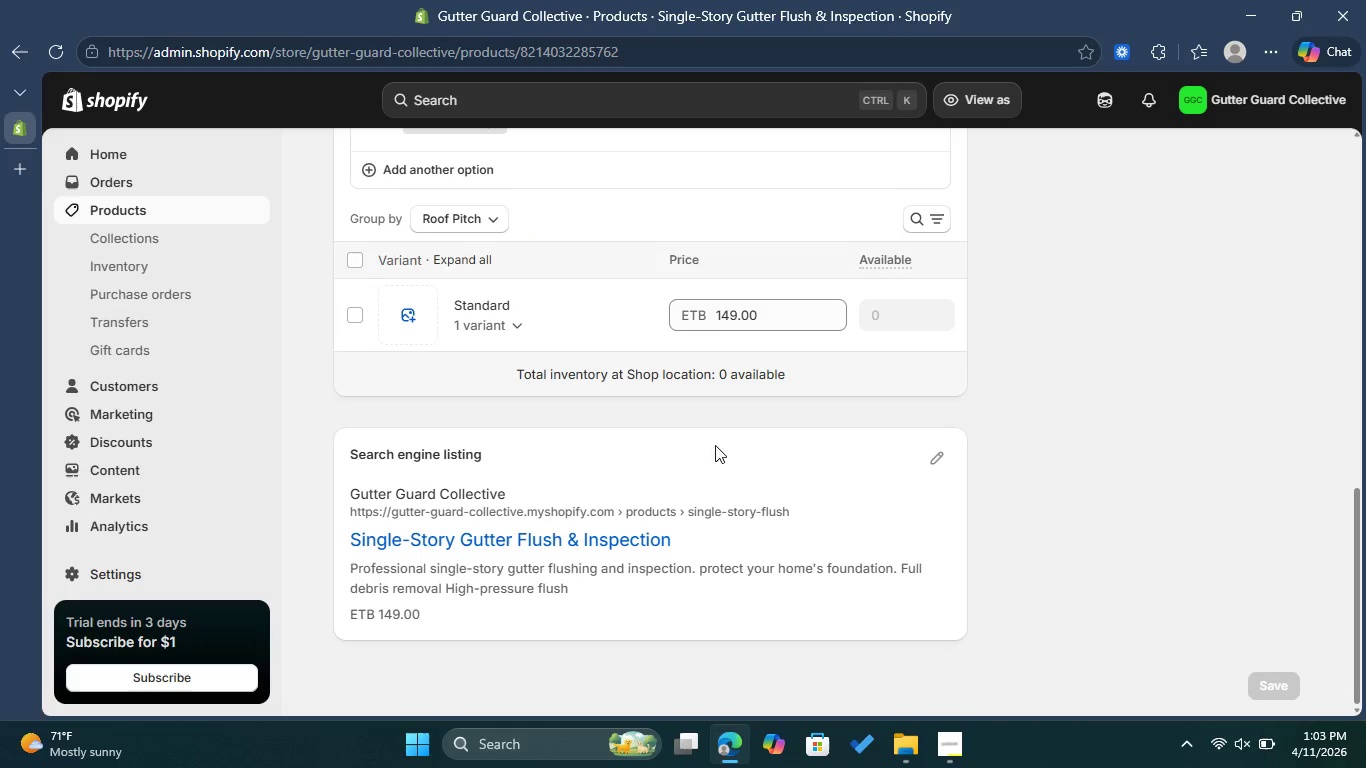 
scroll: coordinate [715, 444], scroll_direction: up, amount: 13.0
 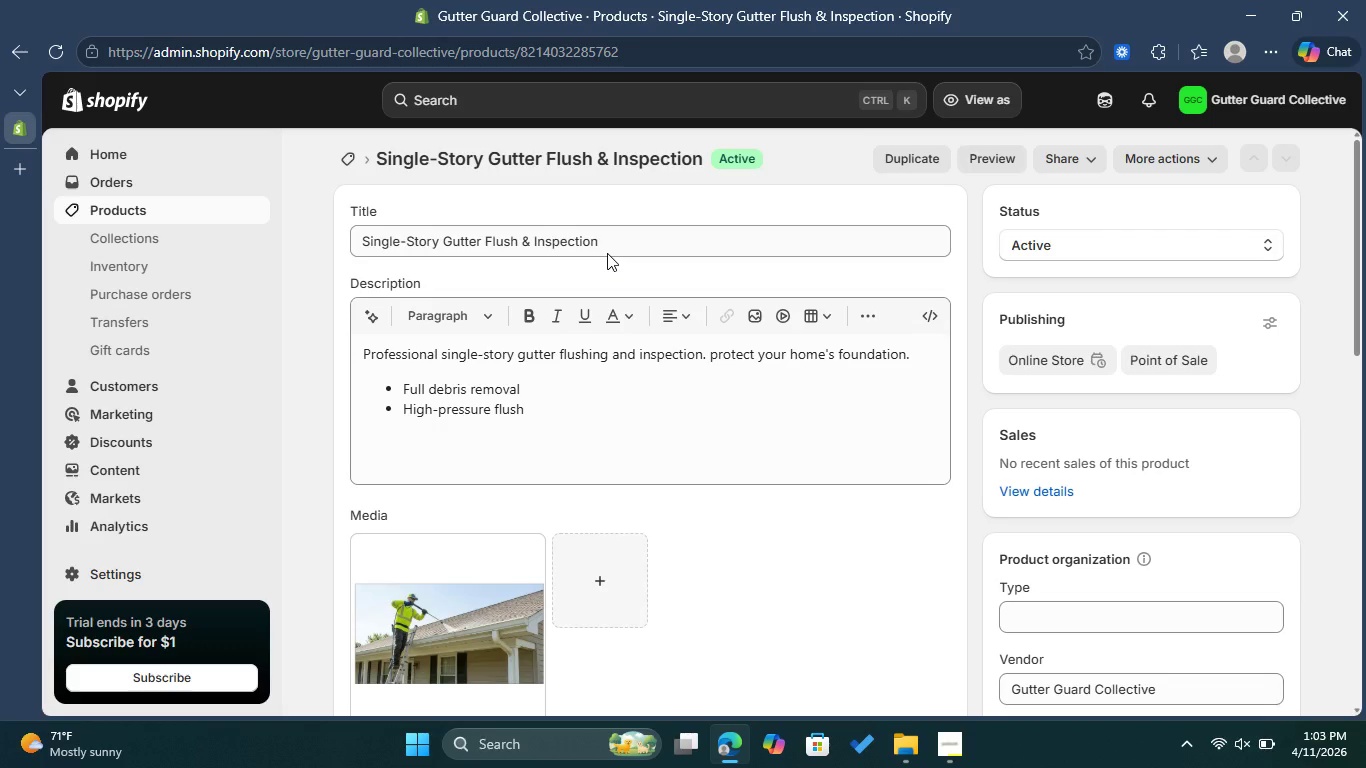 
wait(5.47)
 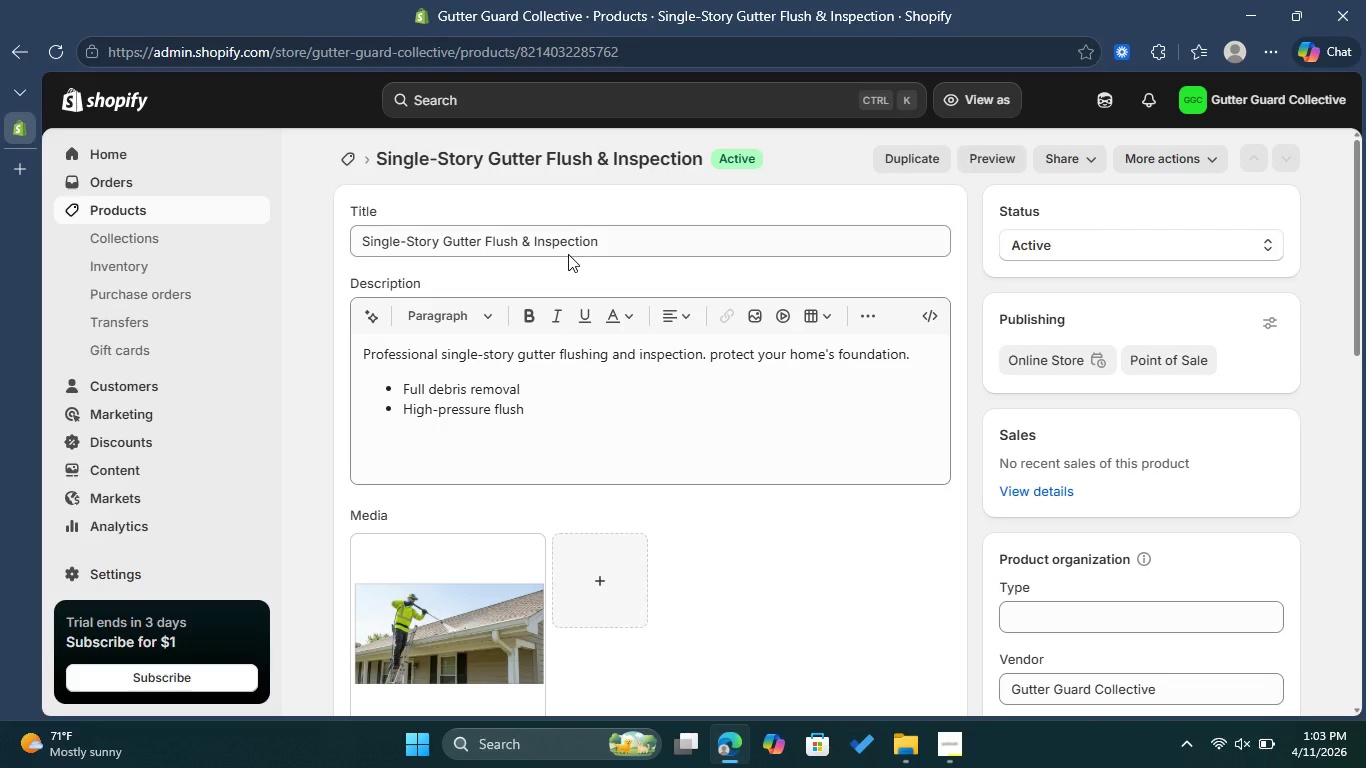 
scroll: coordinate [690, 368], scroll_direction: down, amount: 6.0
 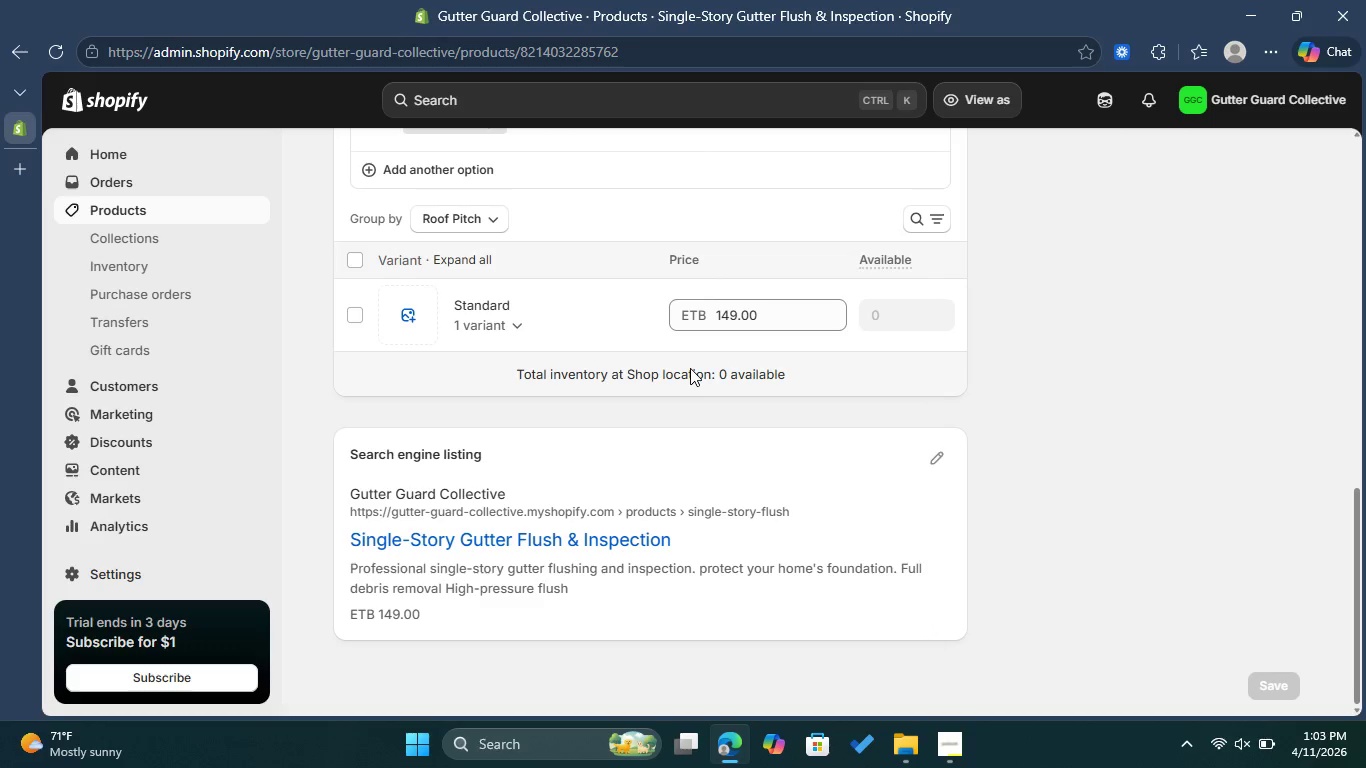 
scroll: coordinate [690, 368], scroll_direction: up, amount: 4.0
 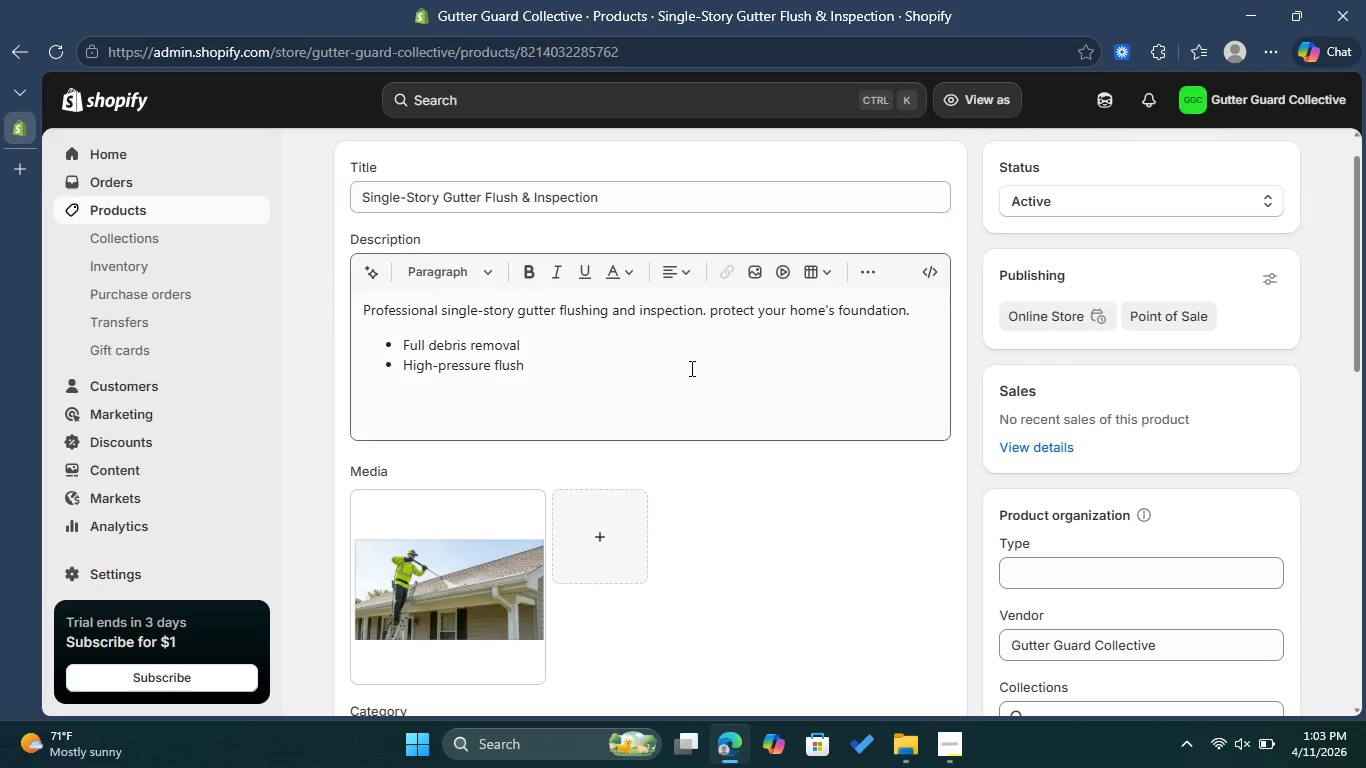 
scroll: coordinate [690, 368], scroll_direction: down, amount: 2.0
 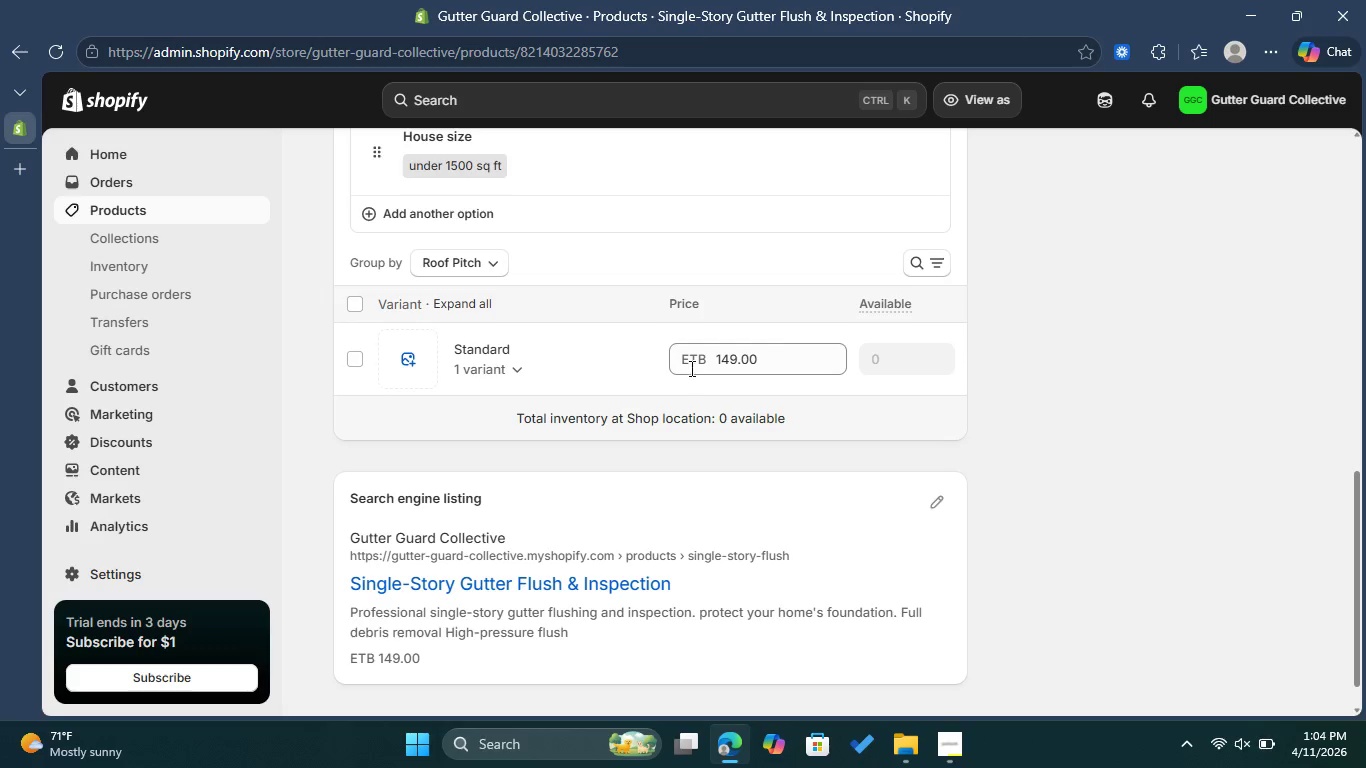 
scroll: coordinate [691, 370], scroll_direction: up, amount: 11.0
 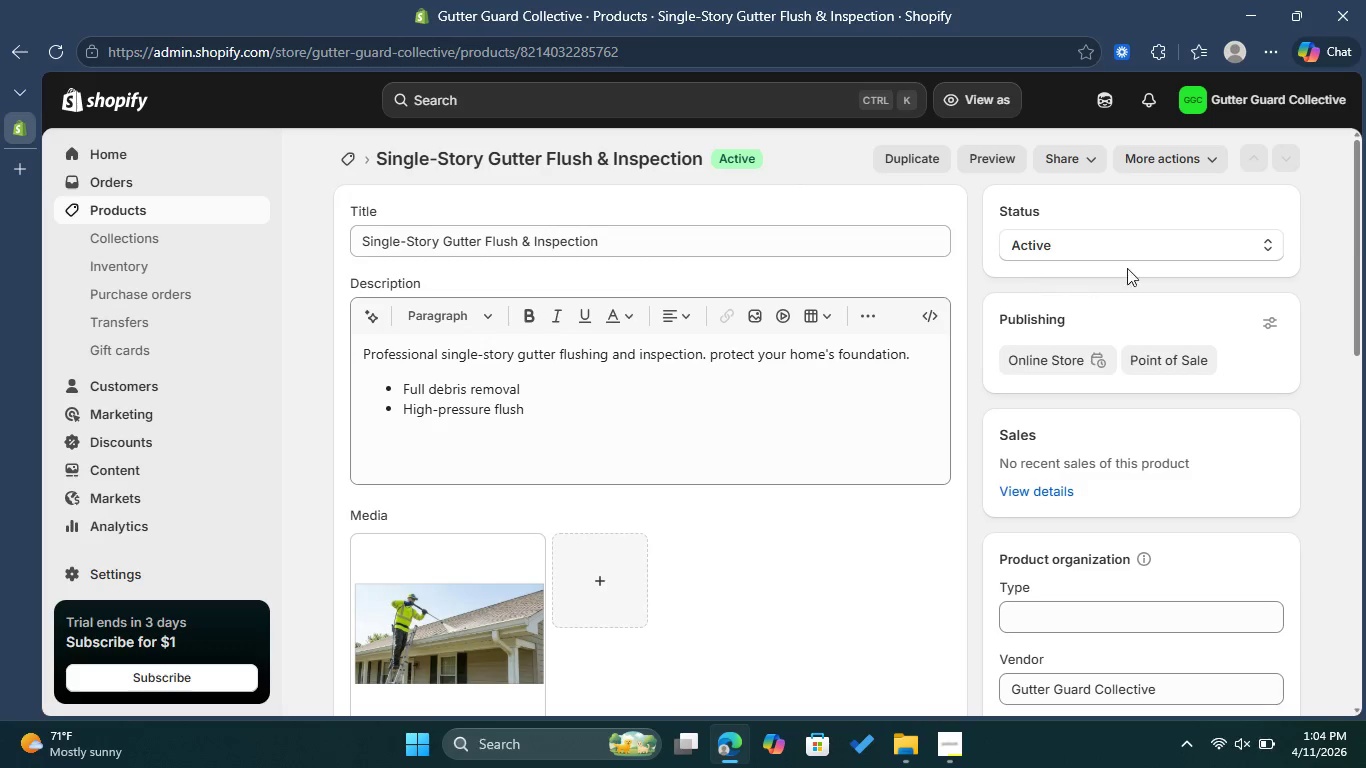 
left_click_drag(start_coordinate=[1358, 234], to_coordinate=[1355, 174])
 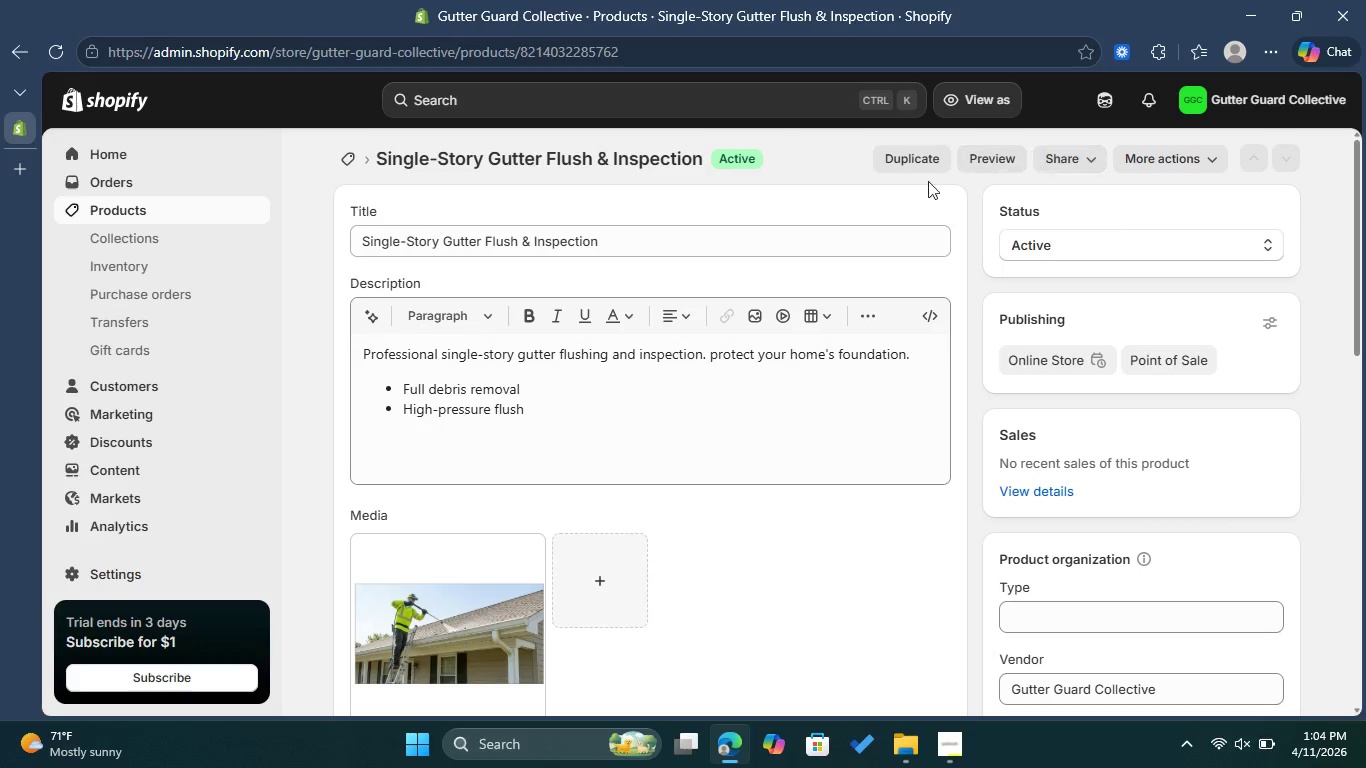 
left_click([1206, 164])
 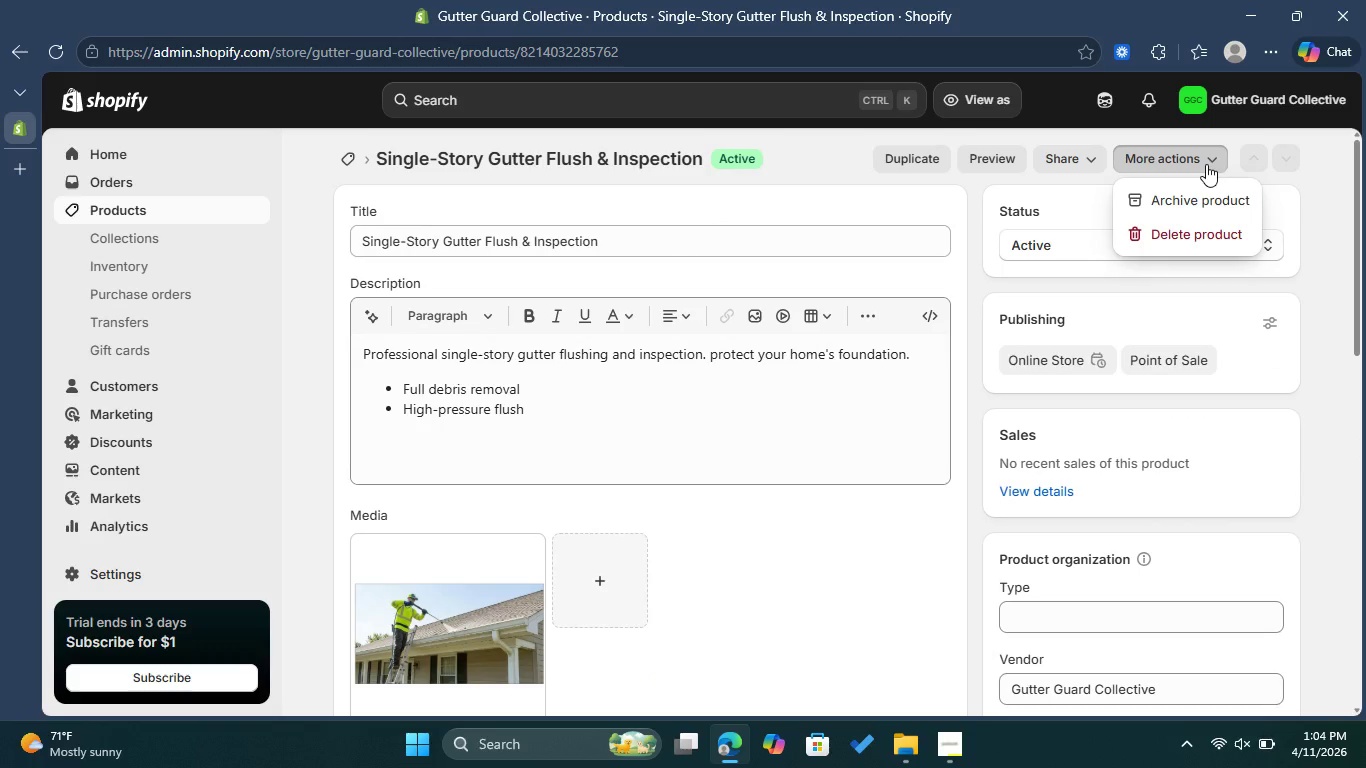 
left_click([1206, 164])
 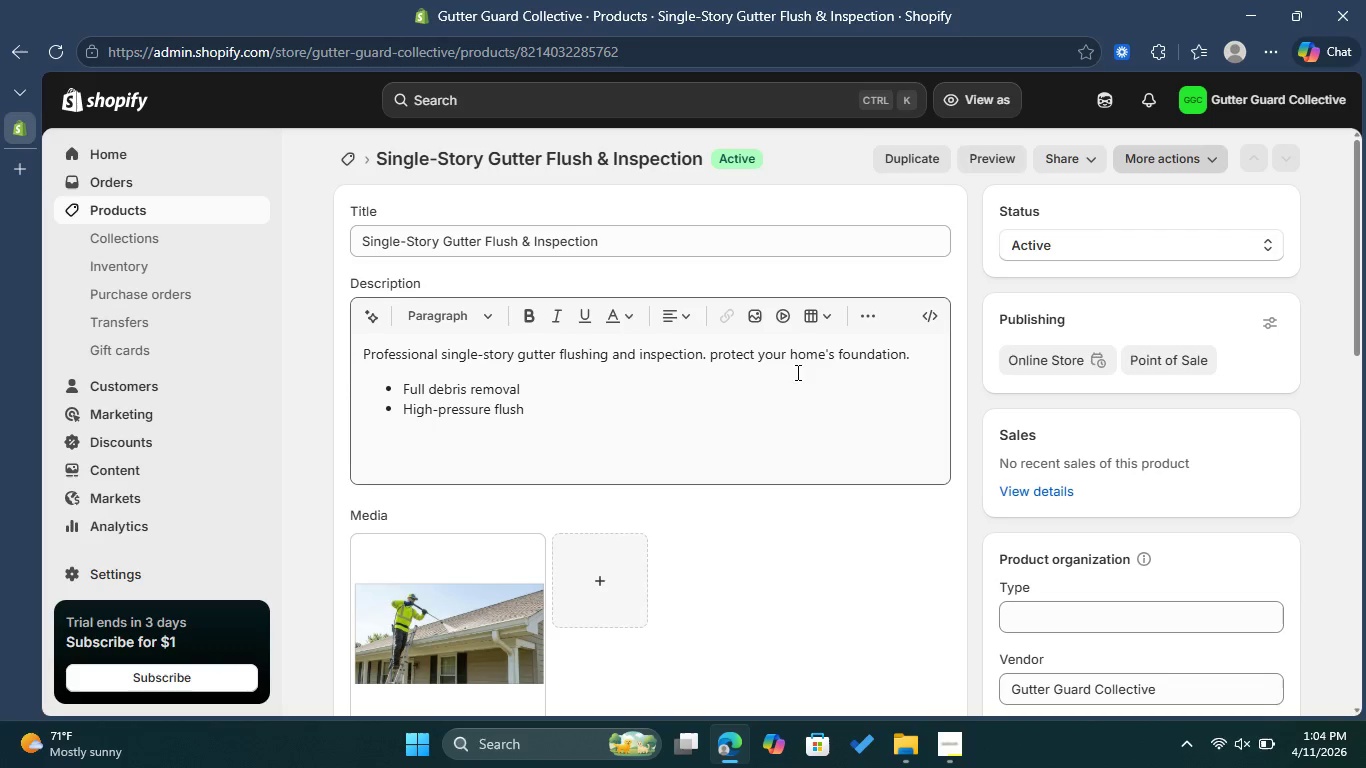 
wait(6.17)
 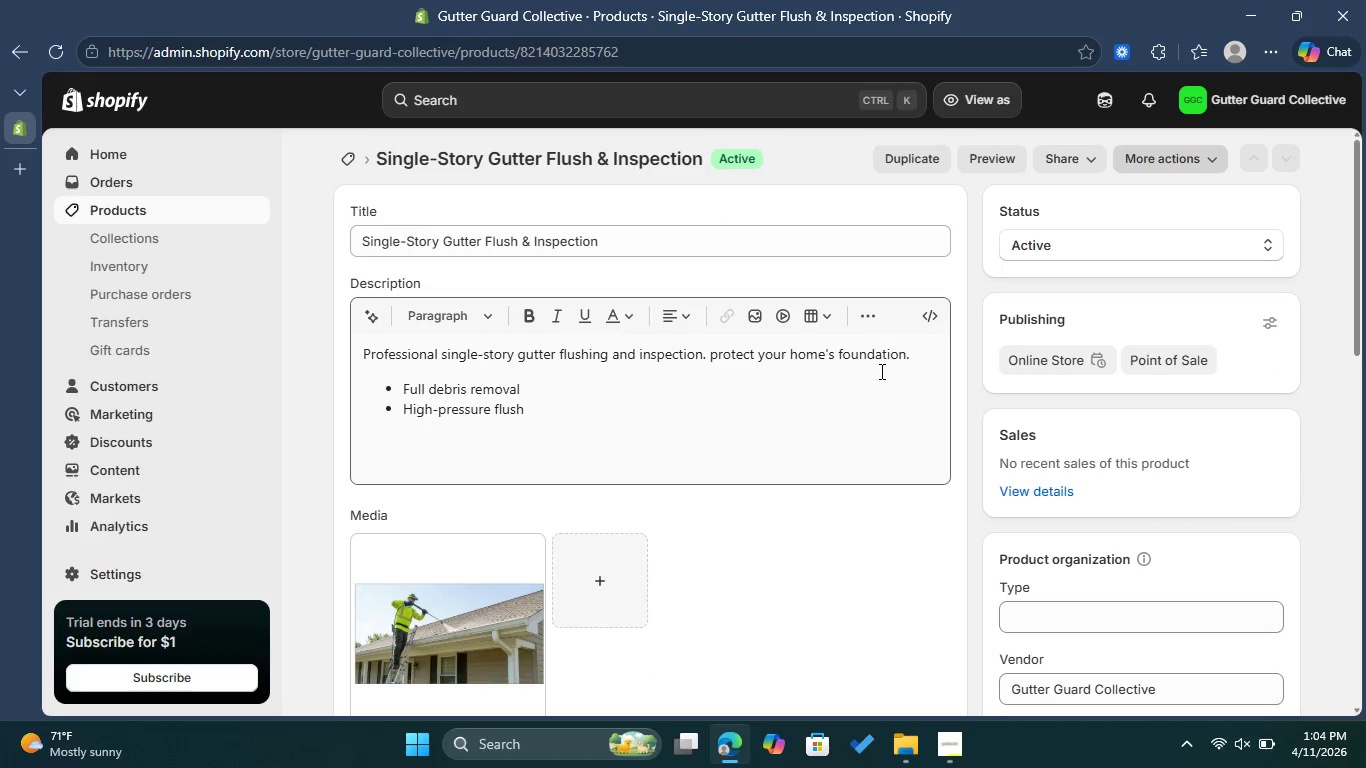 
scroll: coordinate [711, 377], scroll_direction: down, amount: 5.0
 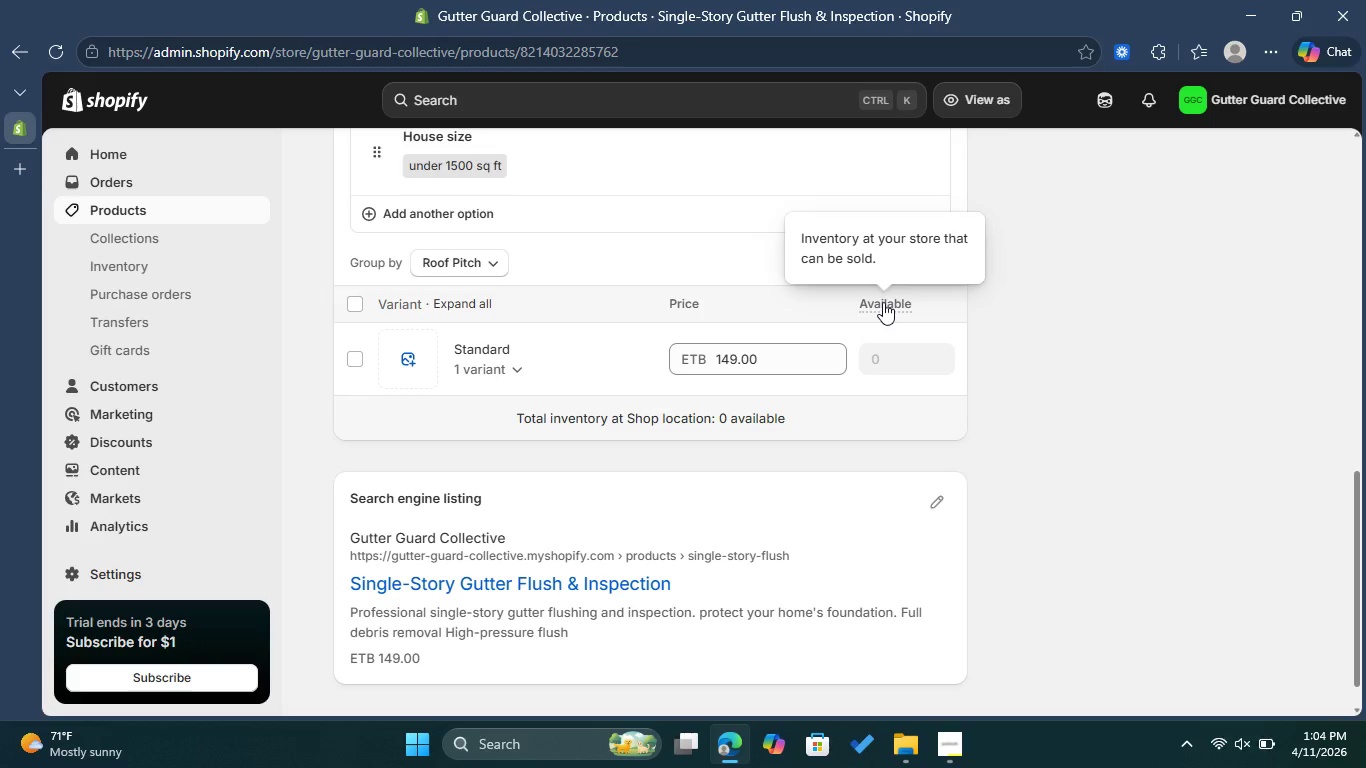 
left_click([883, 302])
 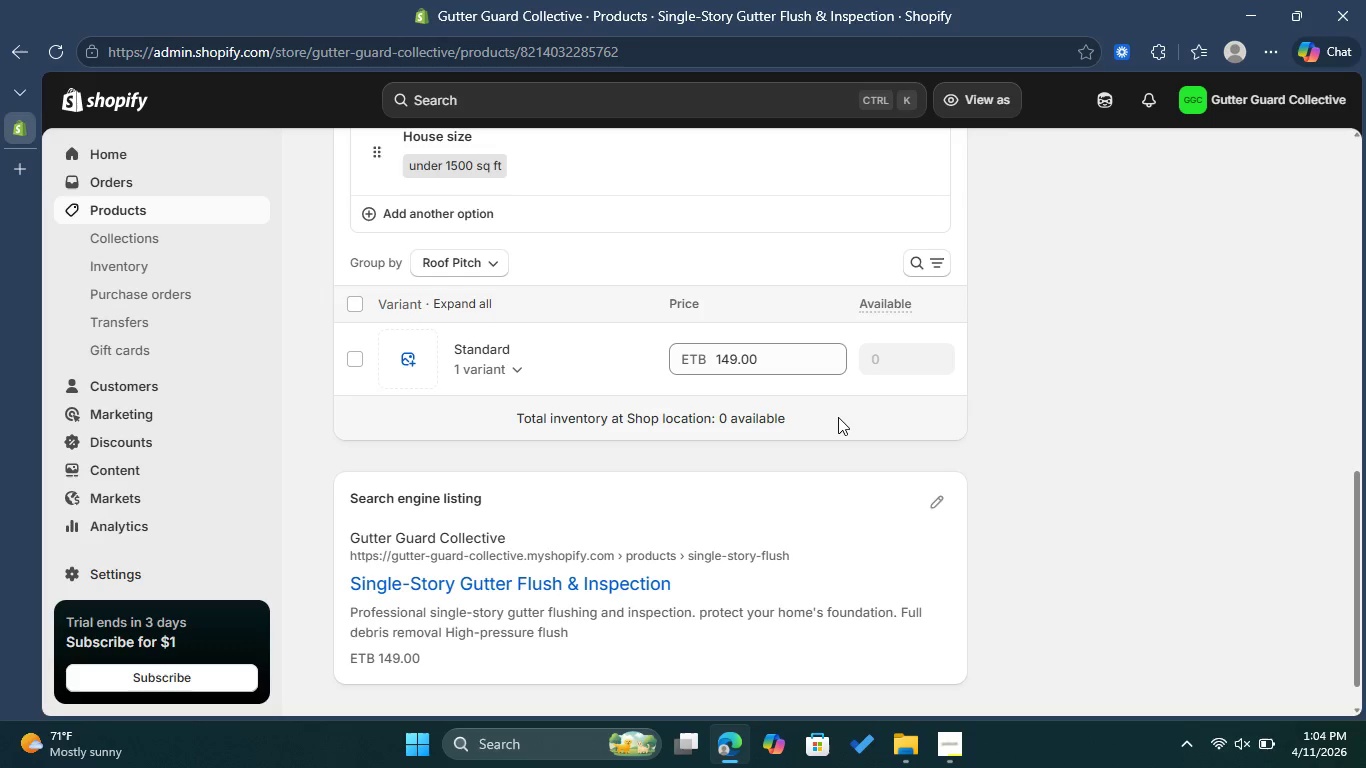 
scroll: coordinate [837, 417], scroll_direction: down, amount: 1.0
 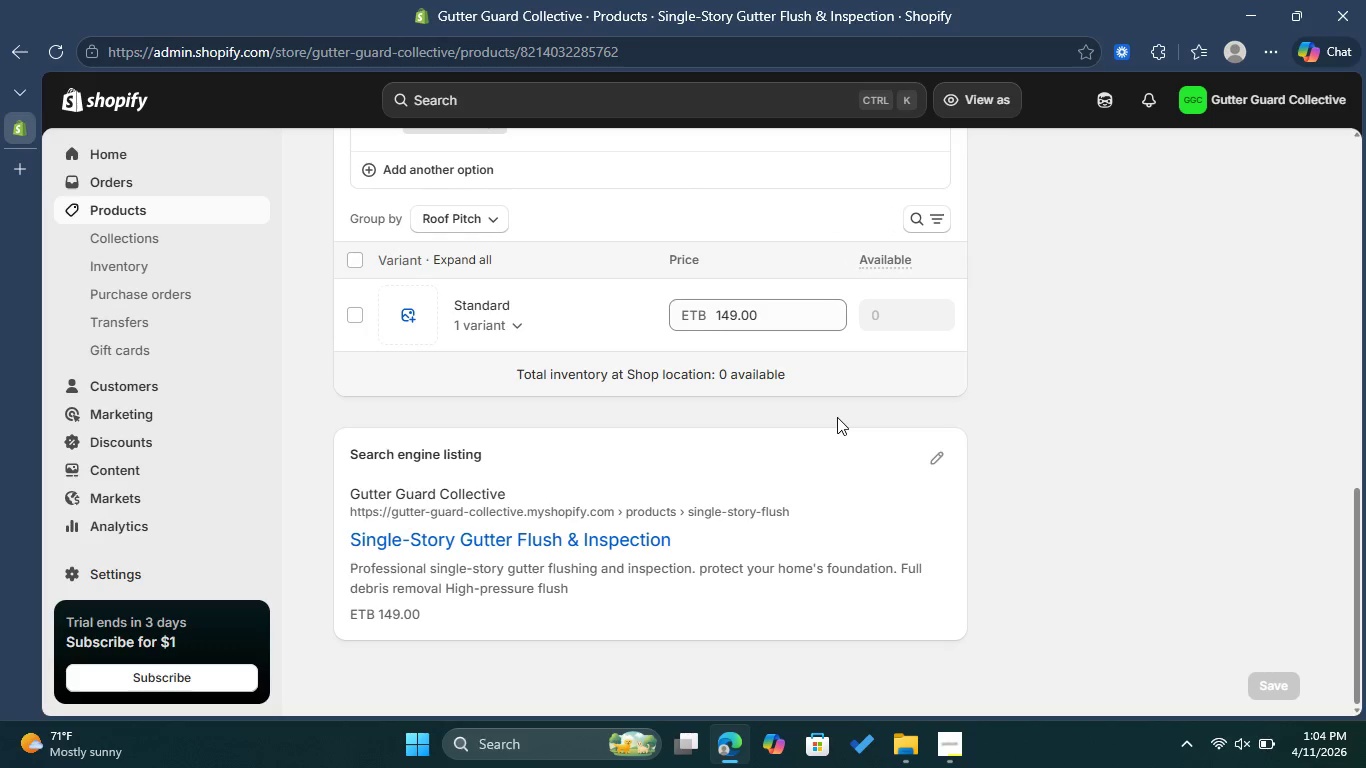 
scroll: coordinate [837, 416], scroll_direction: up, amount: 17.0
 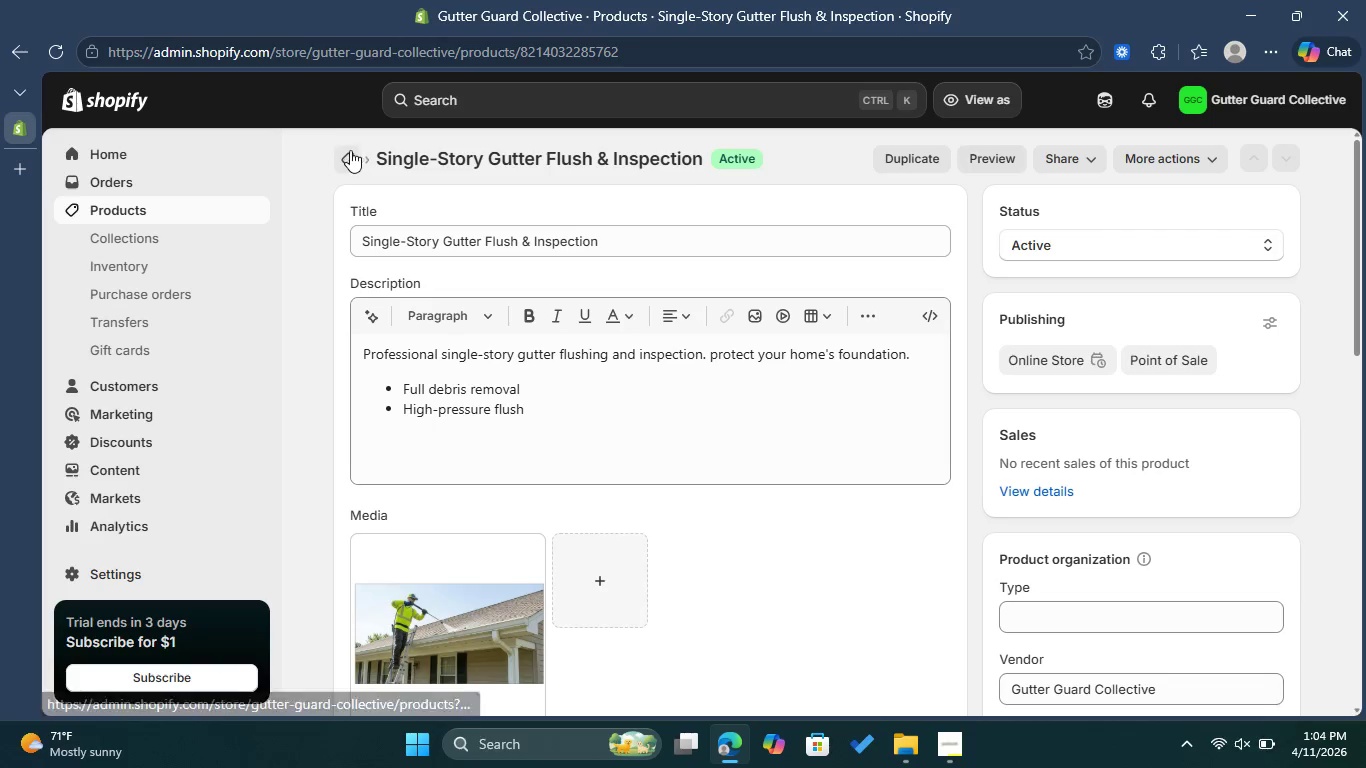 
left_click([348, 150])
 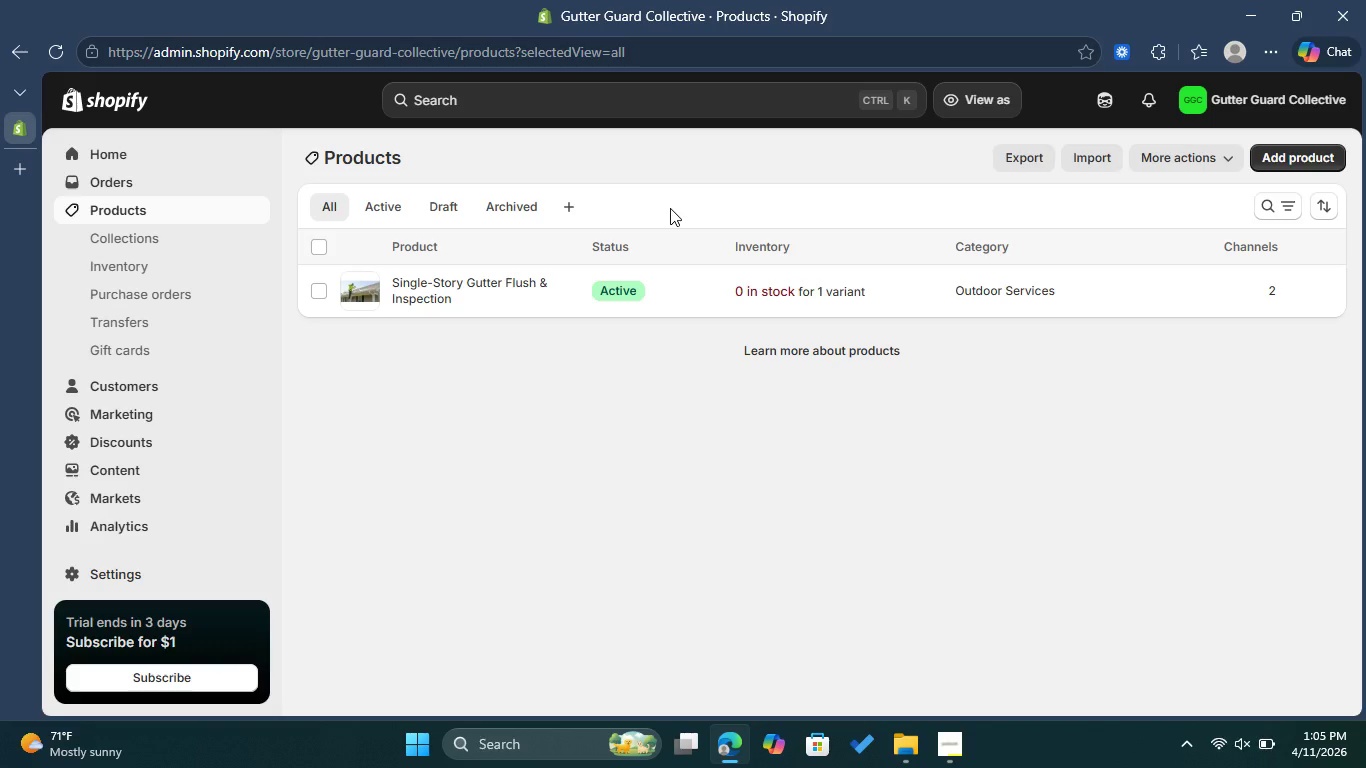 
wait(20.89)
 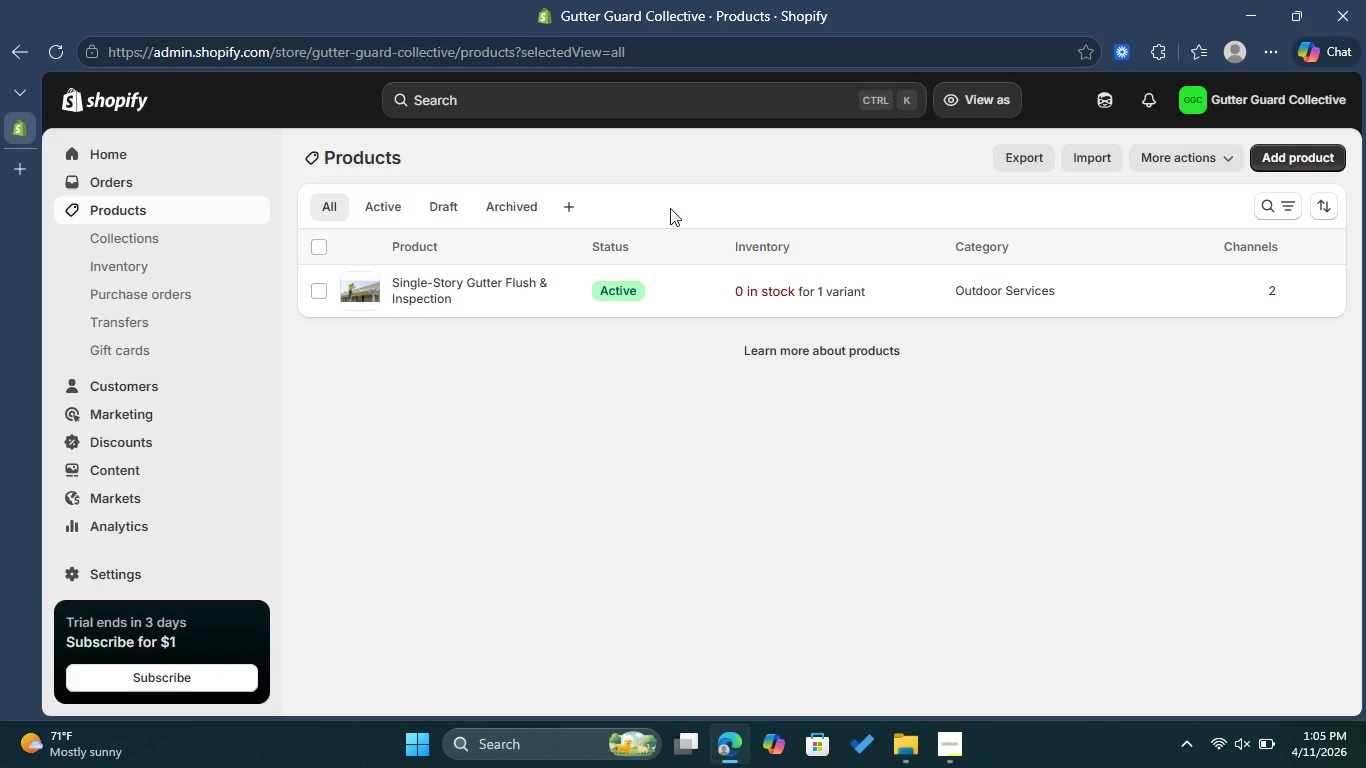 
right_click([539, 290])
 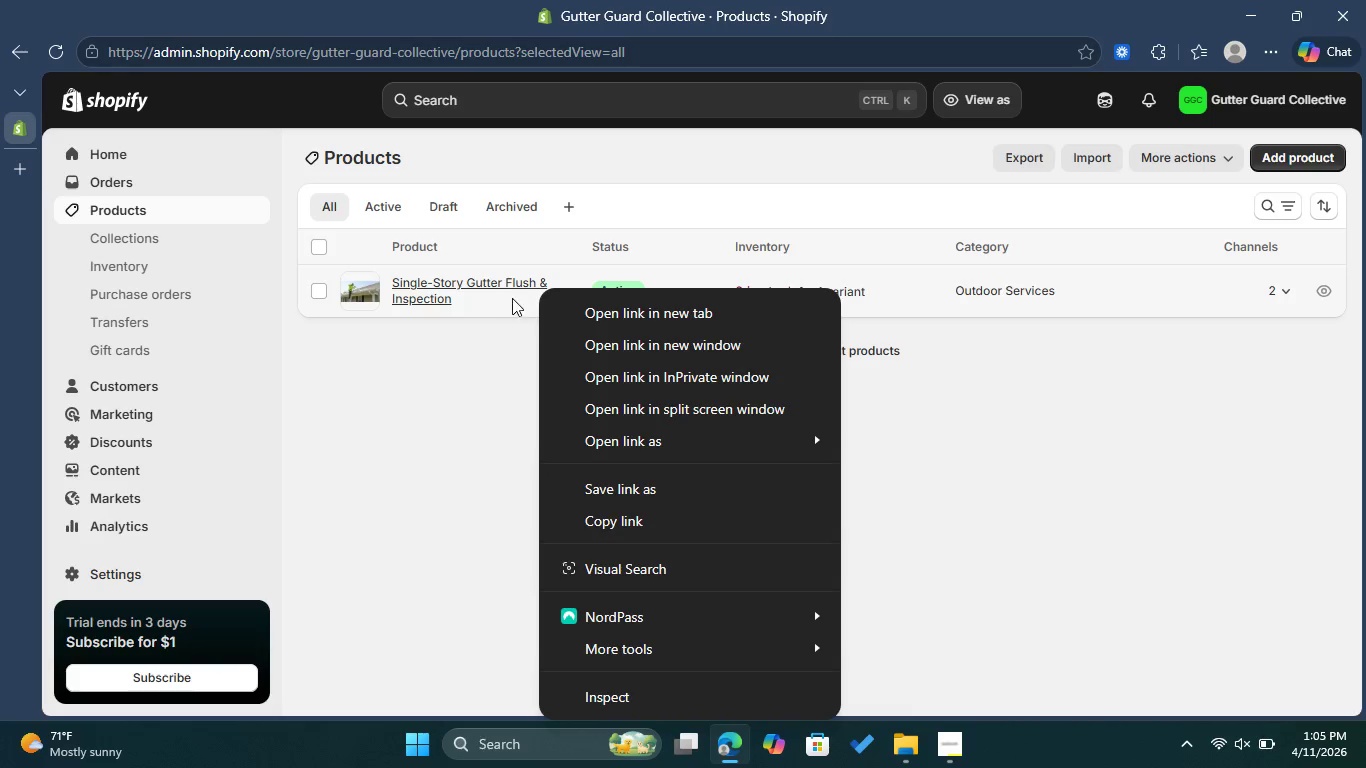 
left_click([509, 301])
 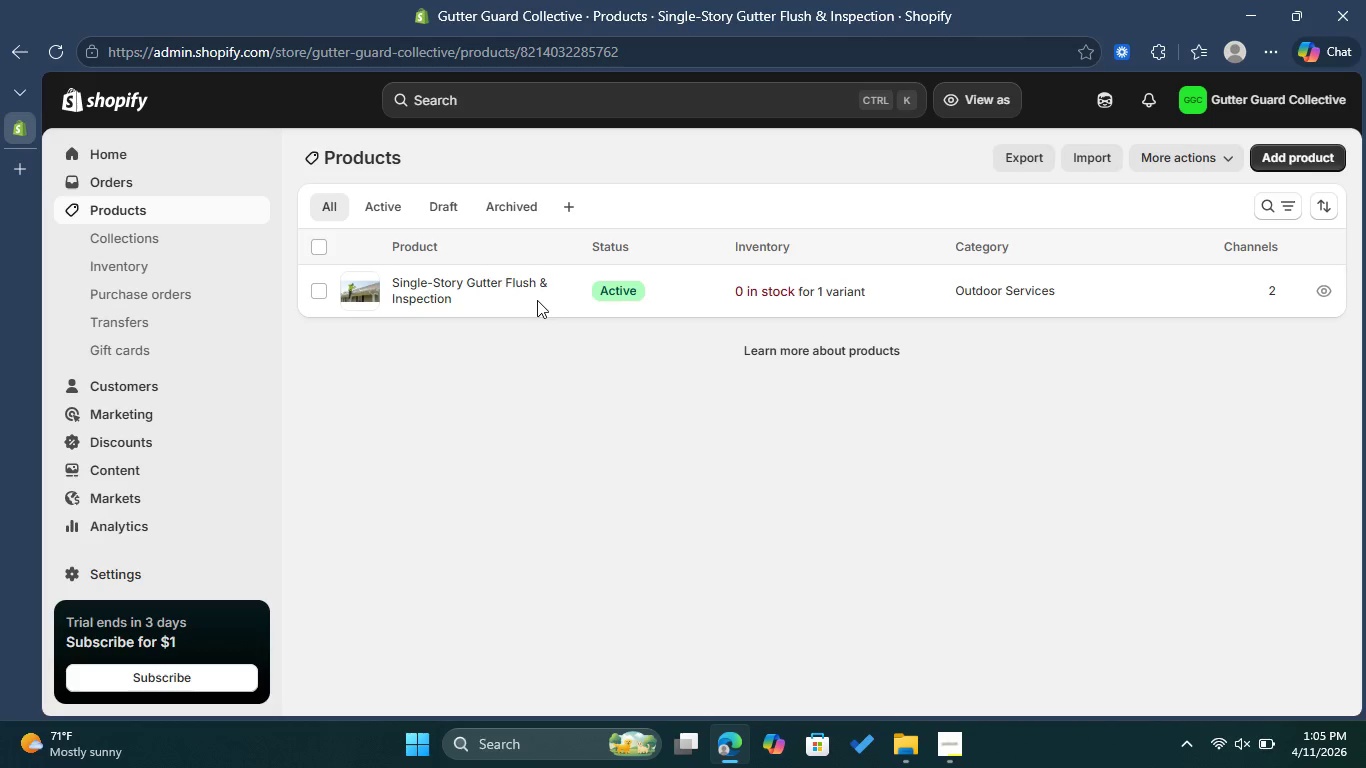 
left_click([523, 286])
 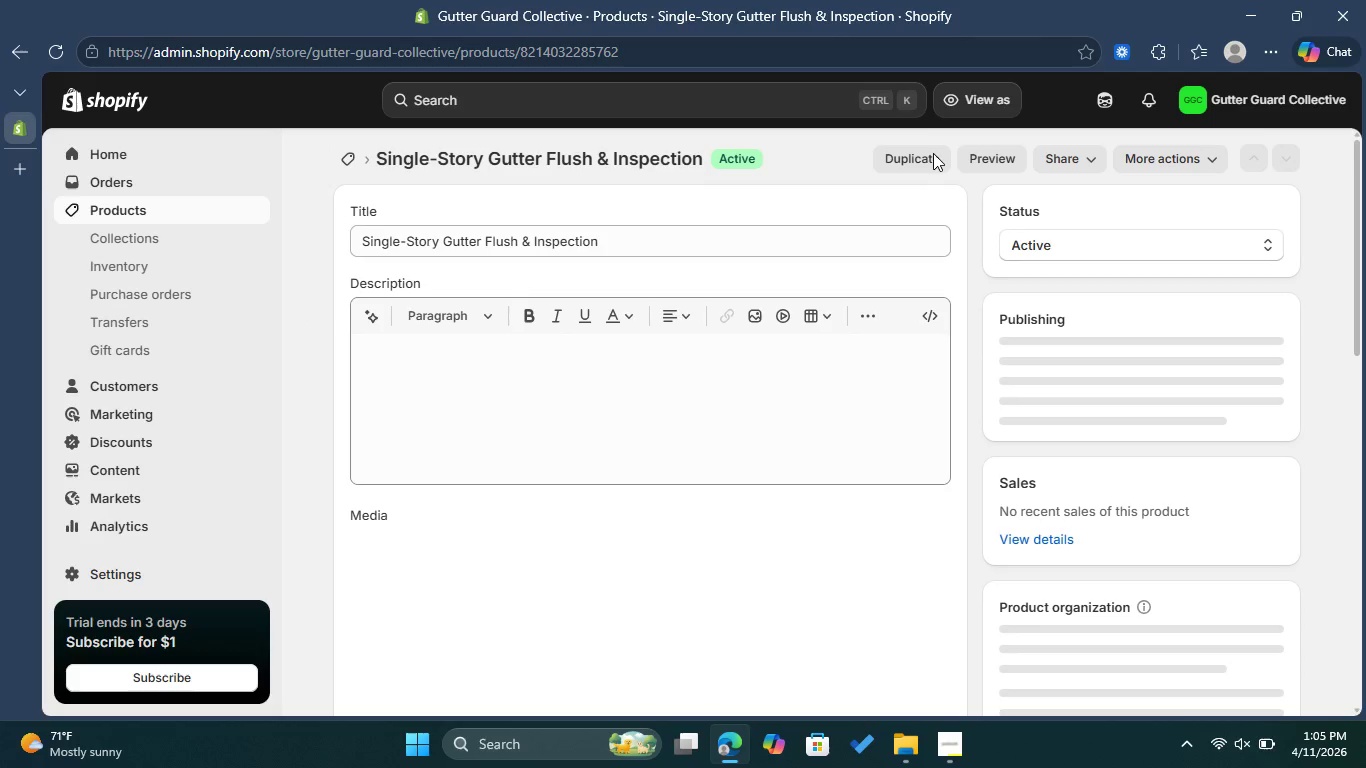 
left_click([923, 161])
 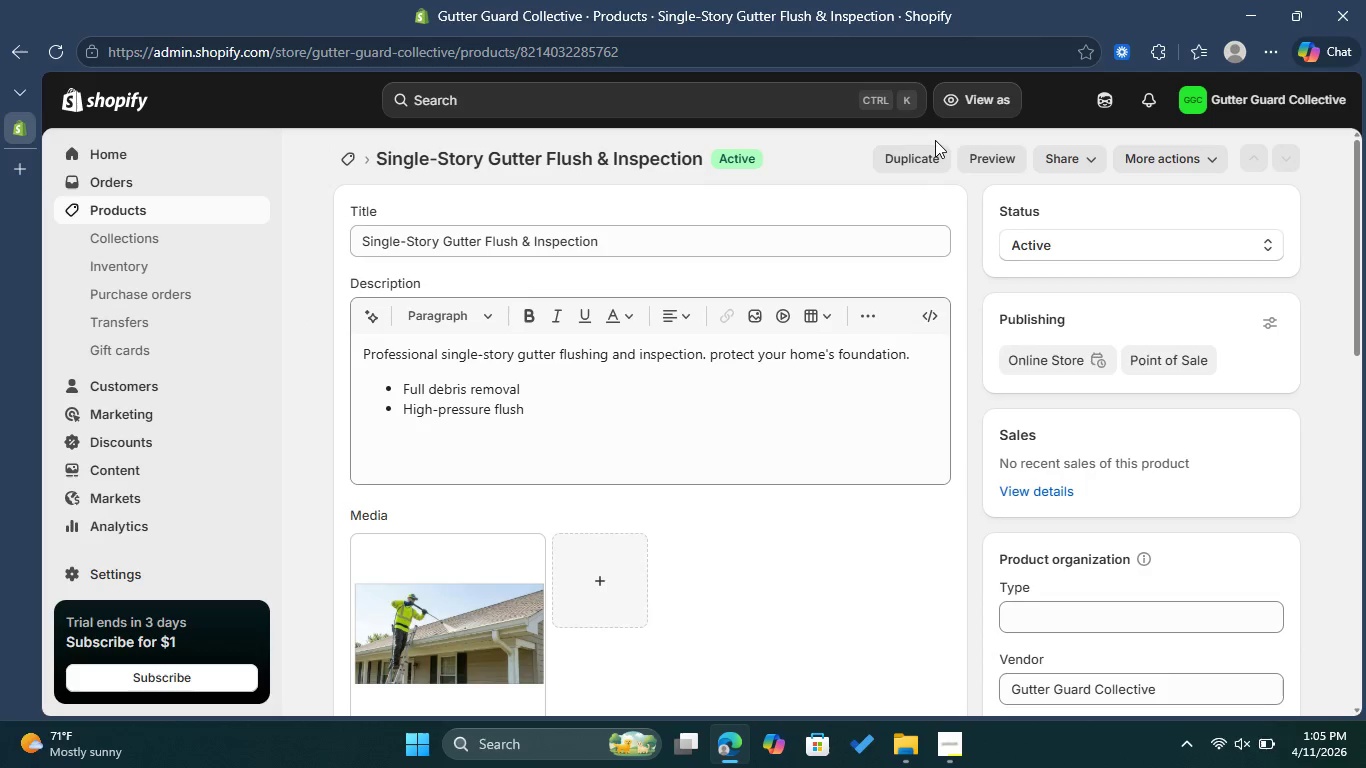 
left_click([929, 155])
 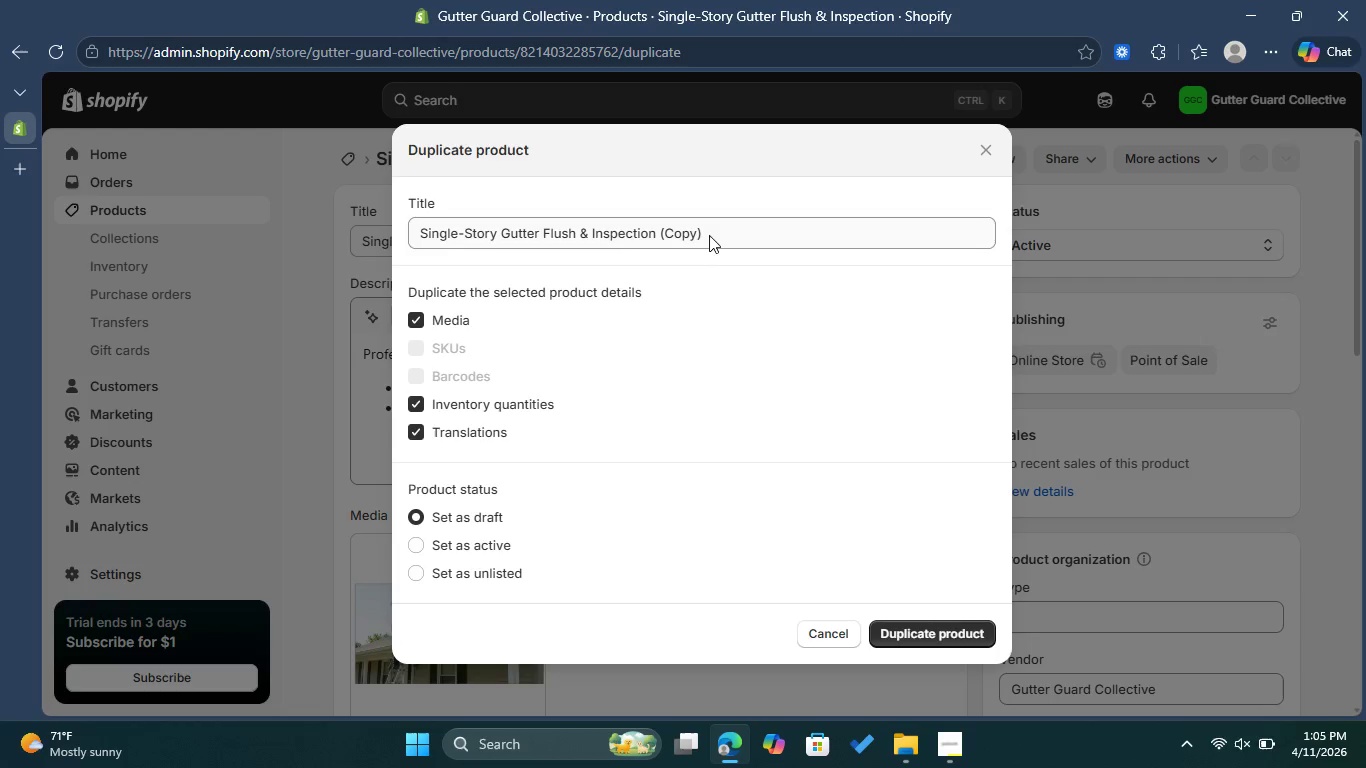 
left_click([717, 234])
 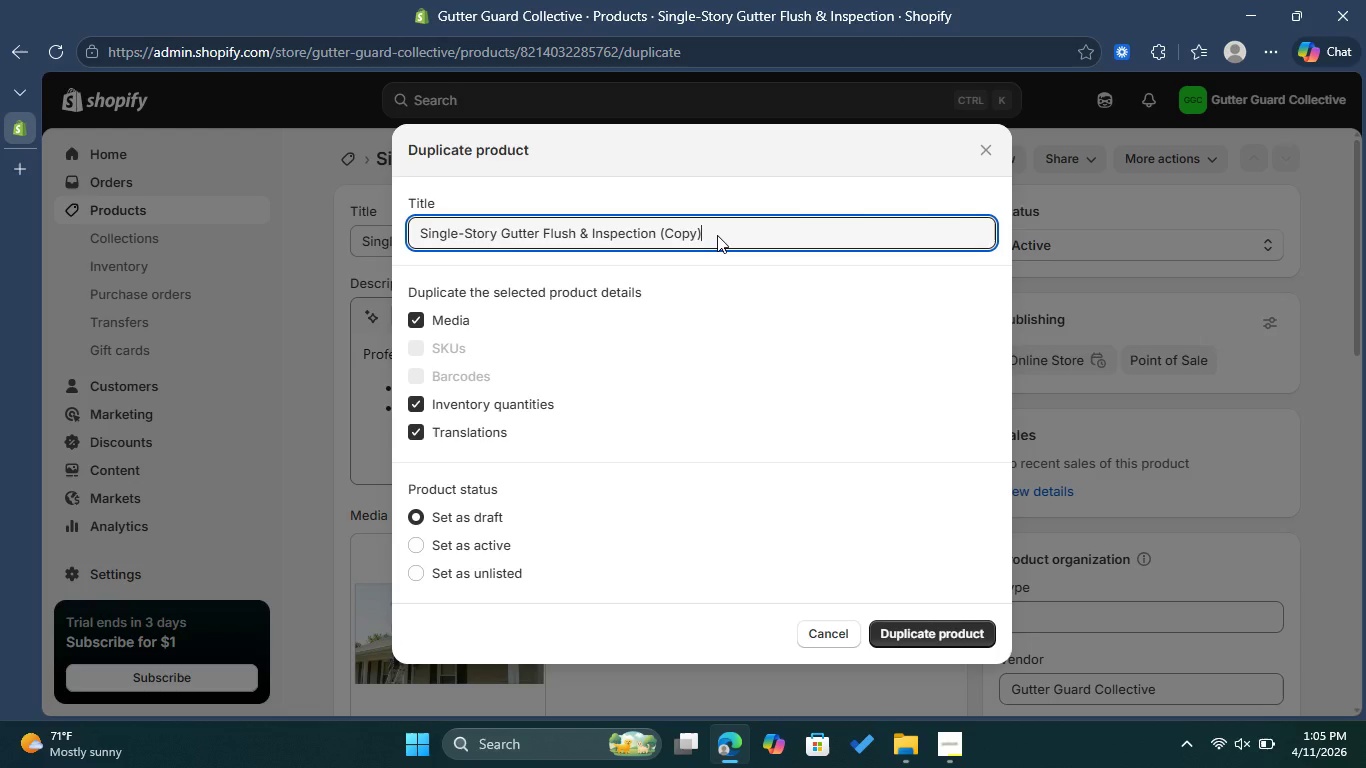 
left_click([717, 235])
 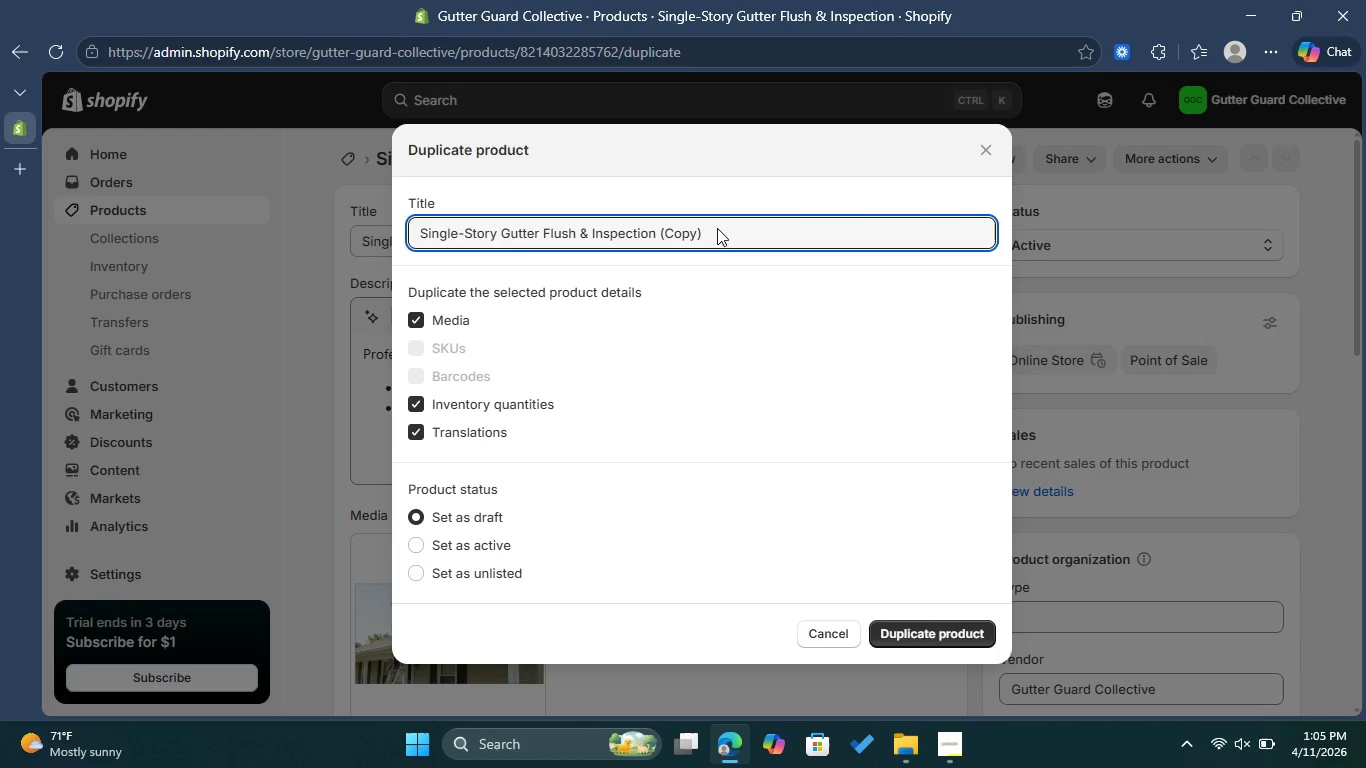 
left_click_drag(start_coordinate=[717, 227], to_coordinate=[662, 238])
 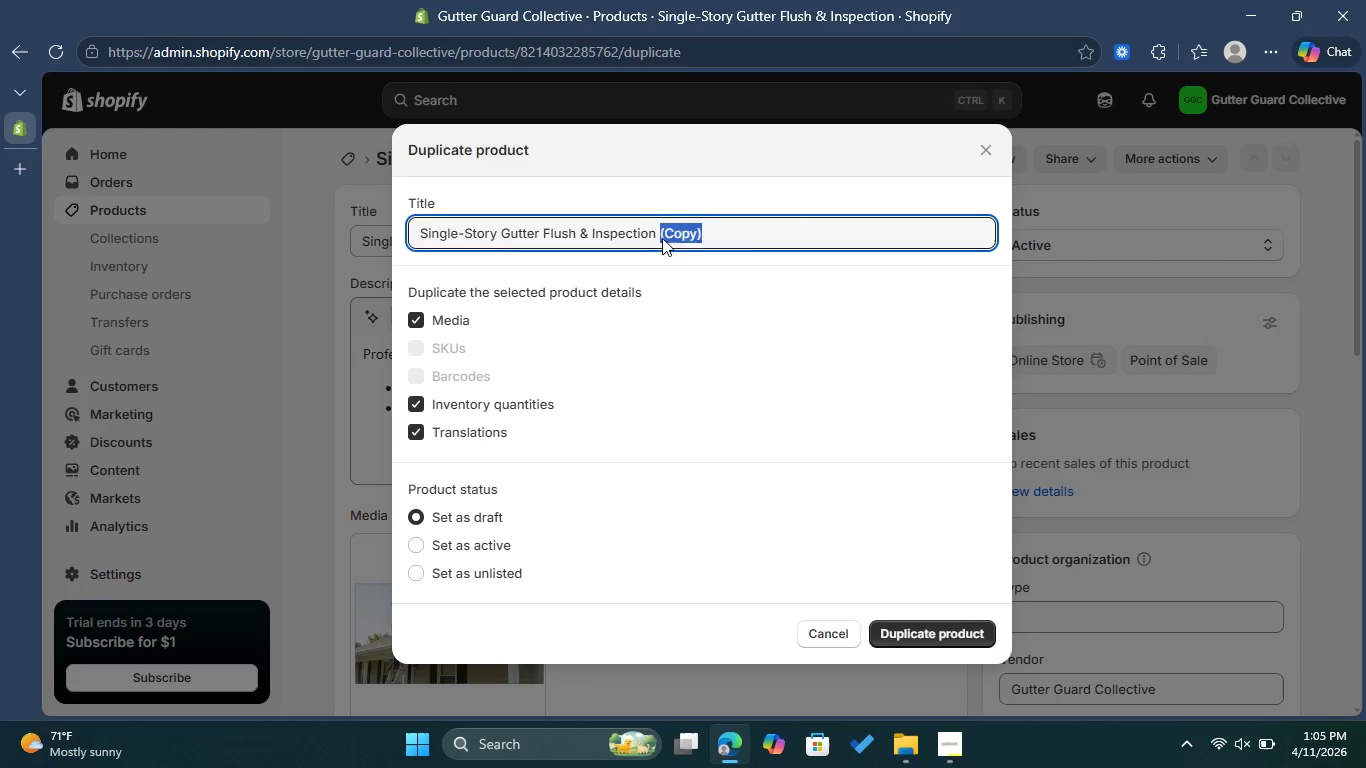 
key(Backspace)
 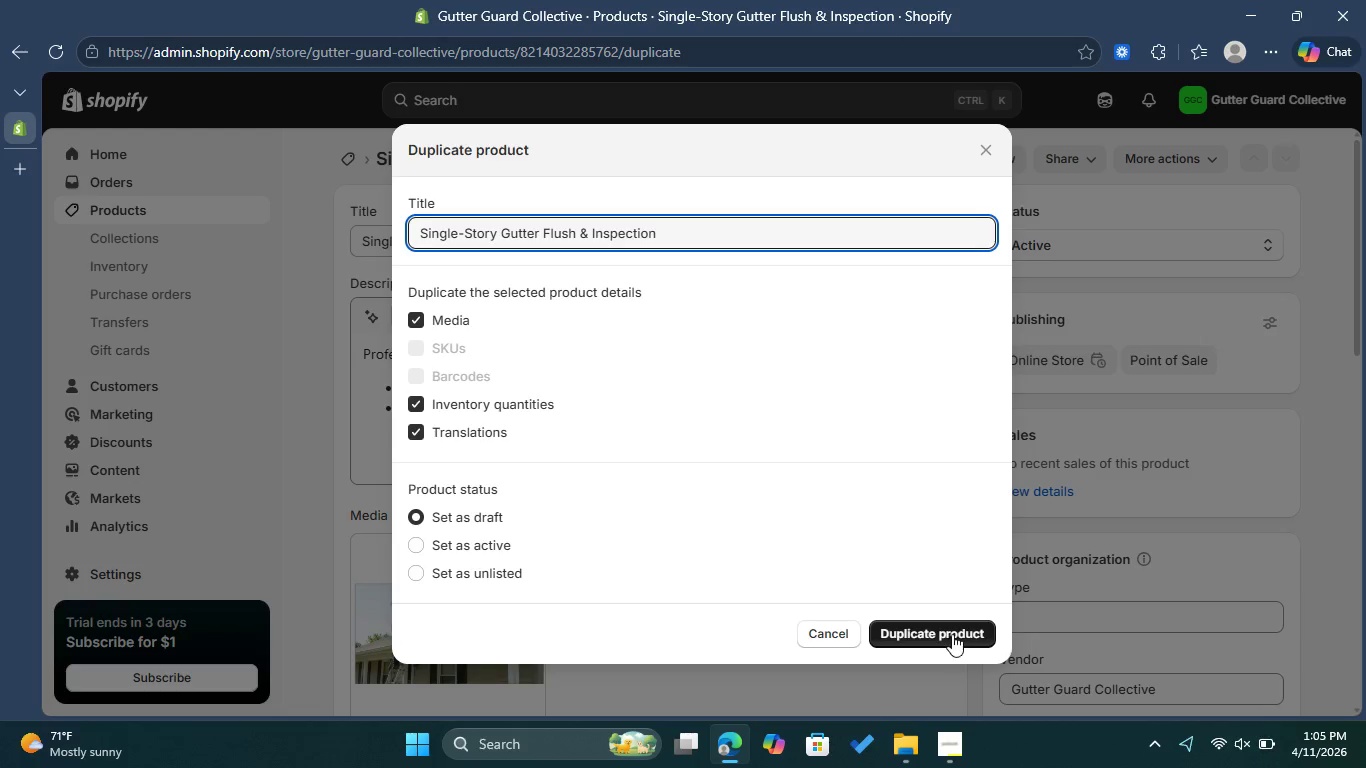 
wait(11.89)
 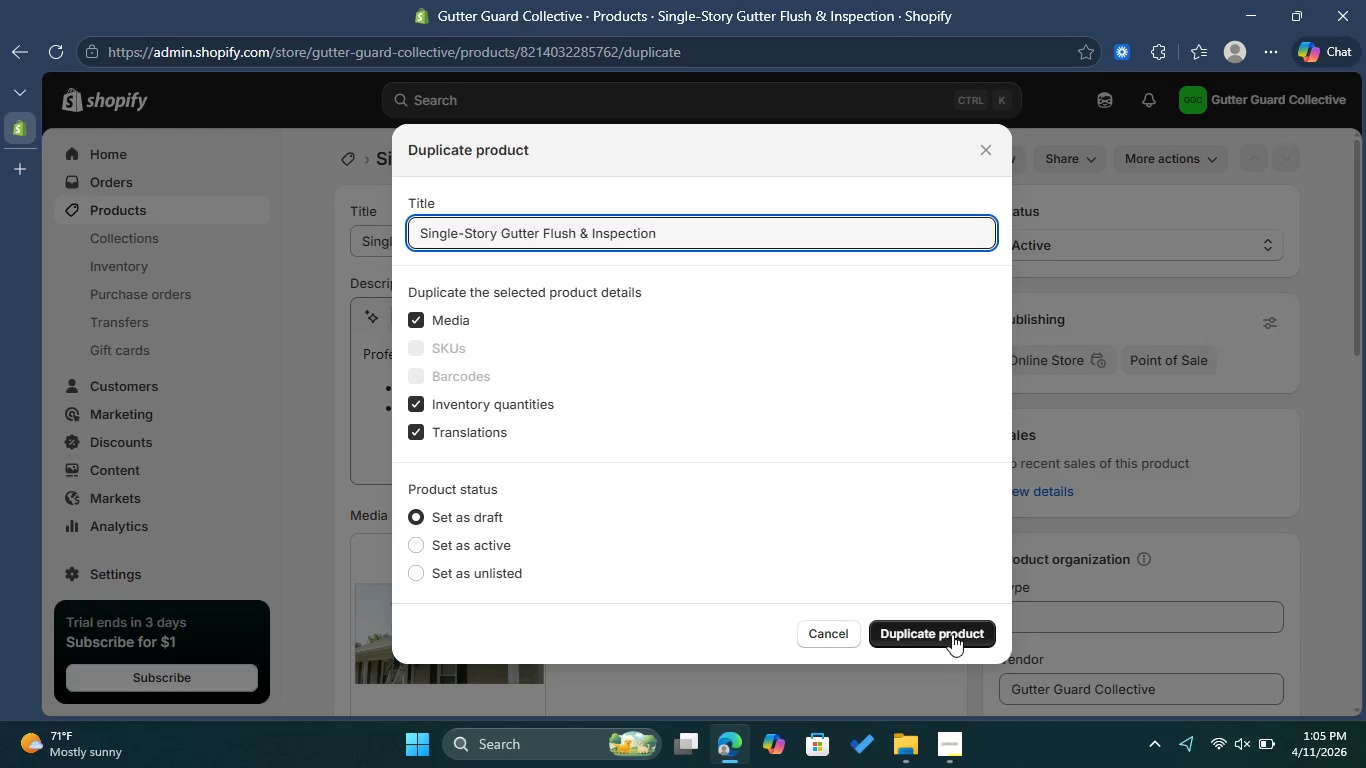 
left_click([951, 634])
 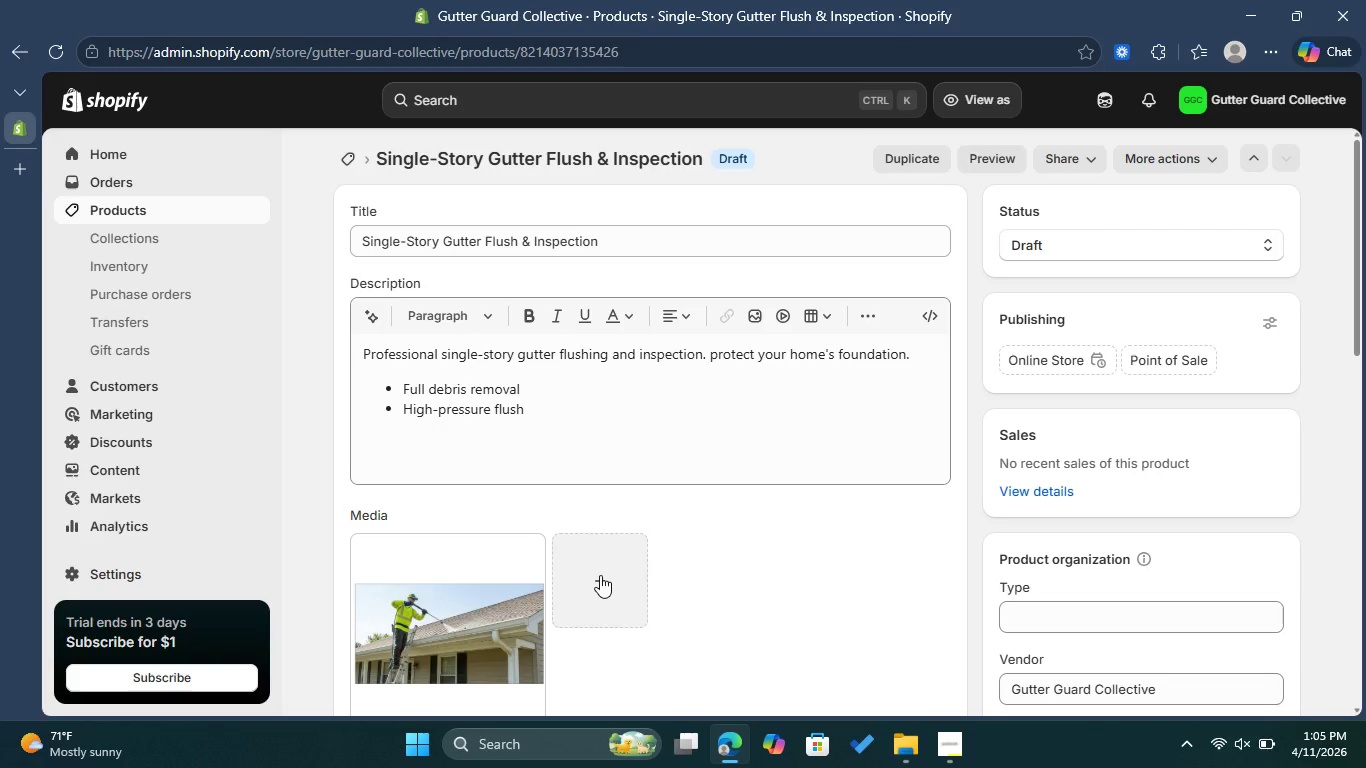 
wait(23.8)
 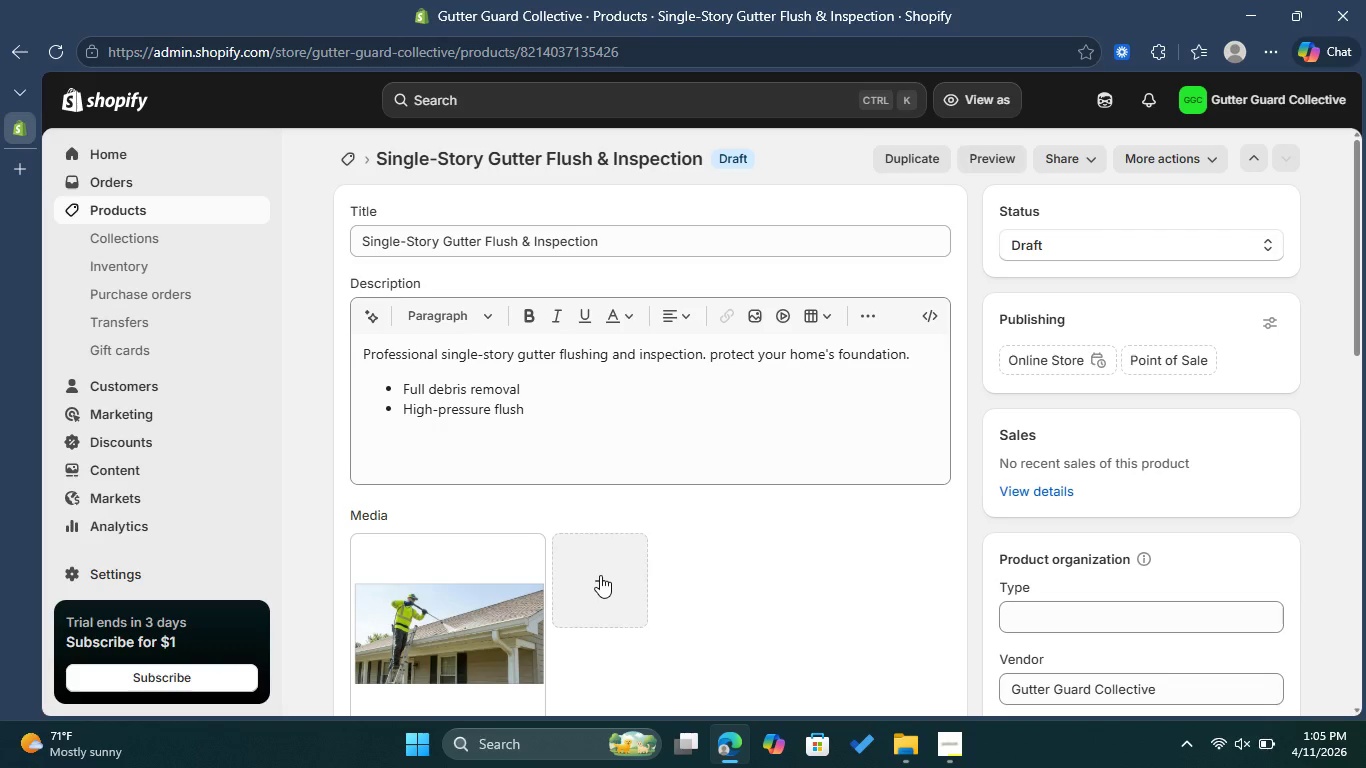 
left_click([595, 575])
 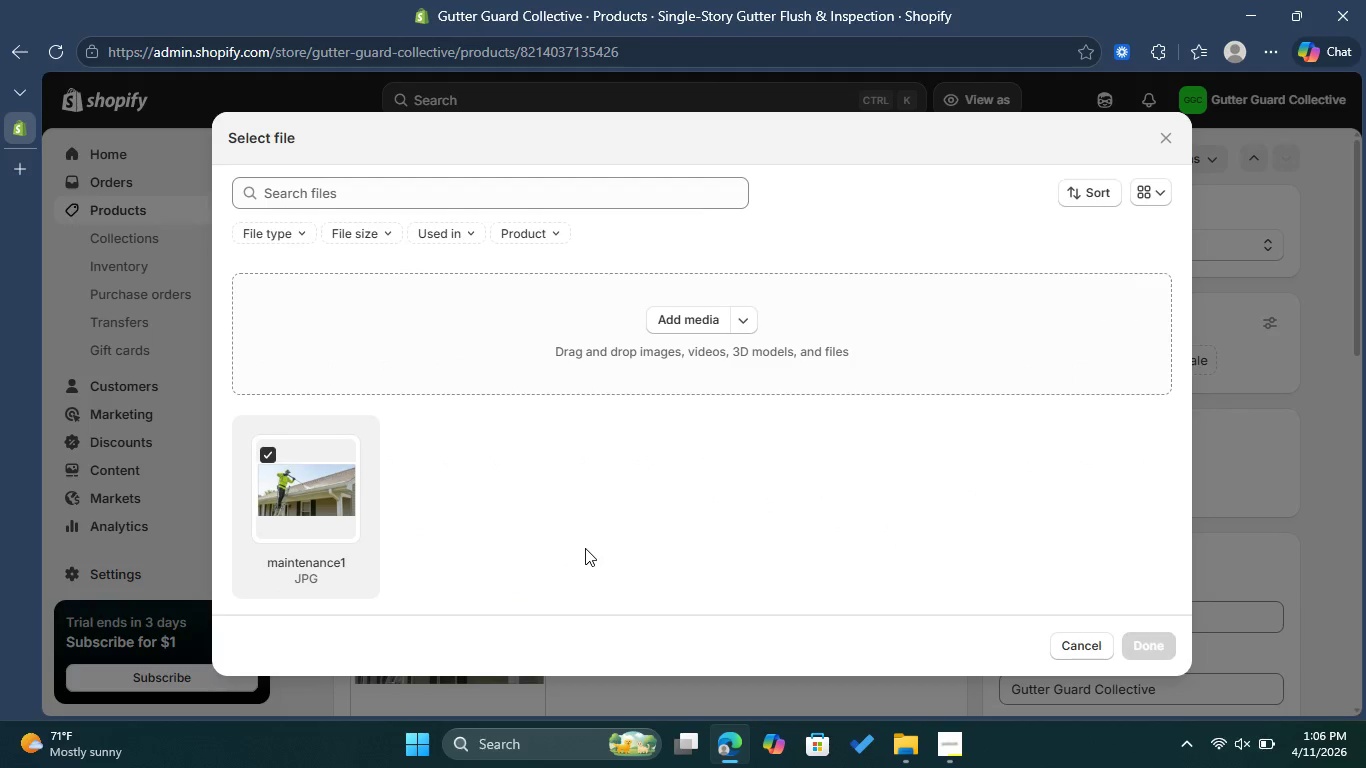 
left_click([709, 319])
 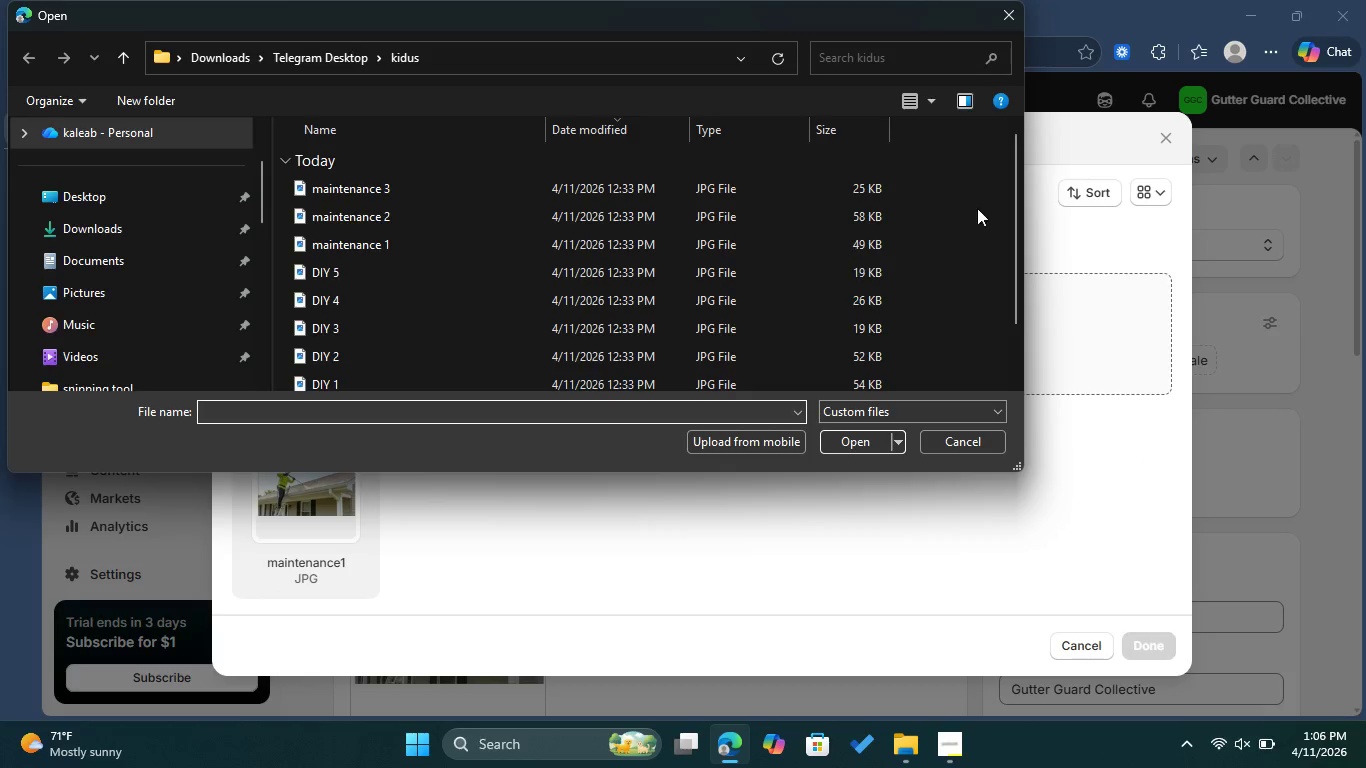 
left_click([935, 93])
 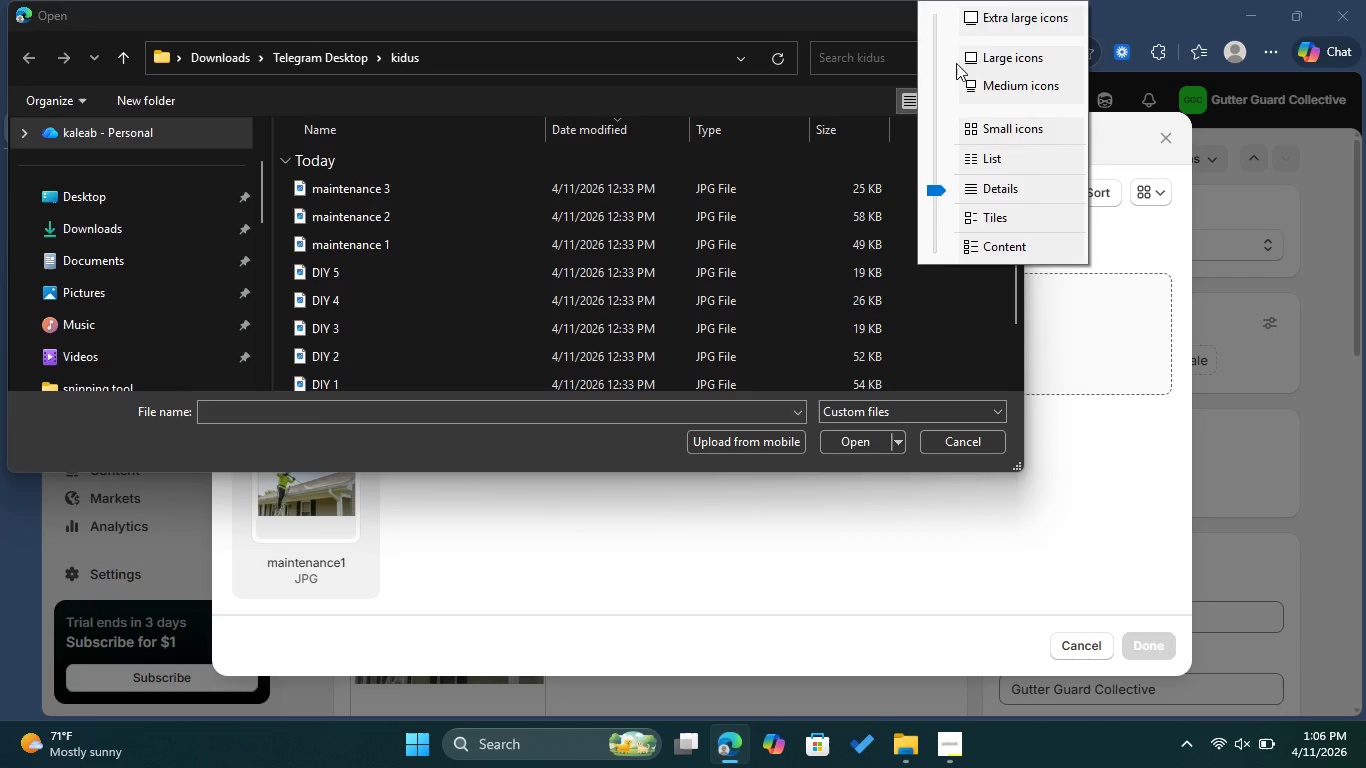 
left_click([974, 53])
 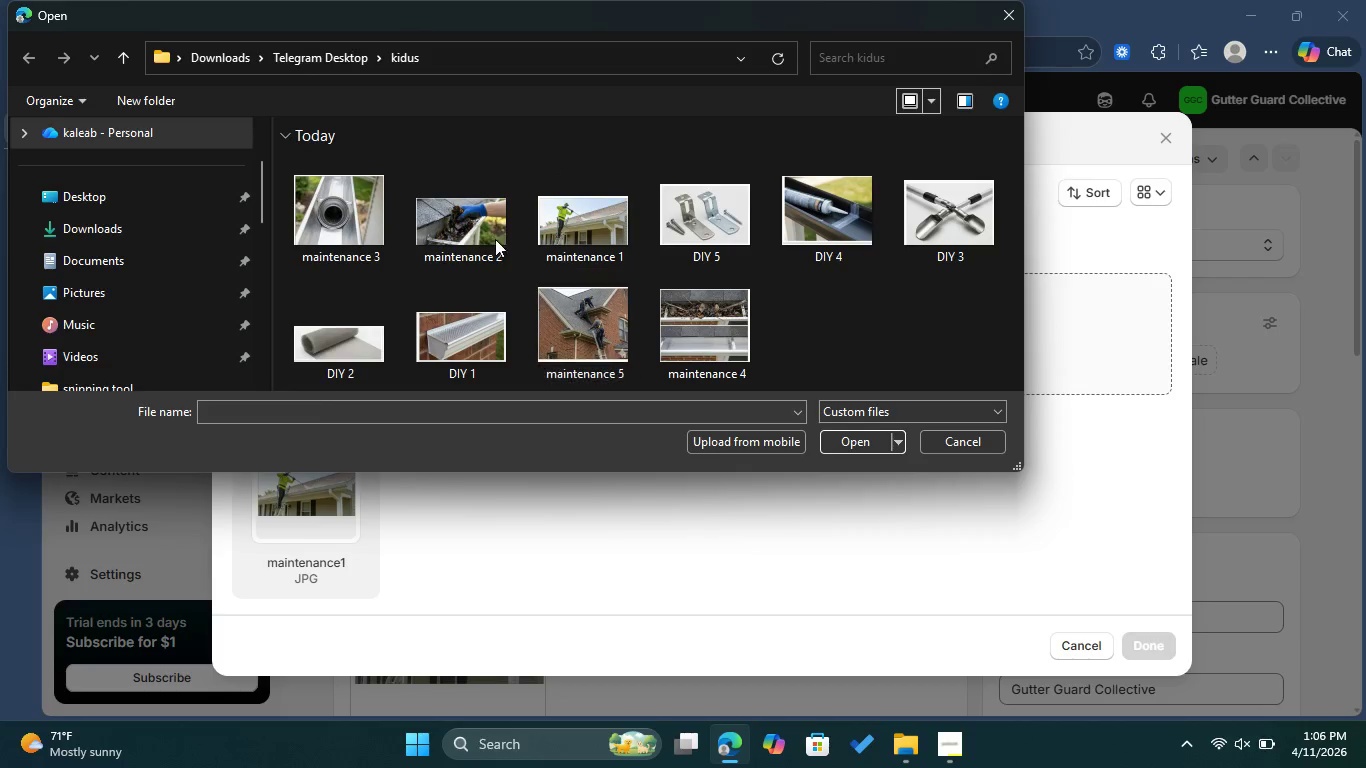 
left_click([459, 221])
 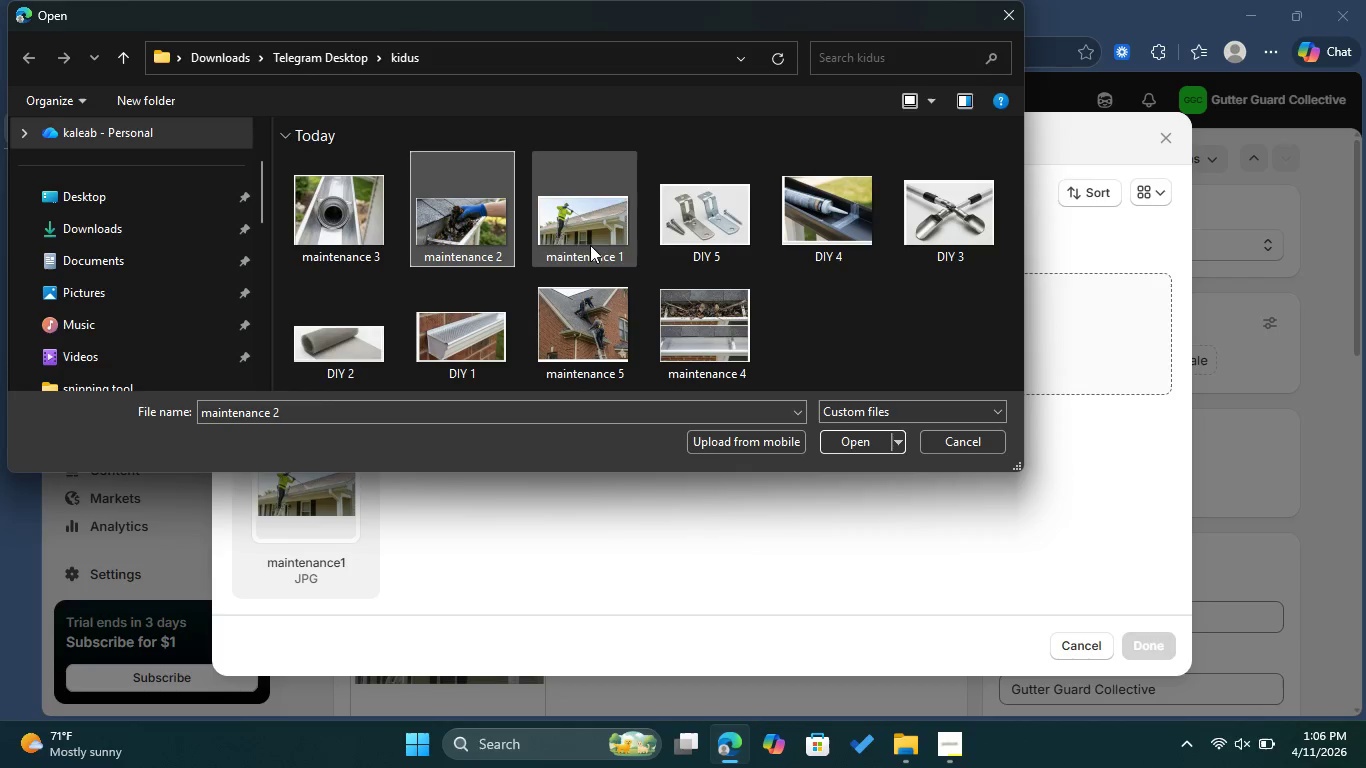 
mouse_move([540, 240])
 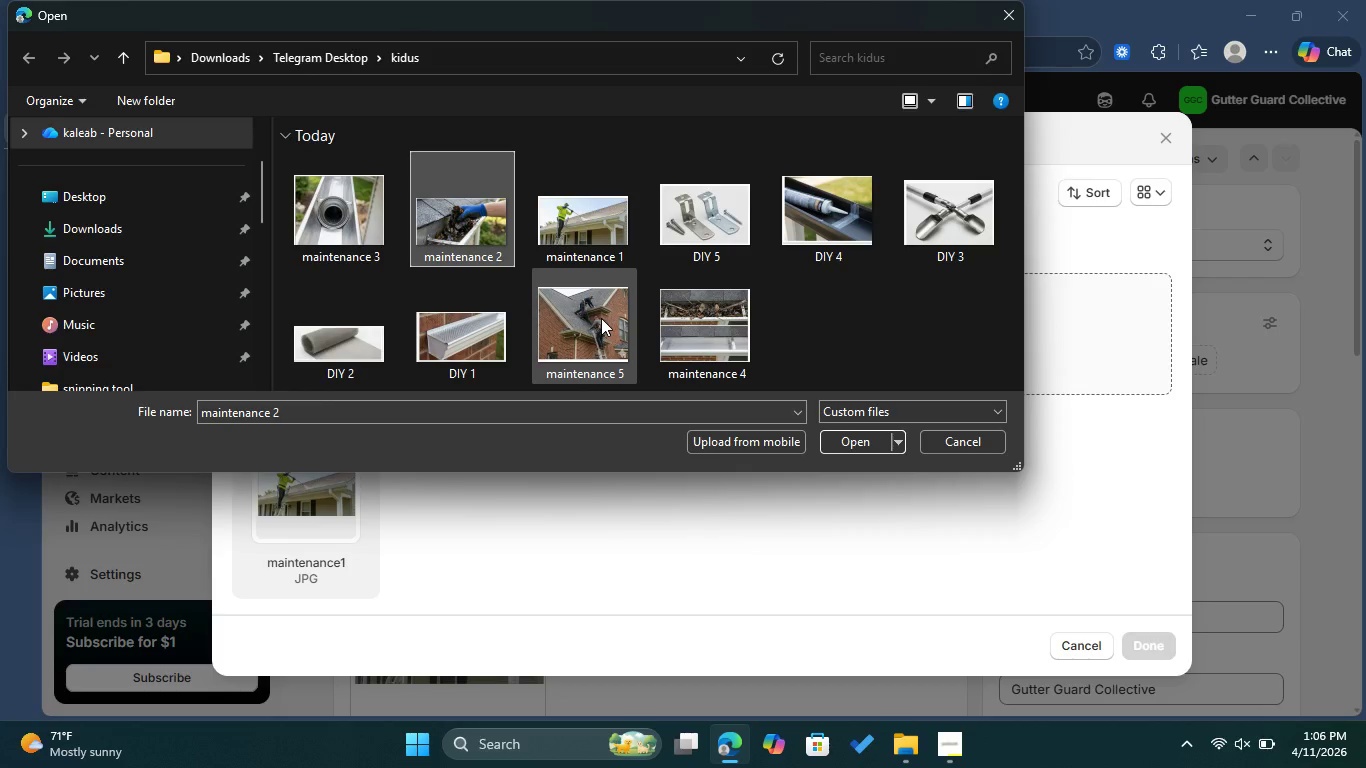 
mouse_move([615, 299])
 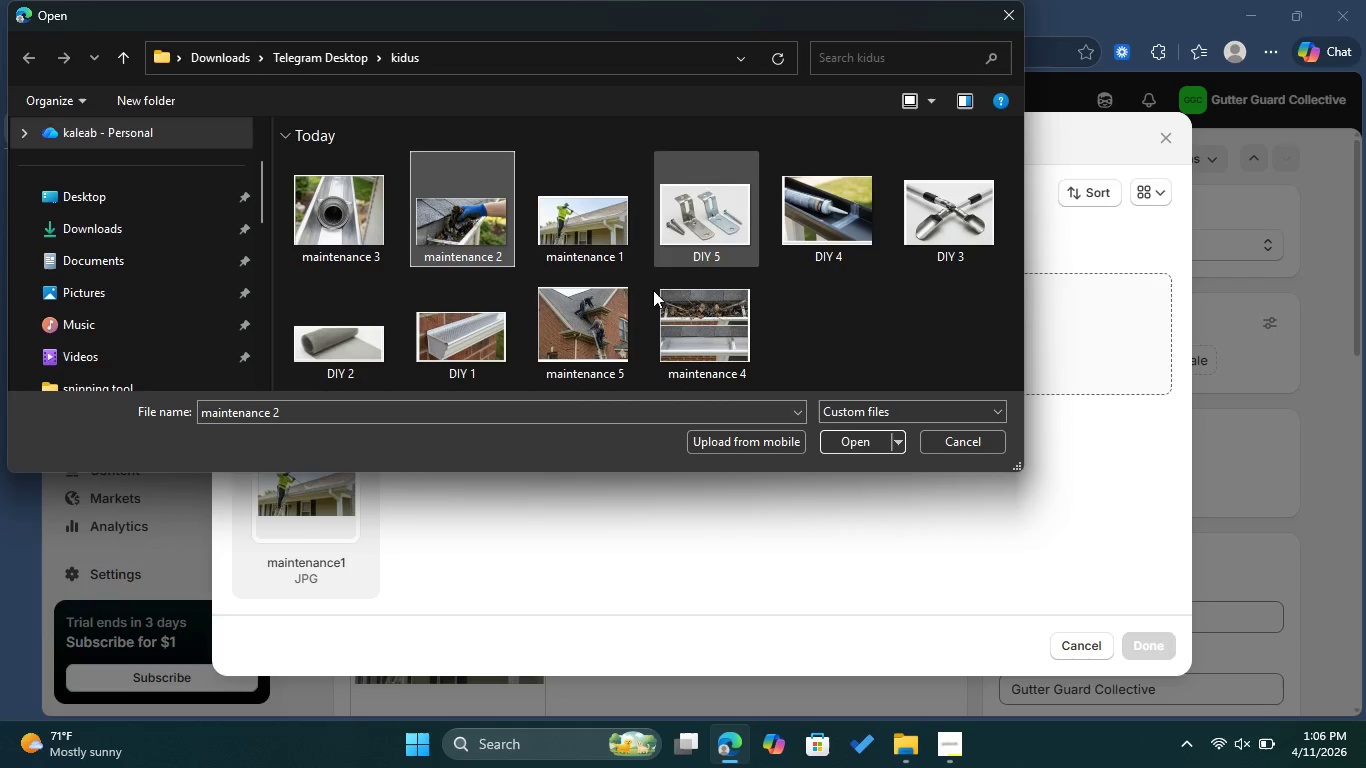 
mouse_move([617, 314])
 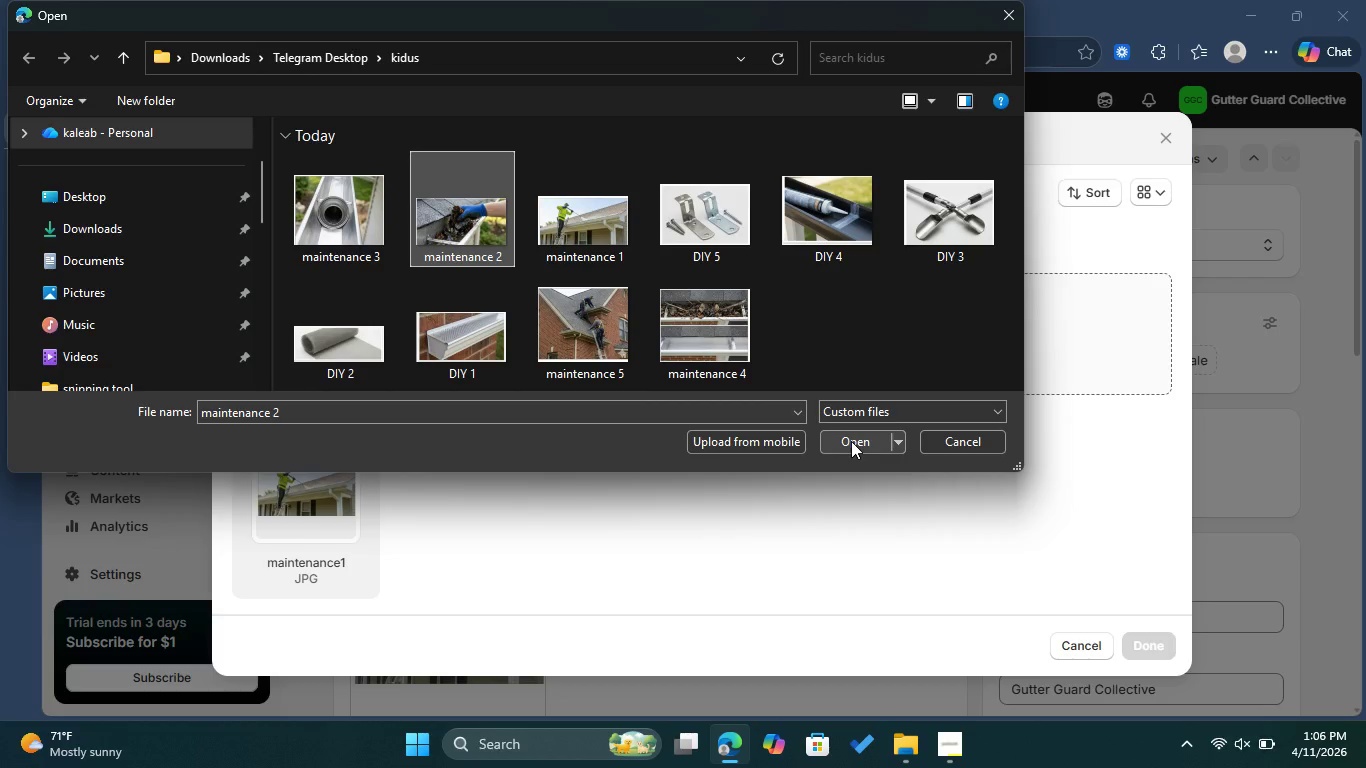 
left_click([851, 441])
 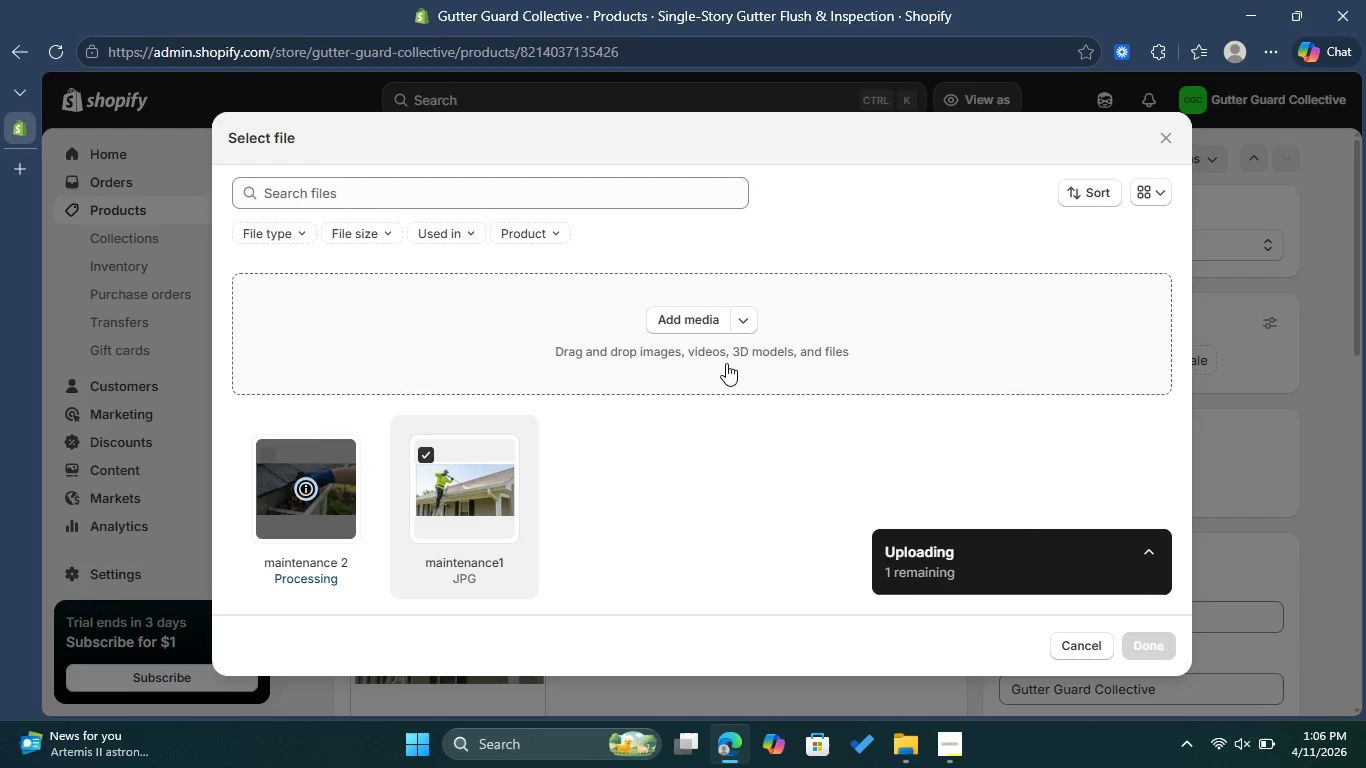 
wait(8.64)
 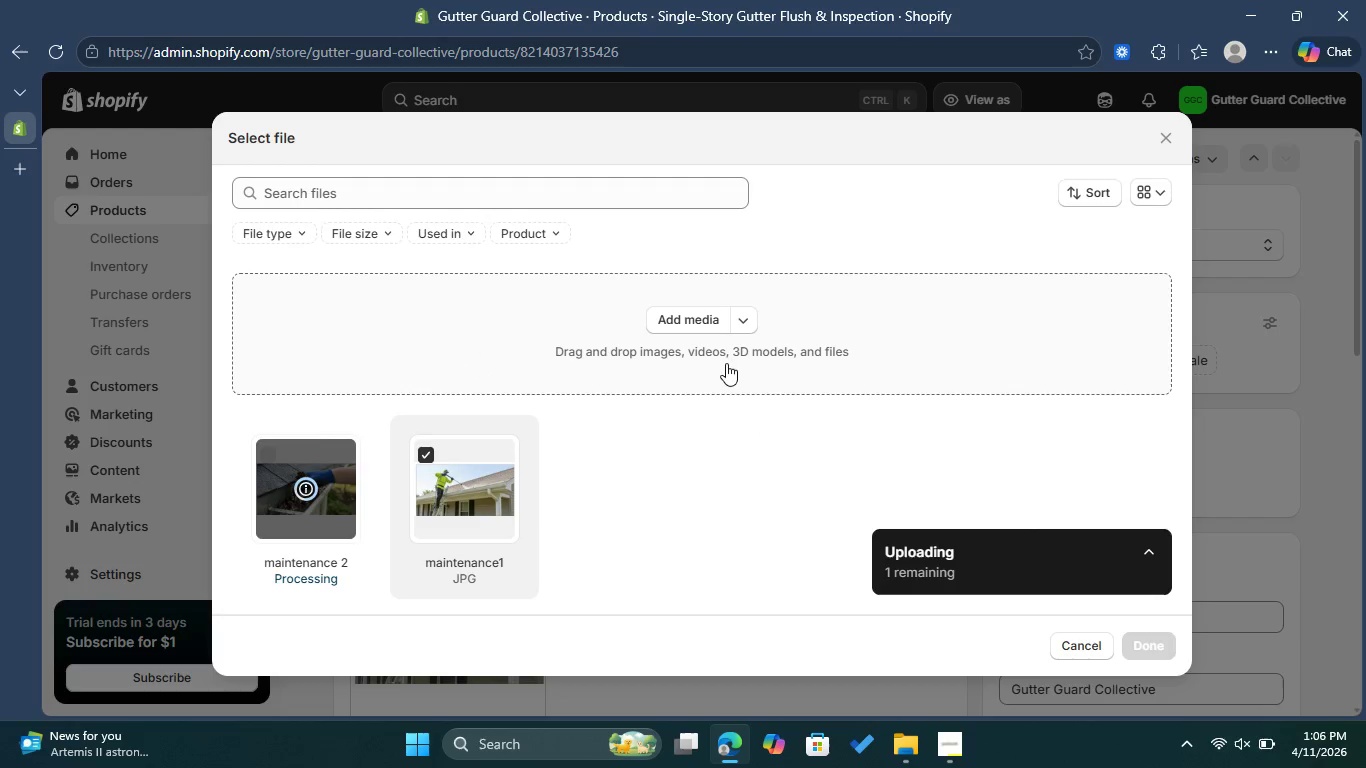 
left_click([1148, 637])
 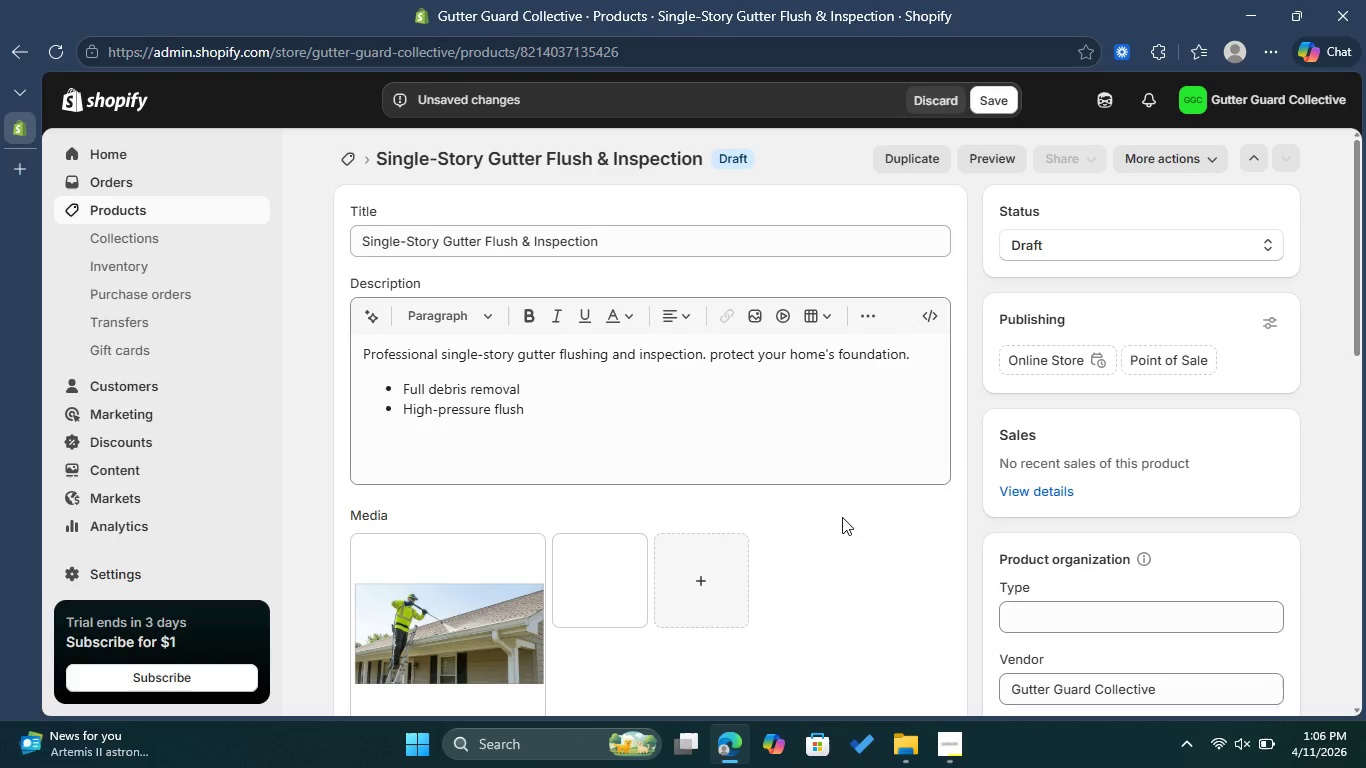 
scroll: coordinate [842, 517], scroll_direction: down, amount: 2.0
 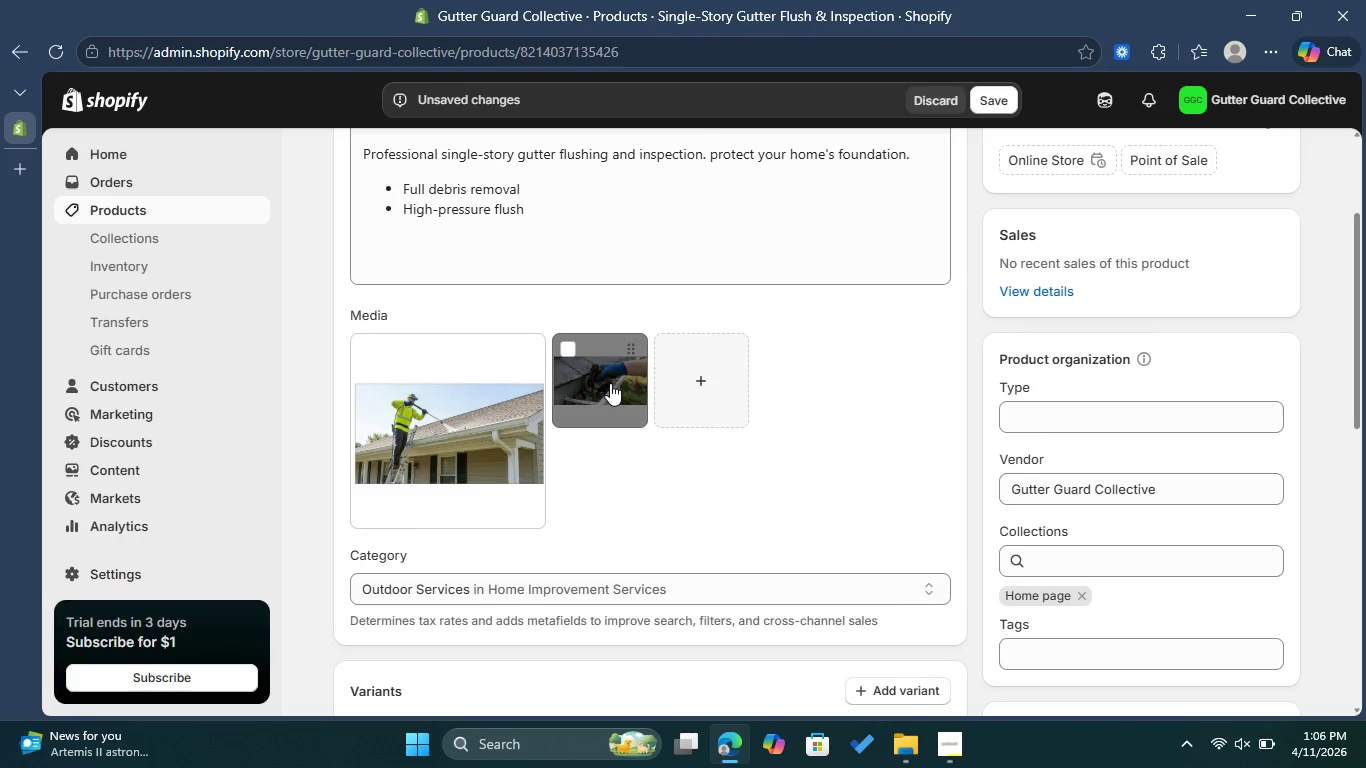 
left_click([610, 383])
 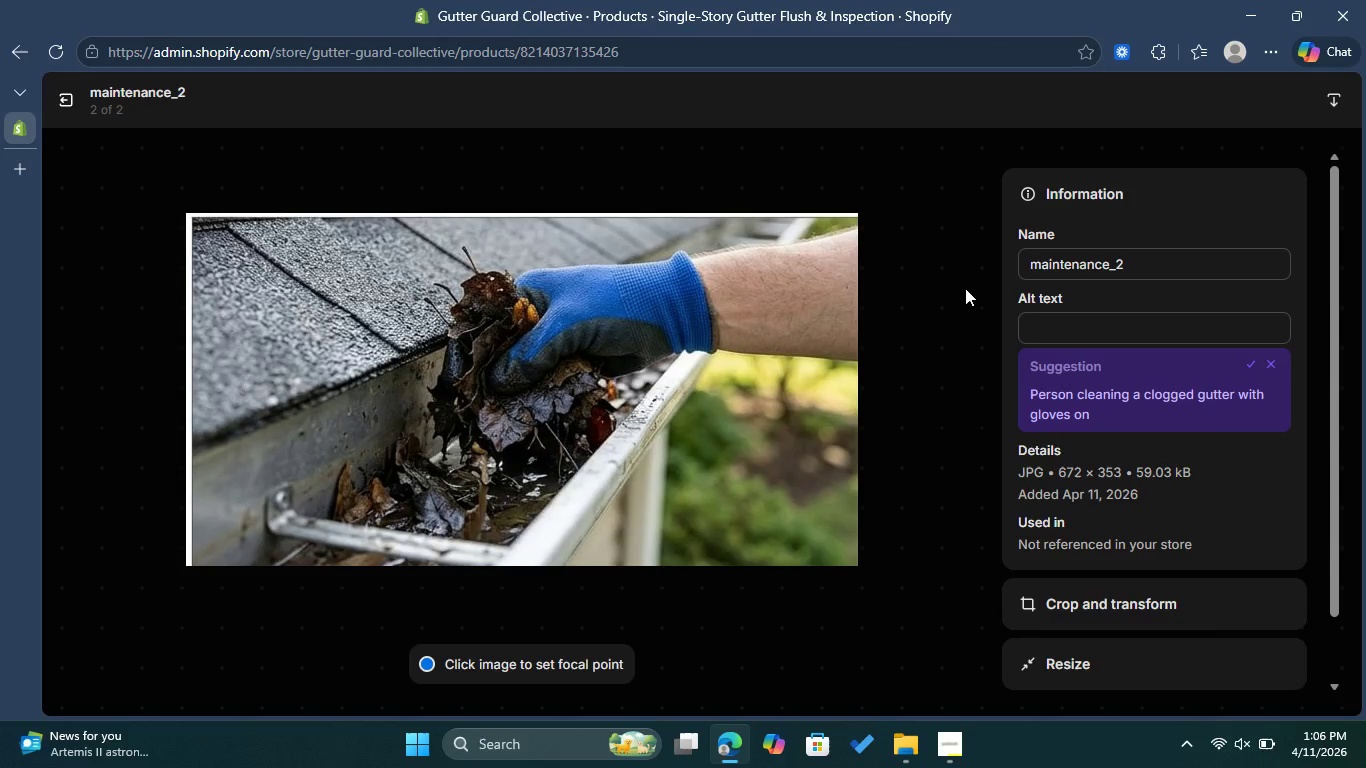 
wait(5.88)
 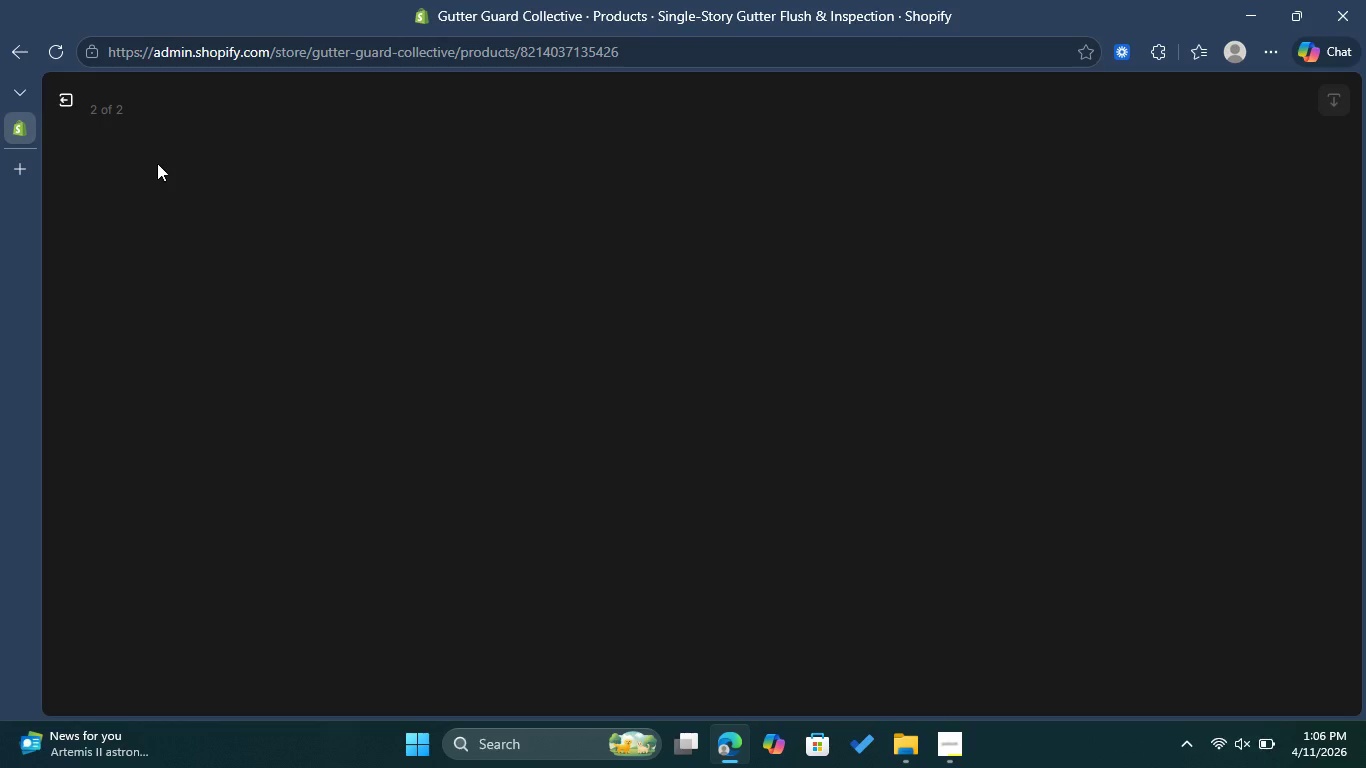 
left_click([1090, 331])
 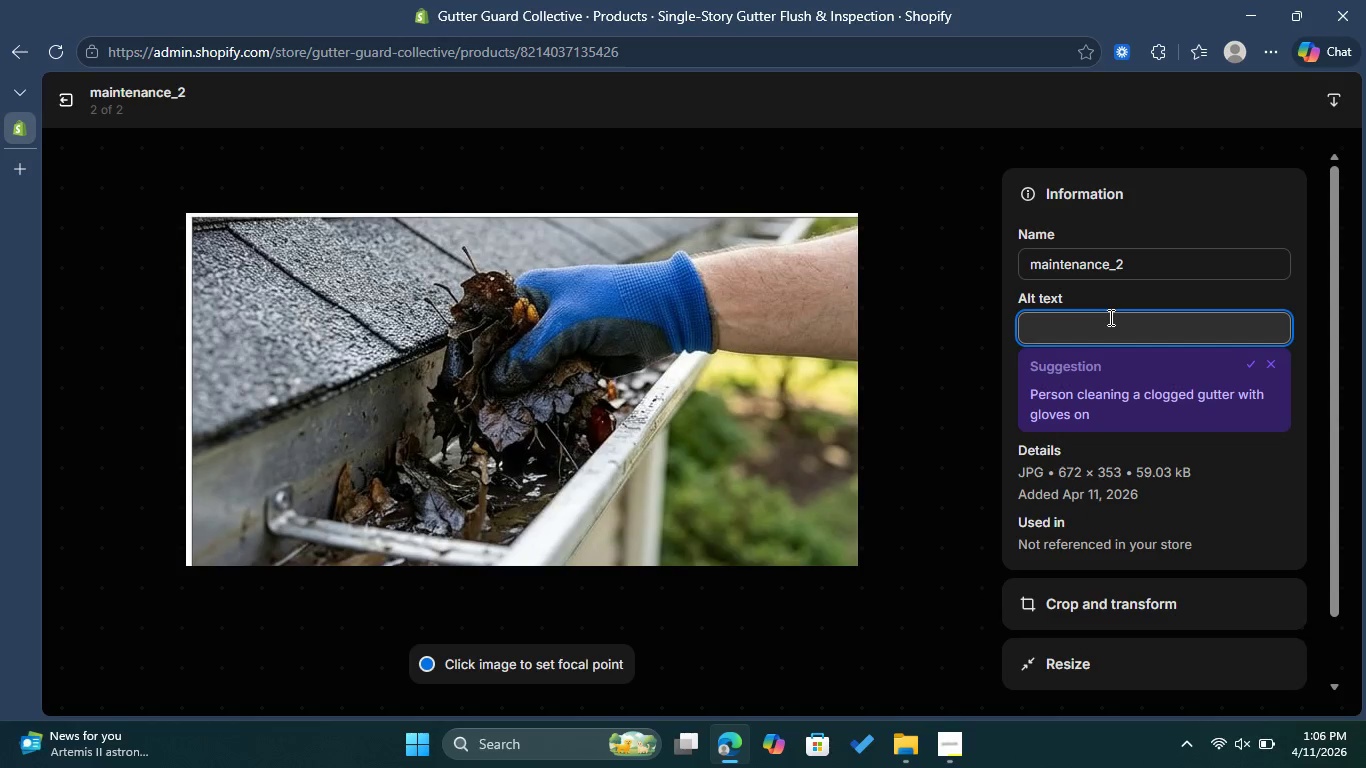 
key(CapsLock)
 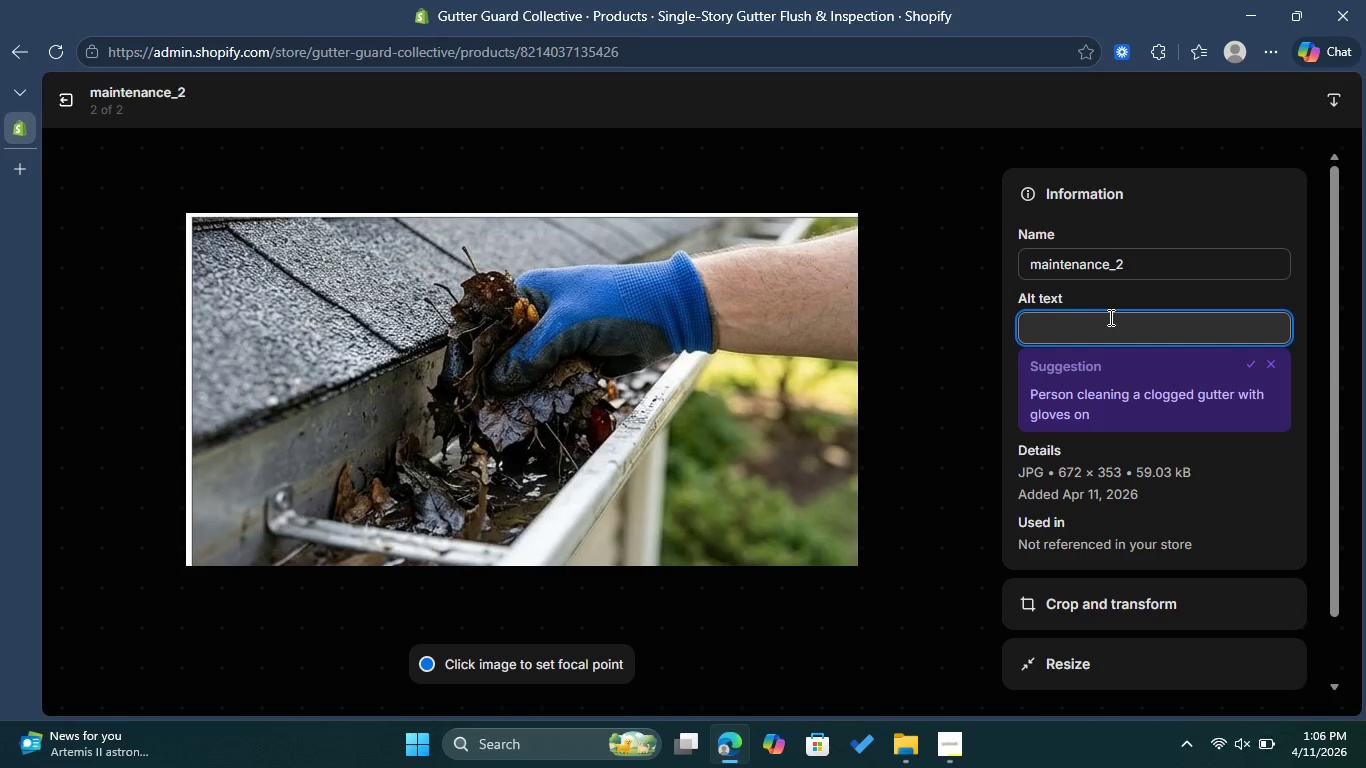 
key(Shift+P)
 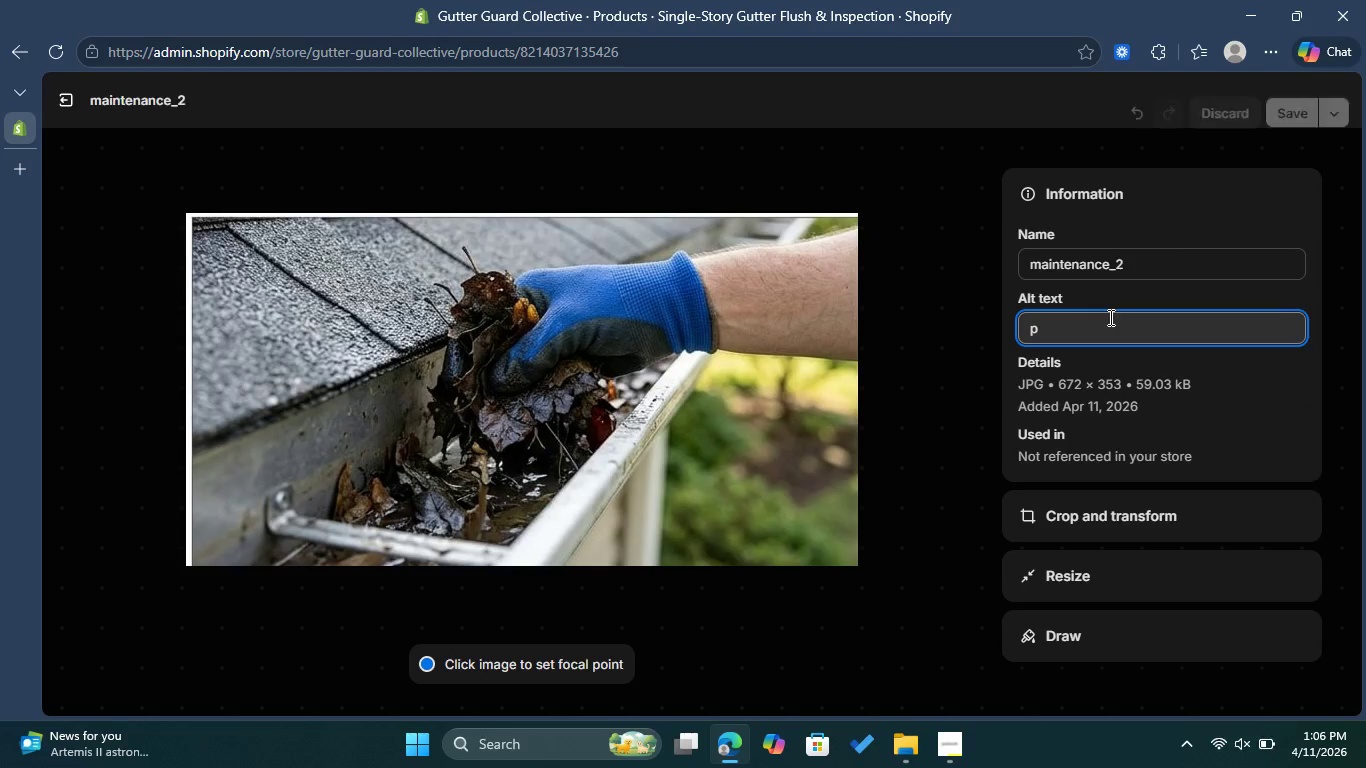 
key(Backspace)
 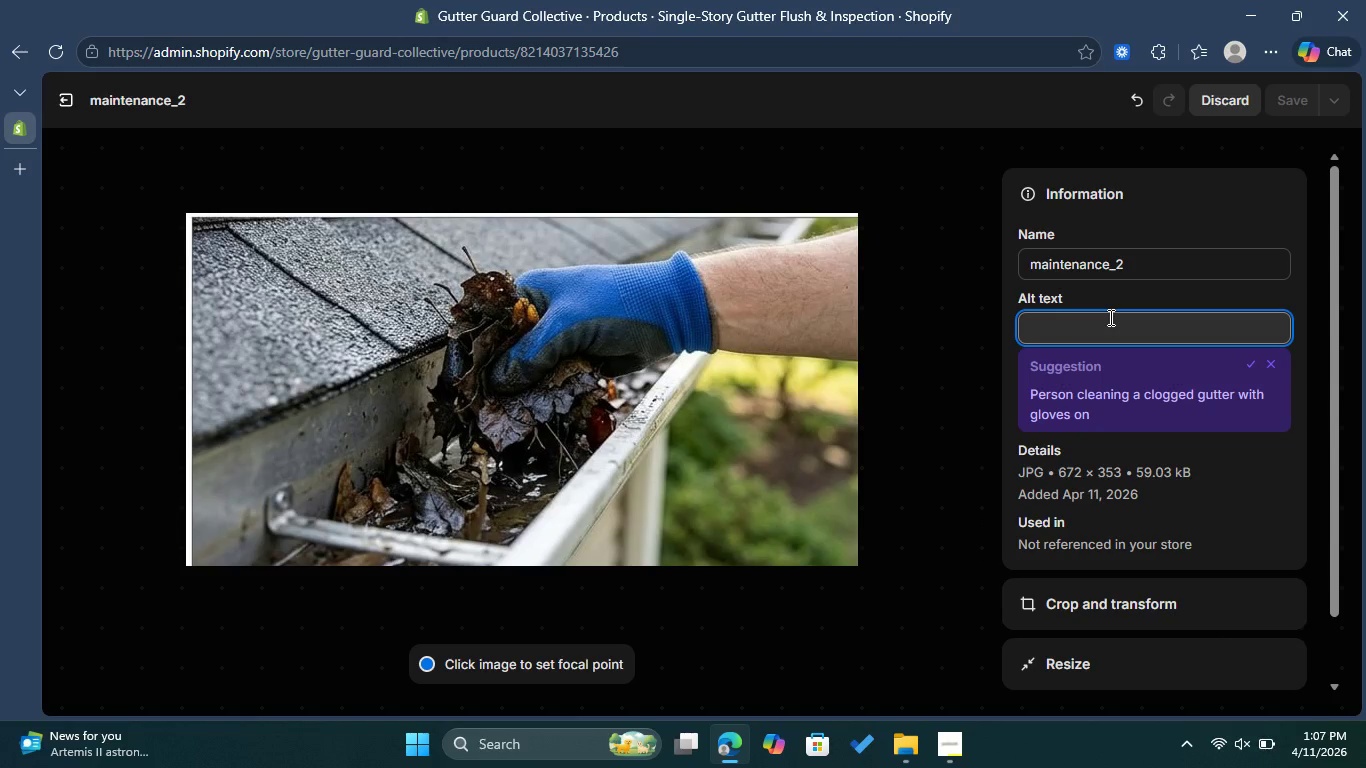 
wait(5.62)
 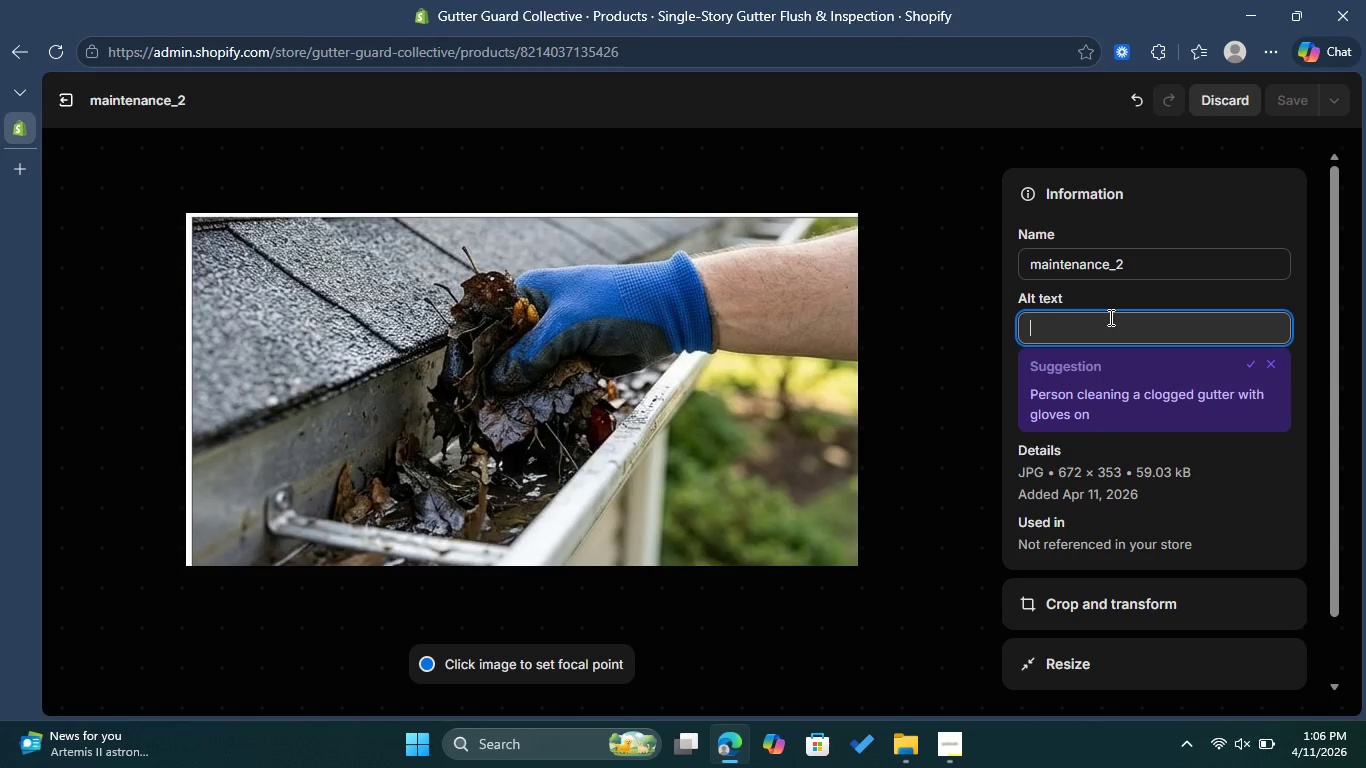 
type(Proffest)
key(Backspace)
key(Backspace)
 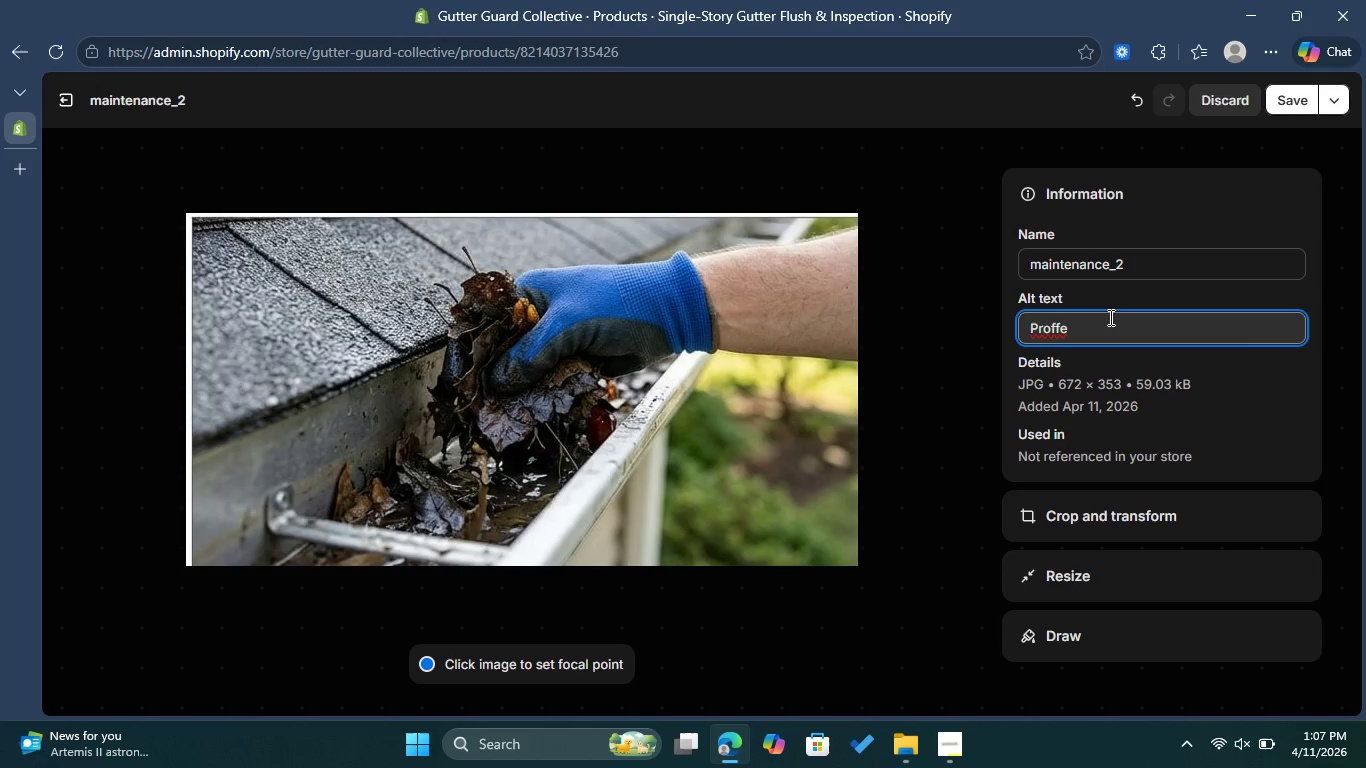 
wait(6.97)
 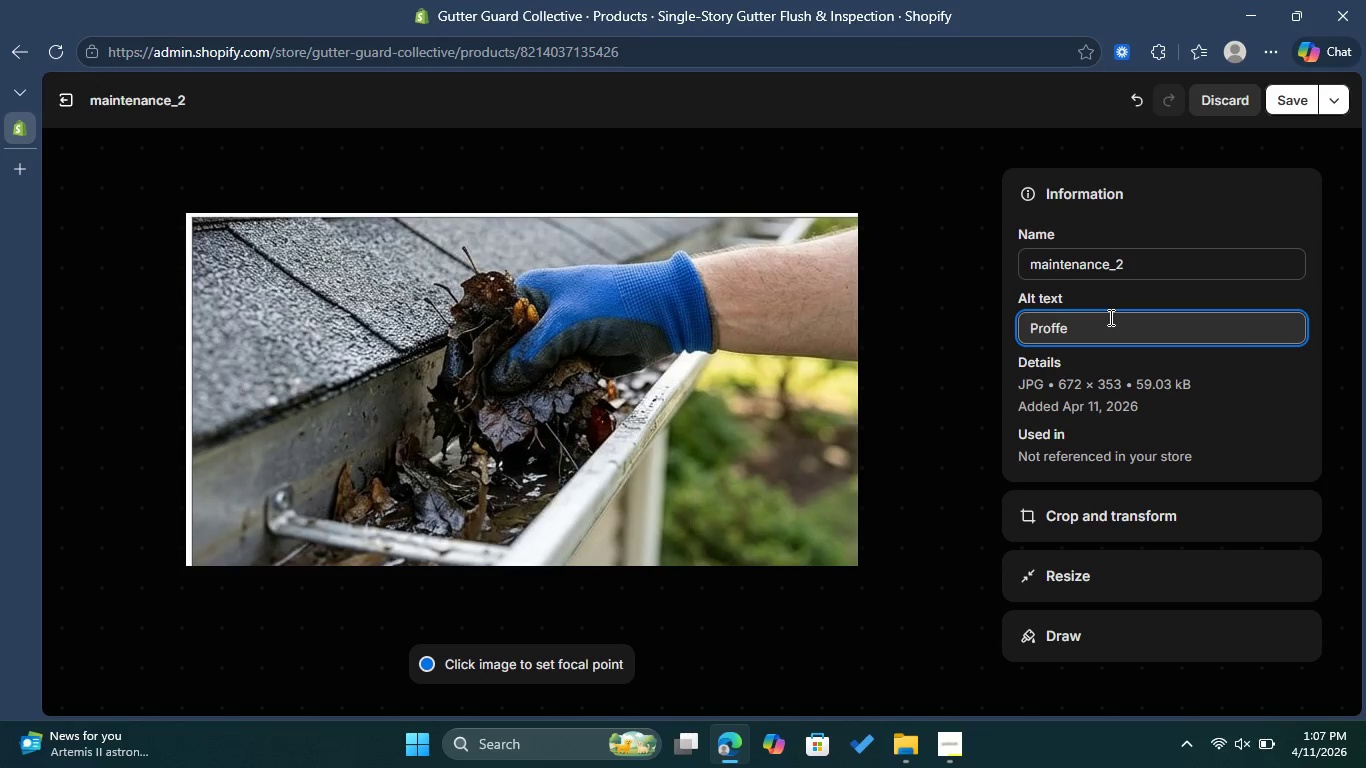 
type(ssional cleaing)
key(Backspace)
key(Backspace)
key(Backspace)
type(ning )
 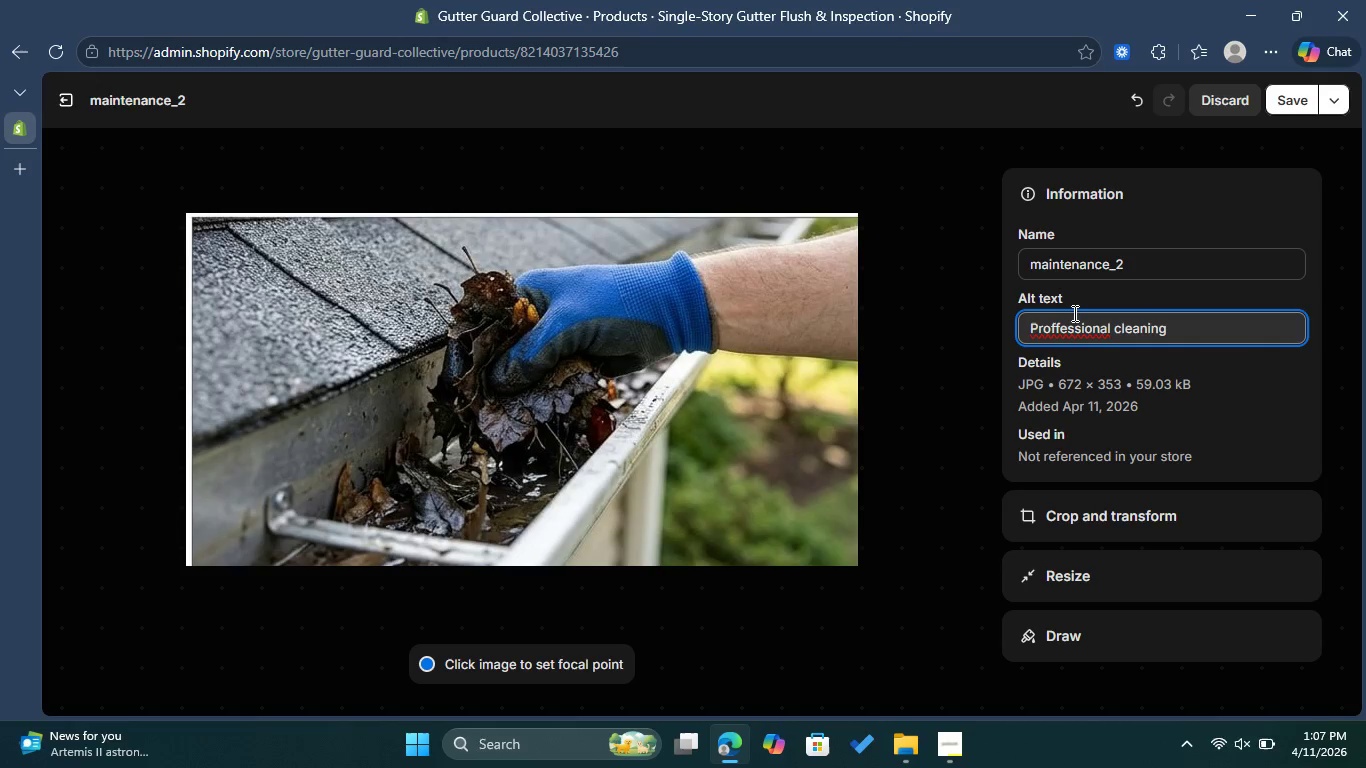 
left_click([1073, 329])
 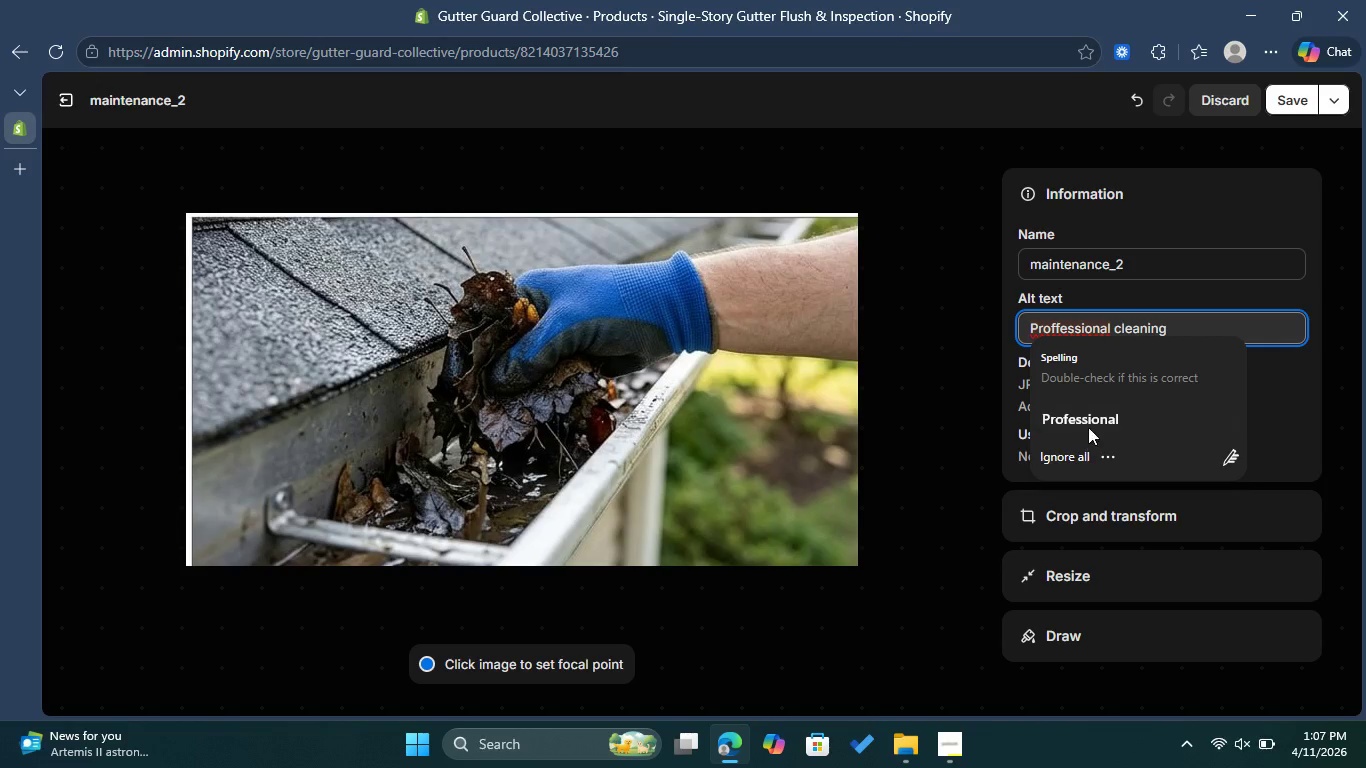 
left_click([1092, 415])
 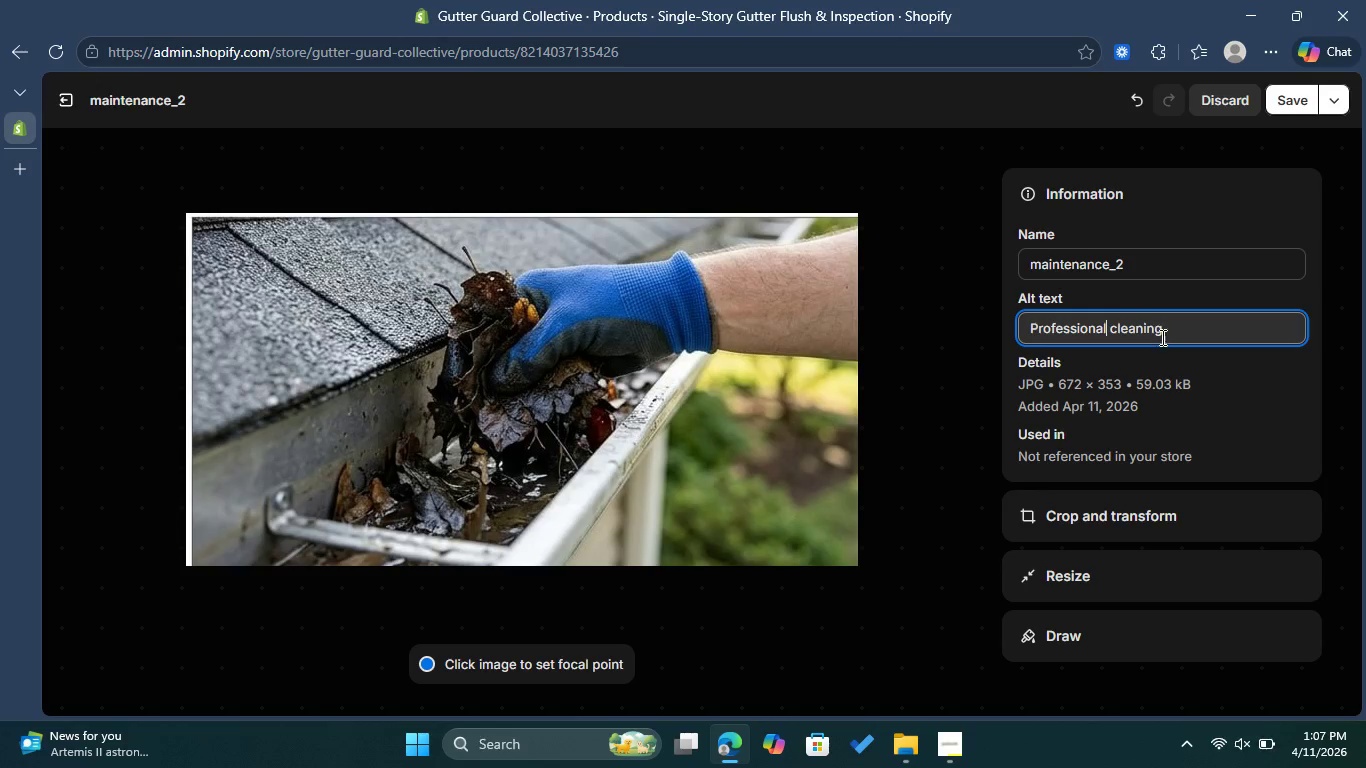 
left_click([1170, 337])
 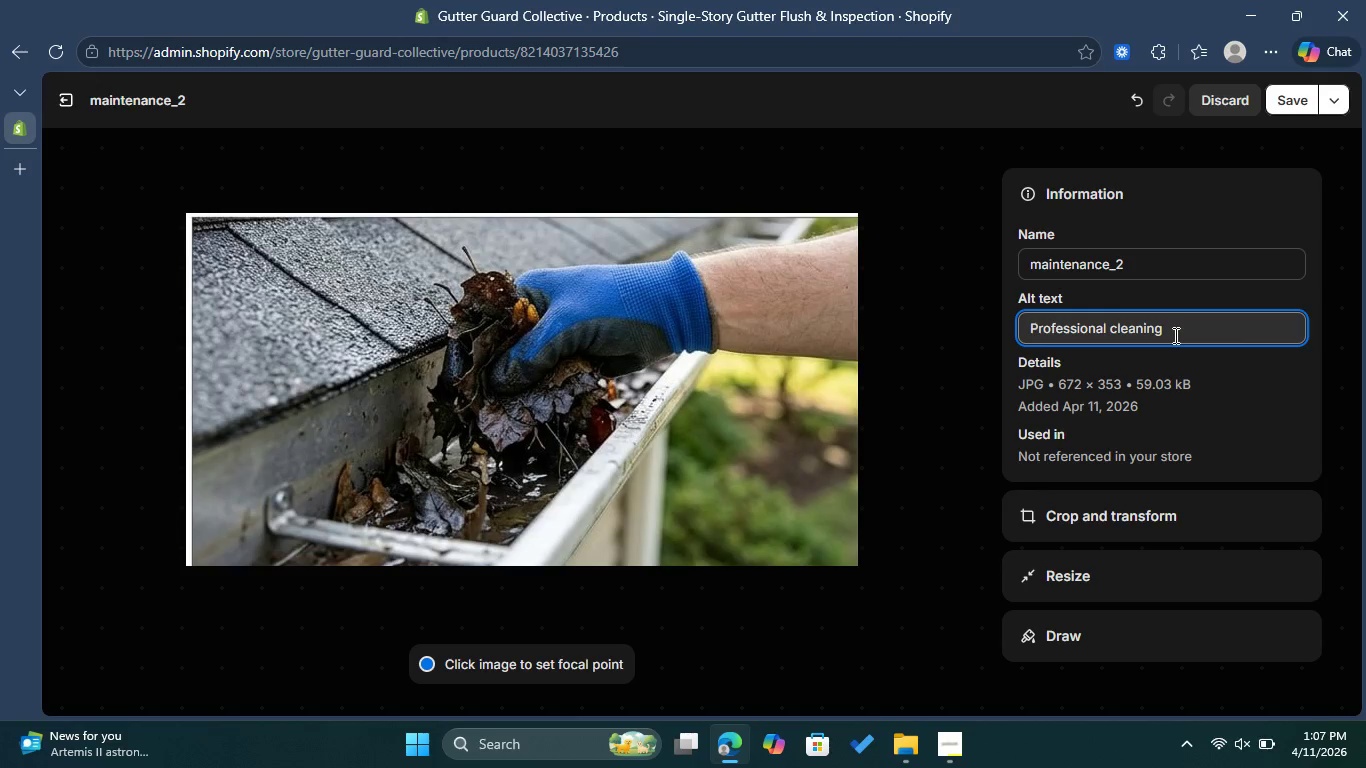 
type(team using safety harns)
key(Backspace)
type(ess on multi )
key(Backspace)
type(-story roof)
 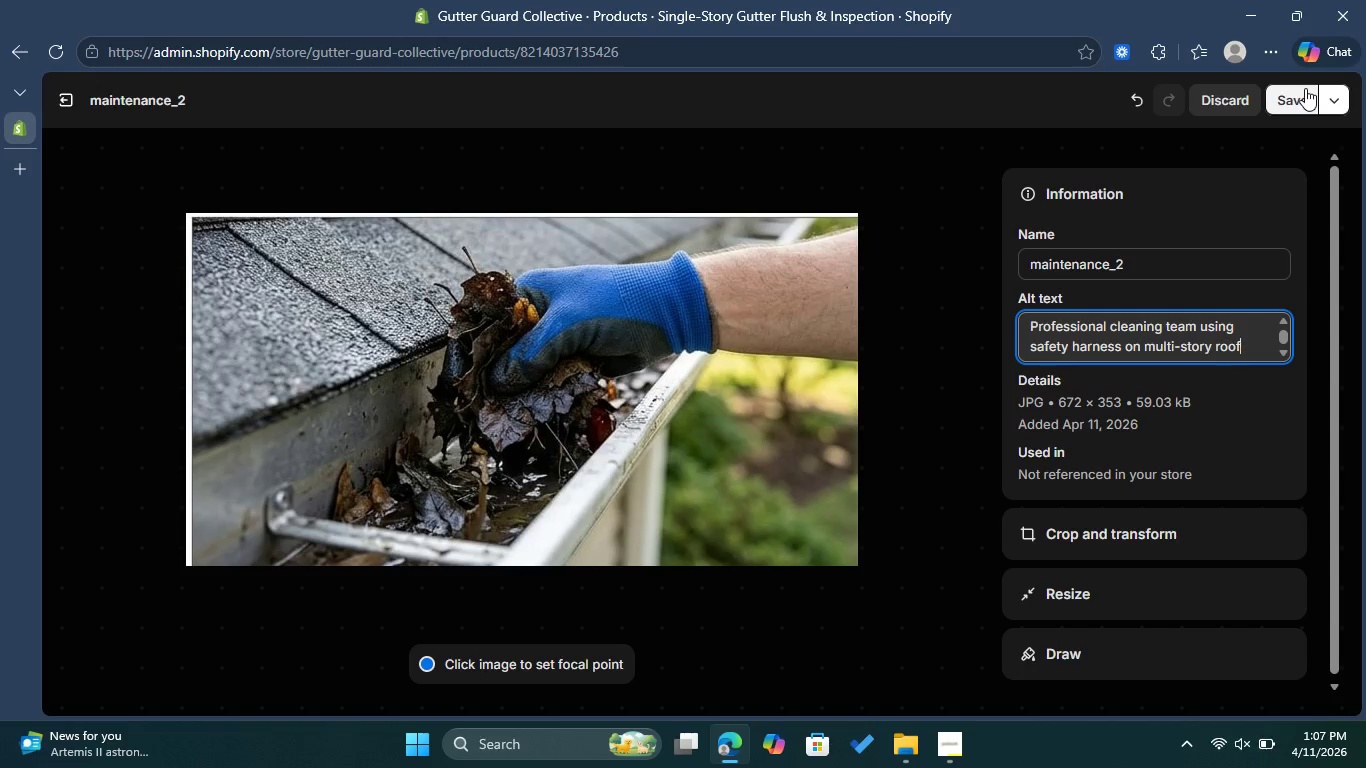 
wait(5.62)
 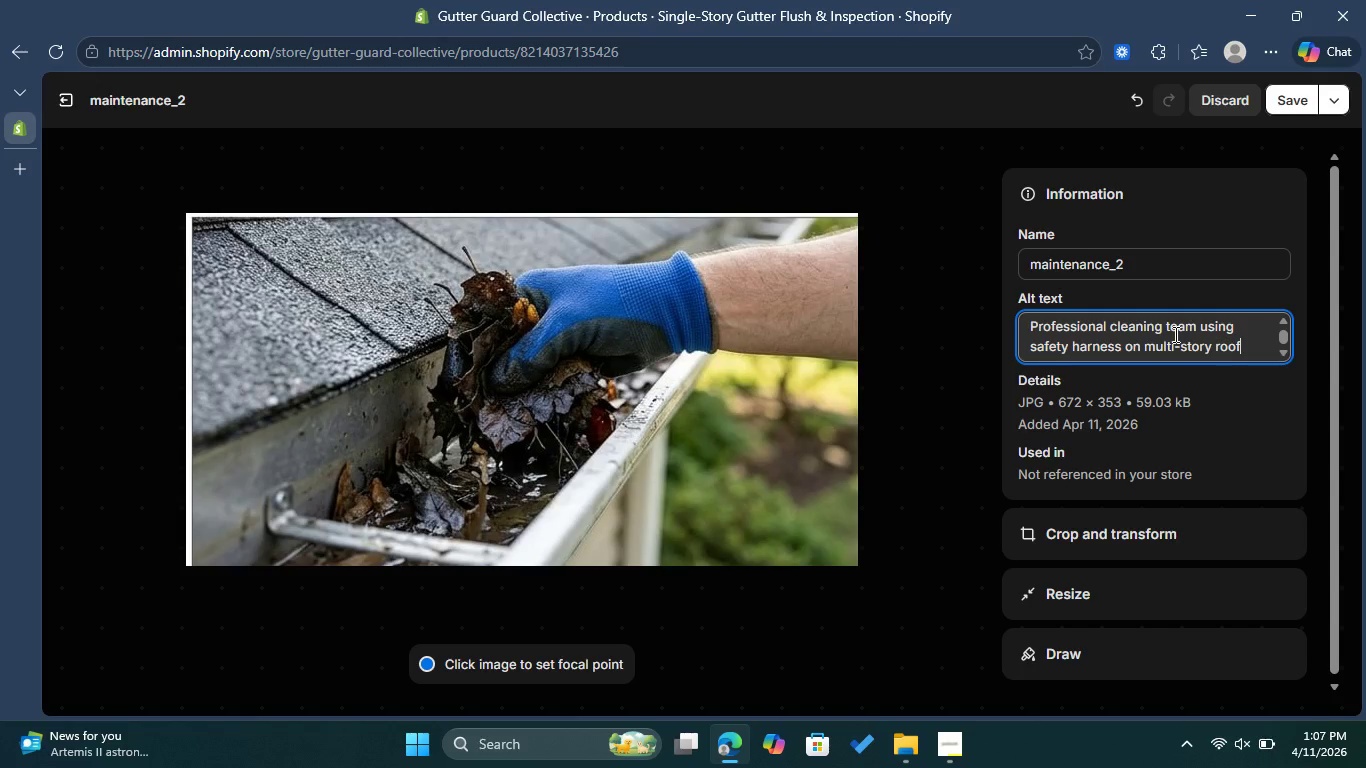 
key(Period)
 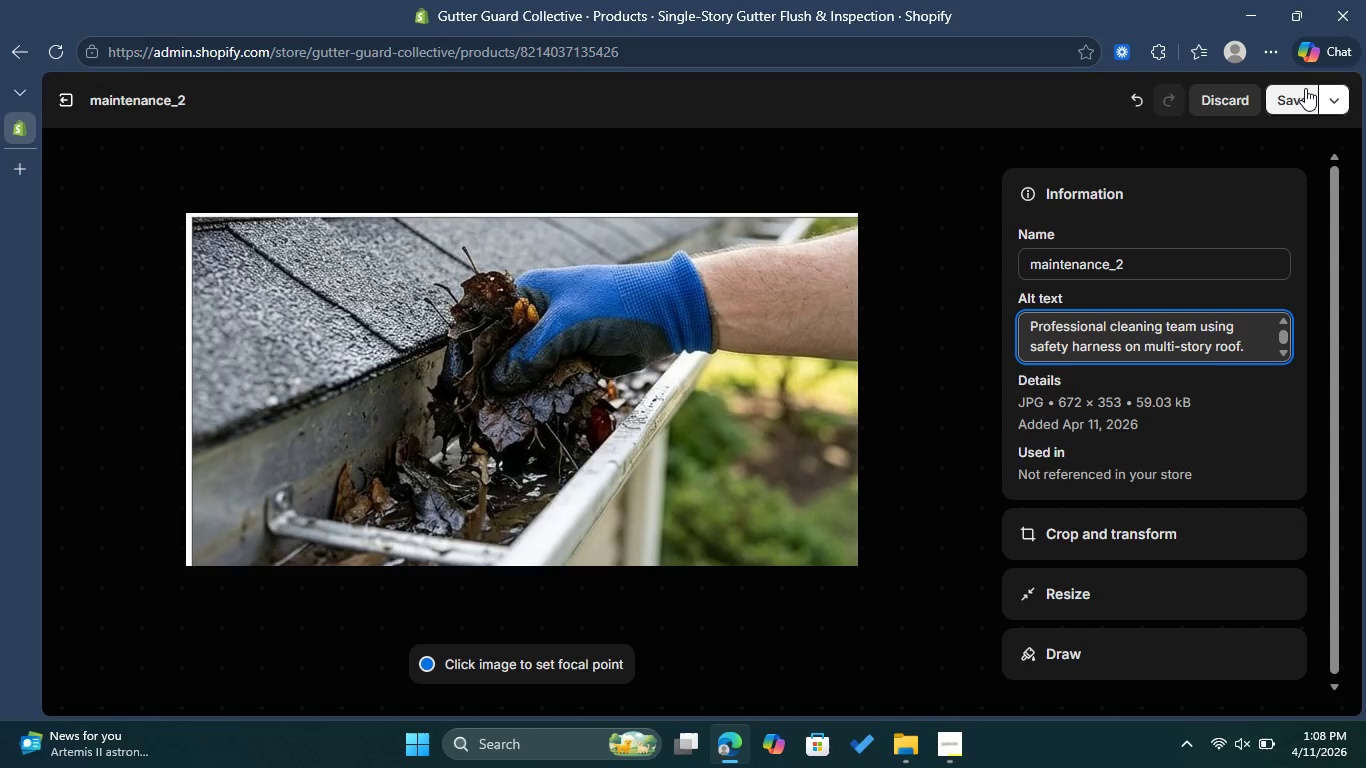 
left_click([1305, 88])
 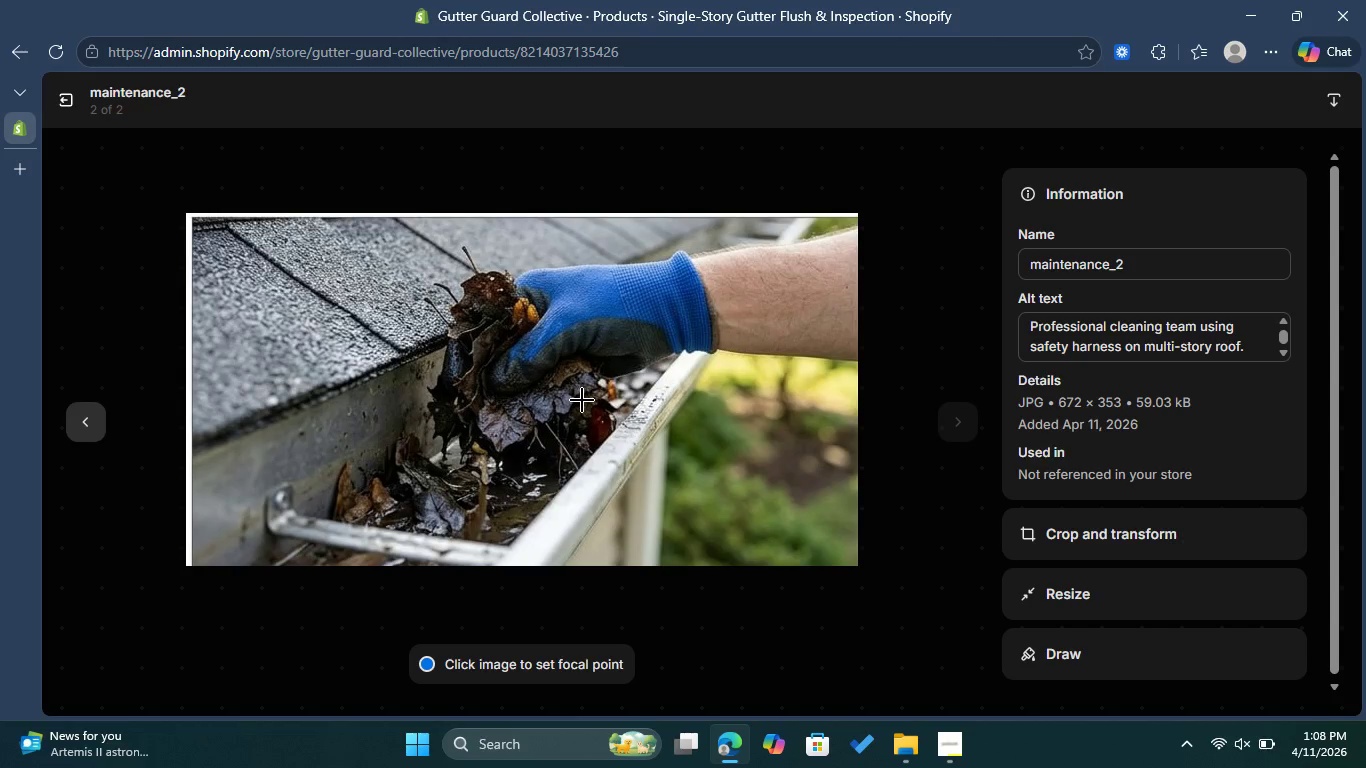 
wait(7.72)
 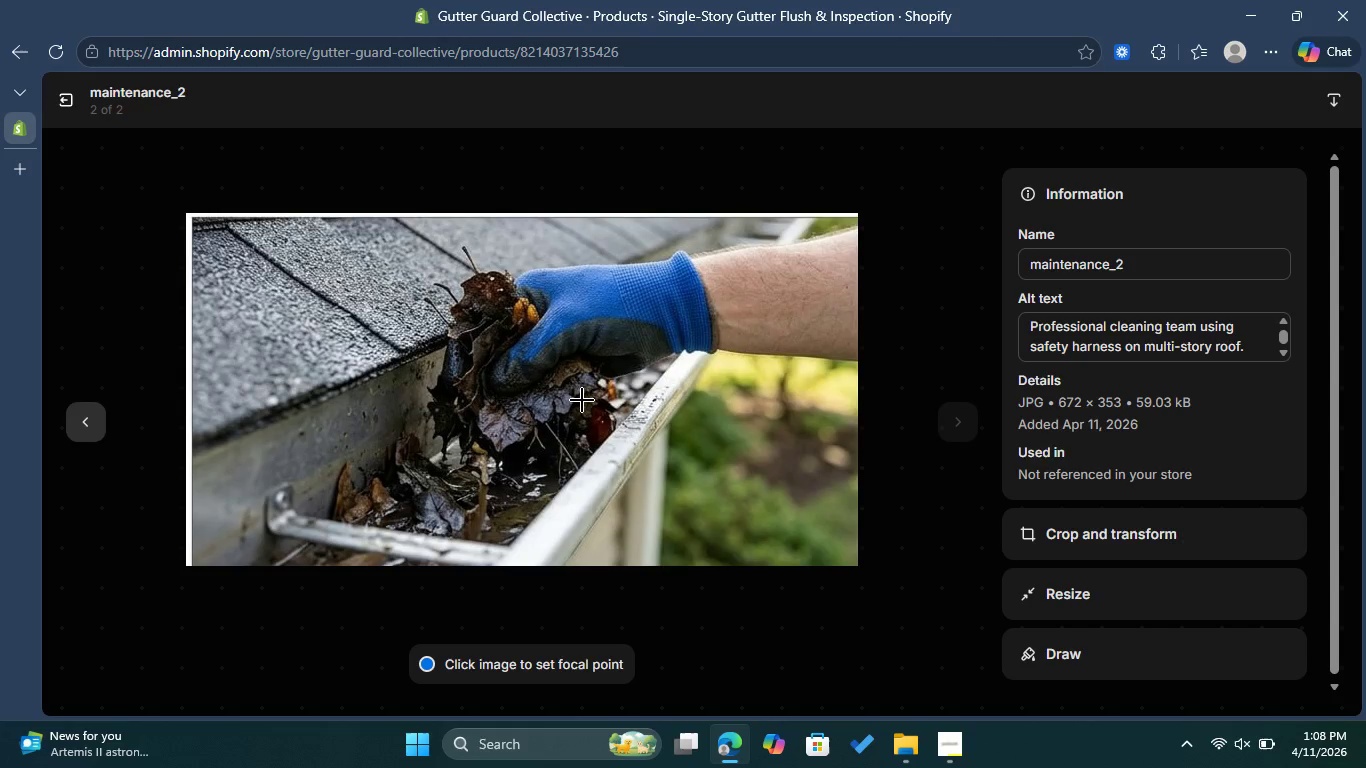 
left_click([61, 92])
 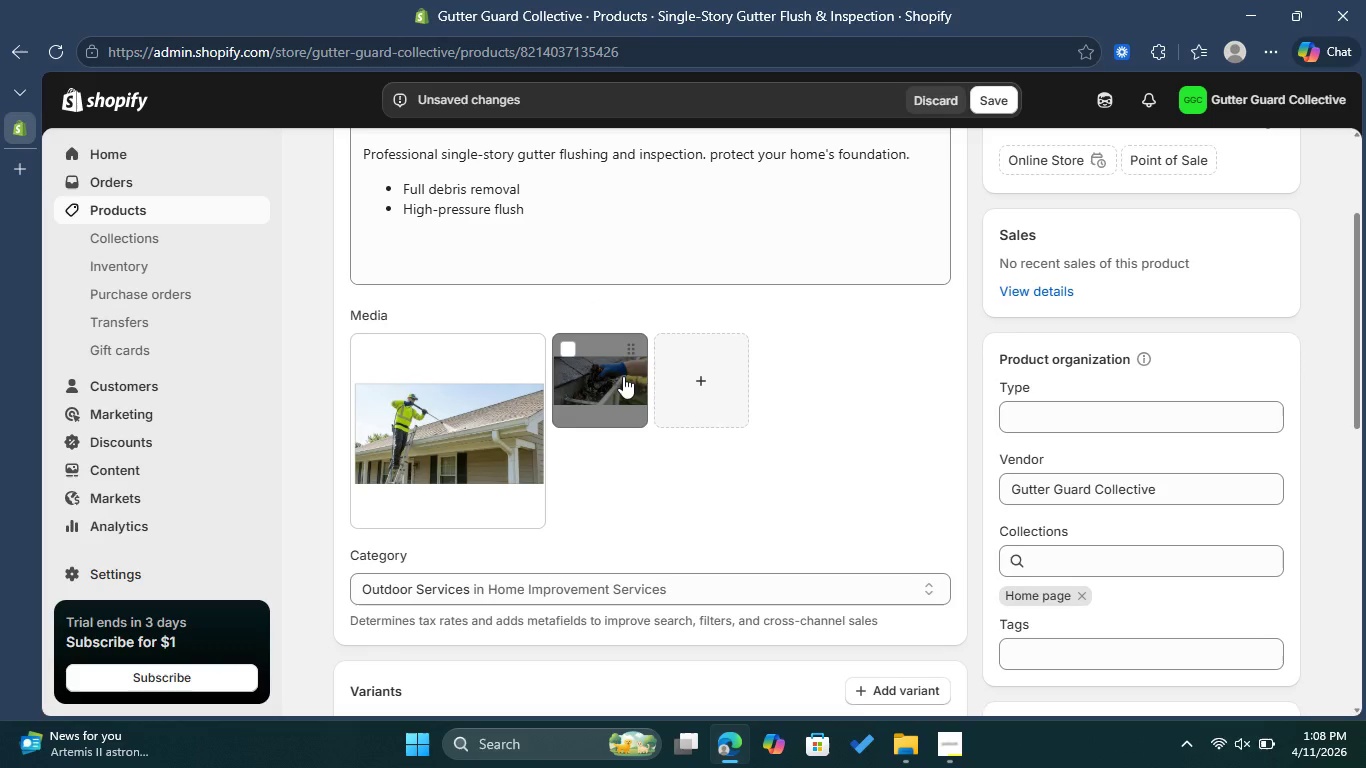 
left_click_drag(start_coordinate=[623, 376], to_coordinate=[460, 398])
 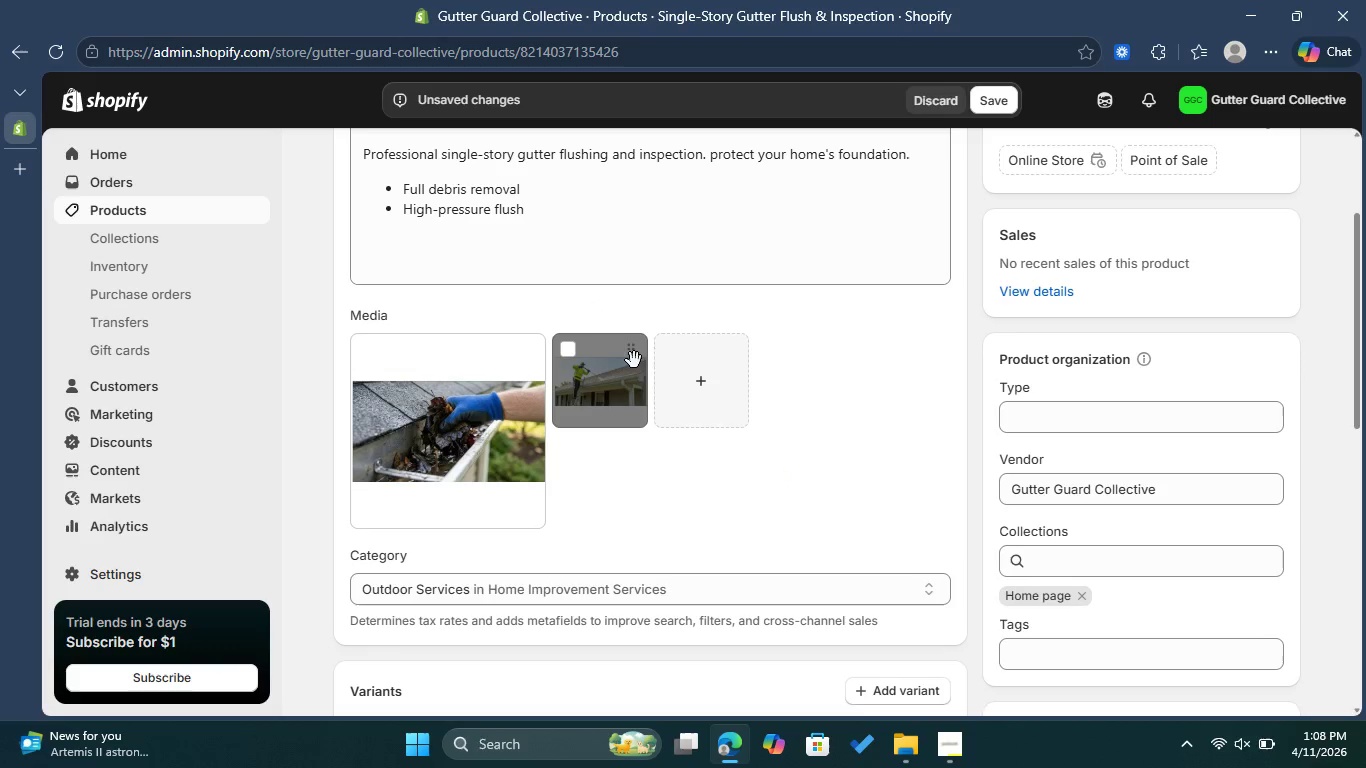 
wait(5.56)
 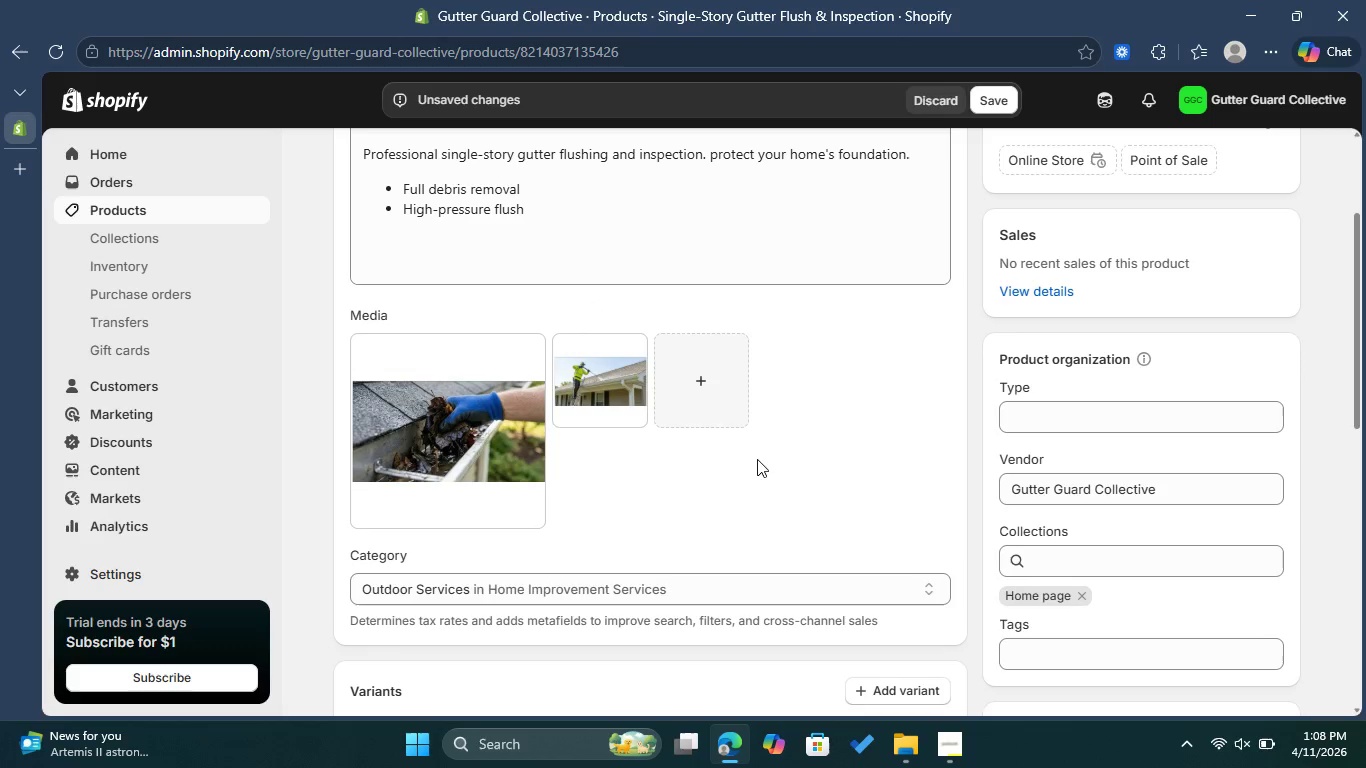 
right_click([611, 387])
 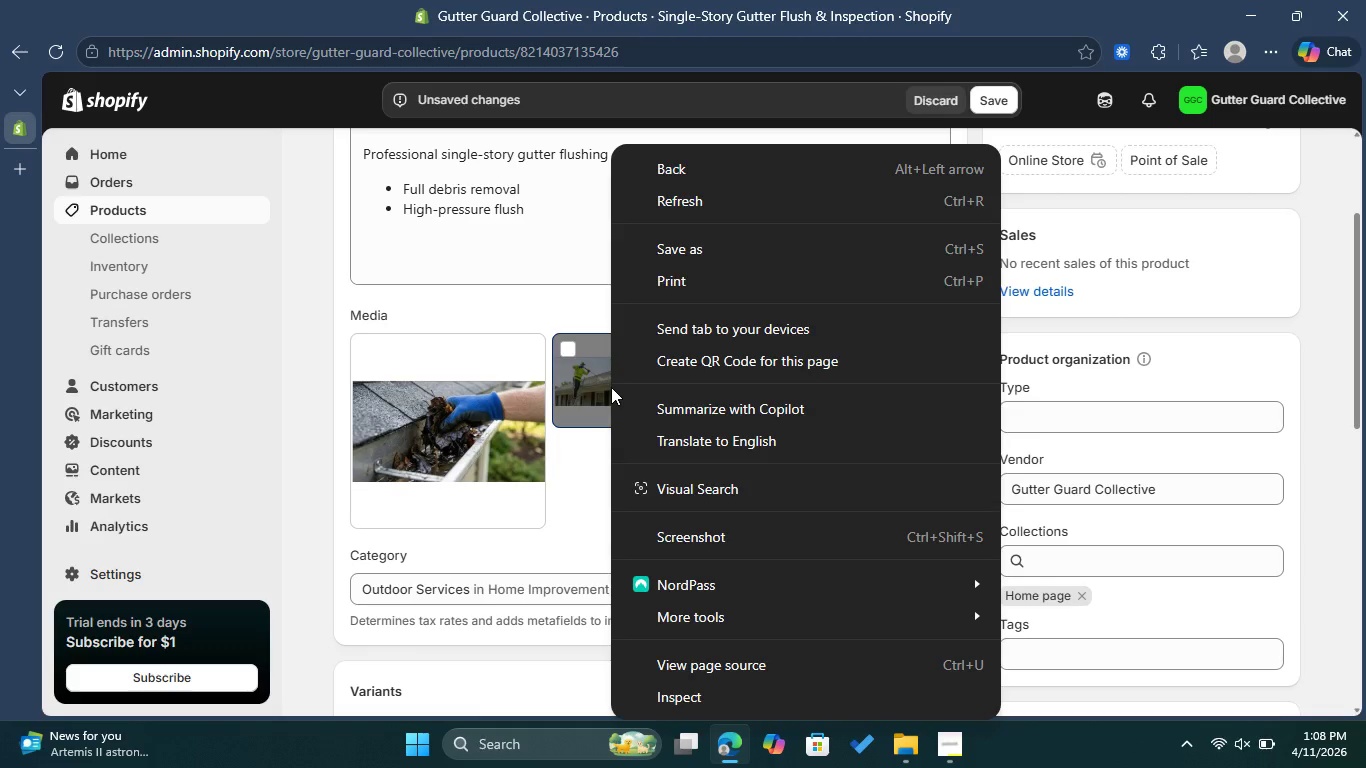 
left_click([611, 384])
 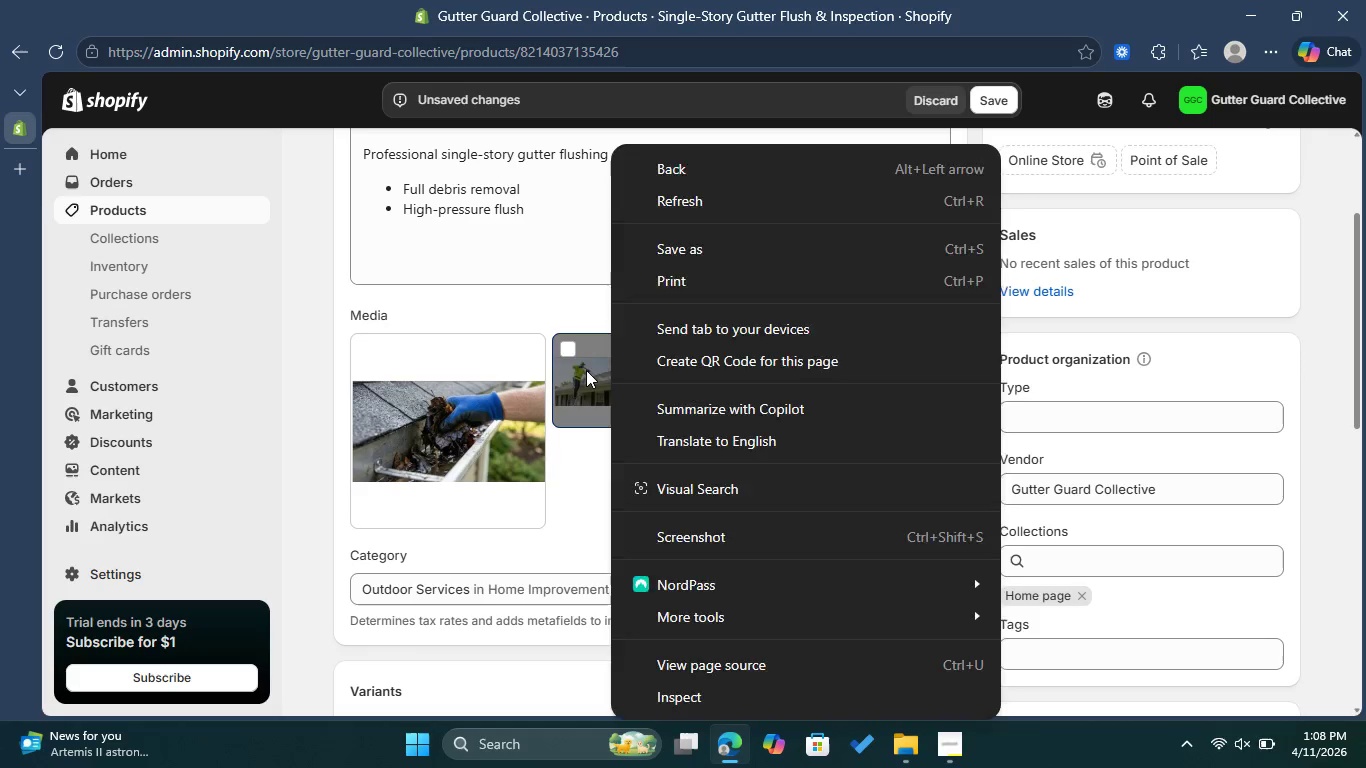 
left_click([586, 370])
 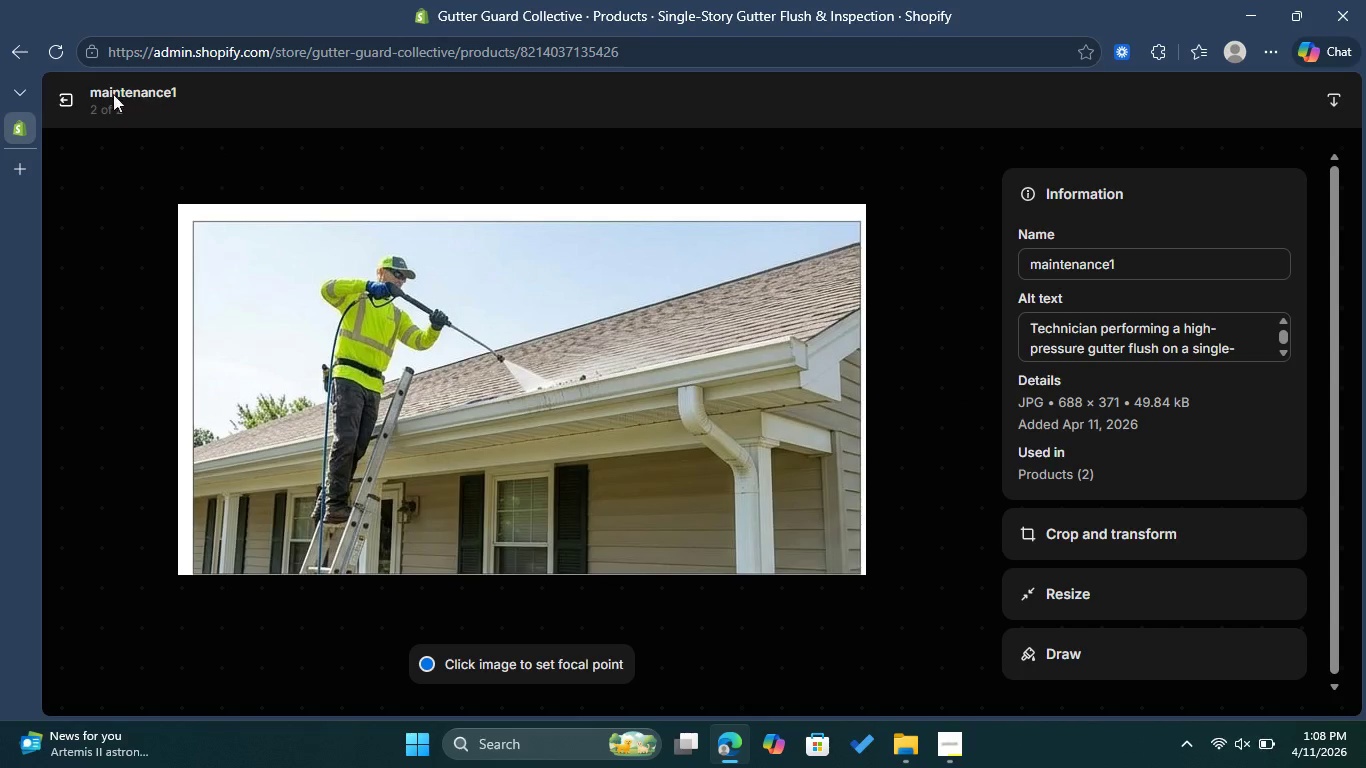 
left_click([63, 96])
 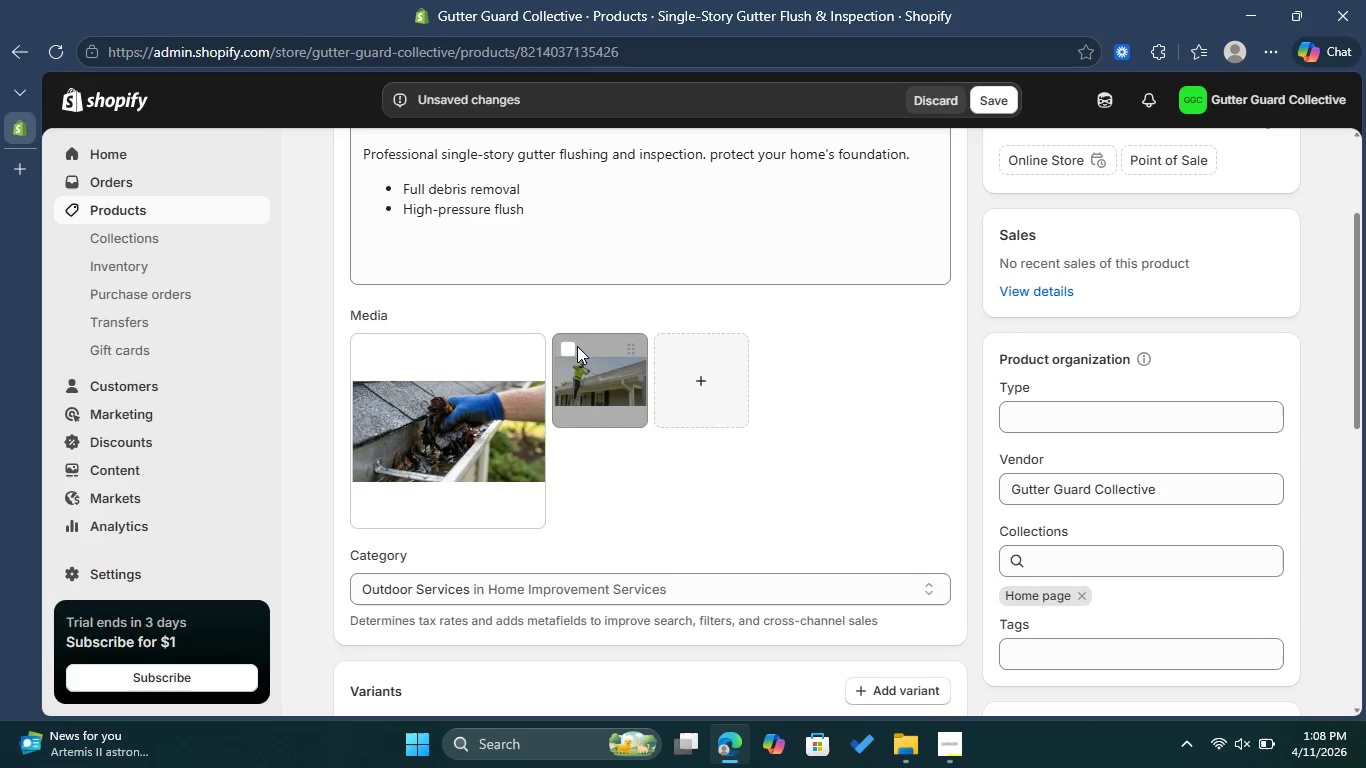 
left_click([570, 348])
 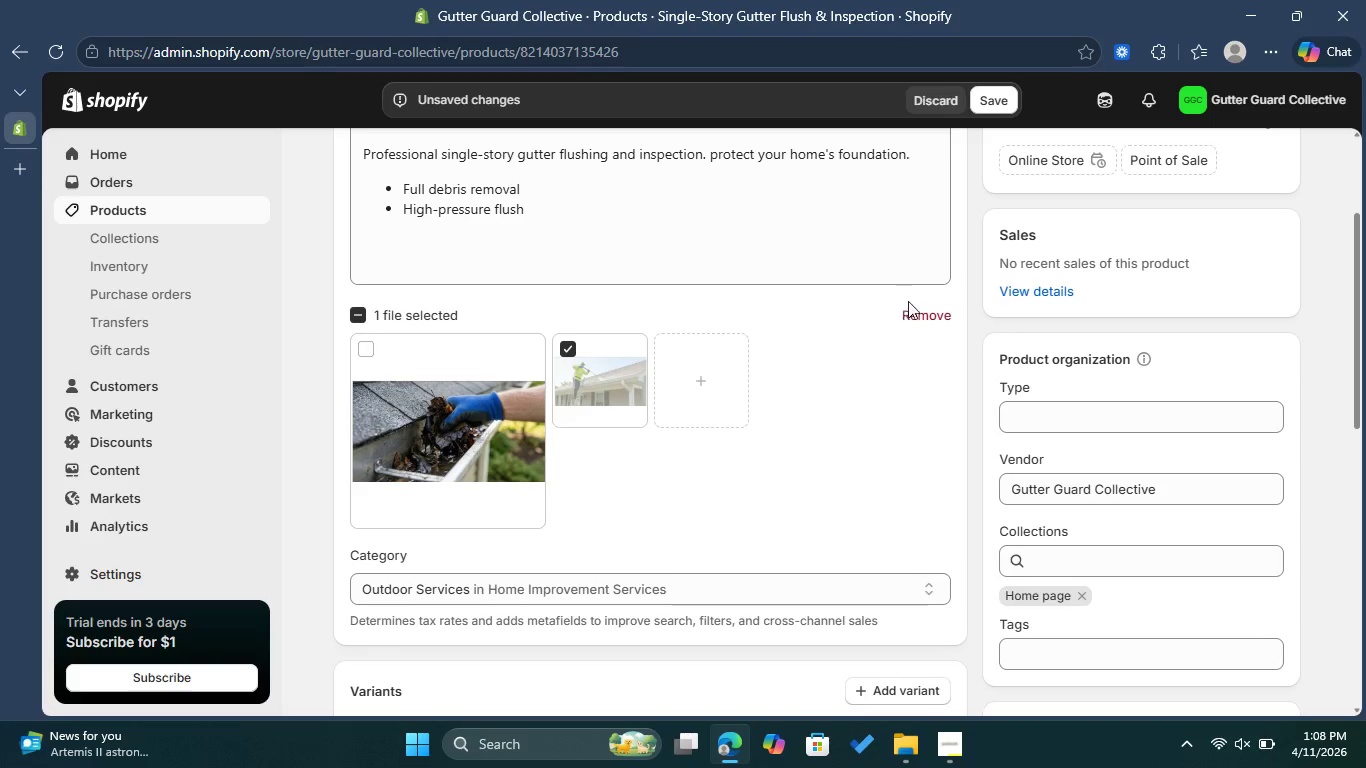 
left_click([924, 311])
 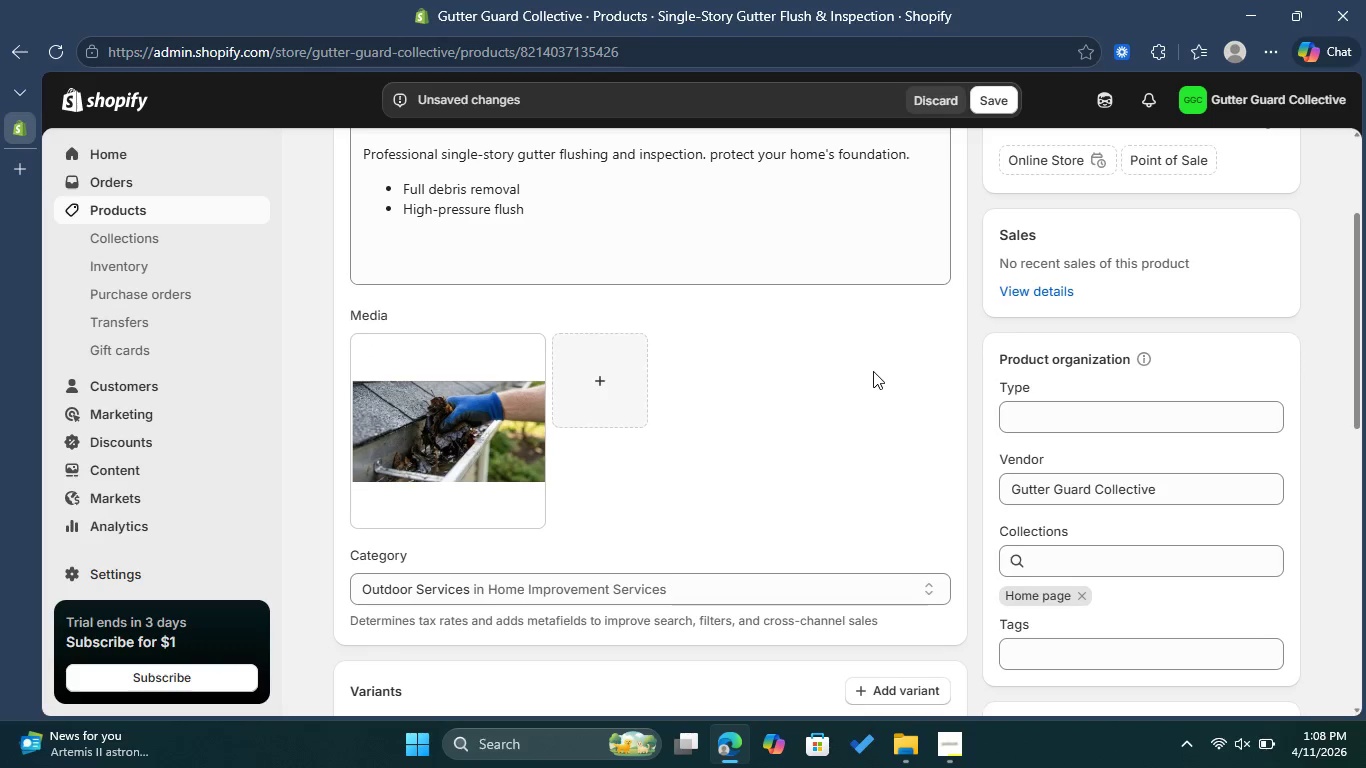 
scroll: coordinate [873, 371], scroll_direction: up, amount: 1.0
 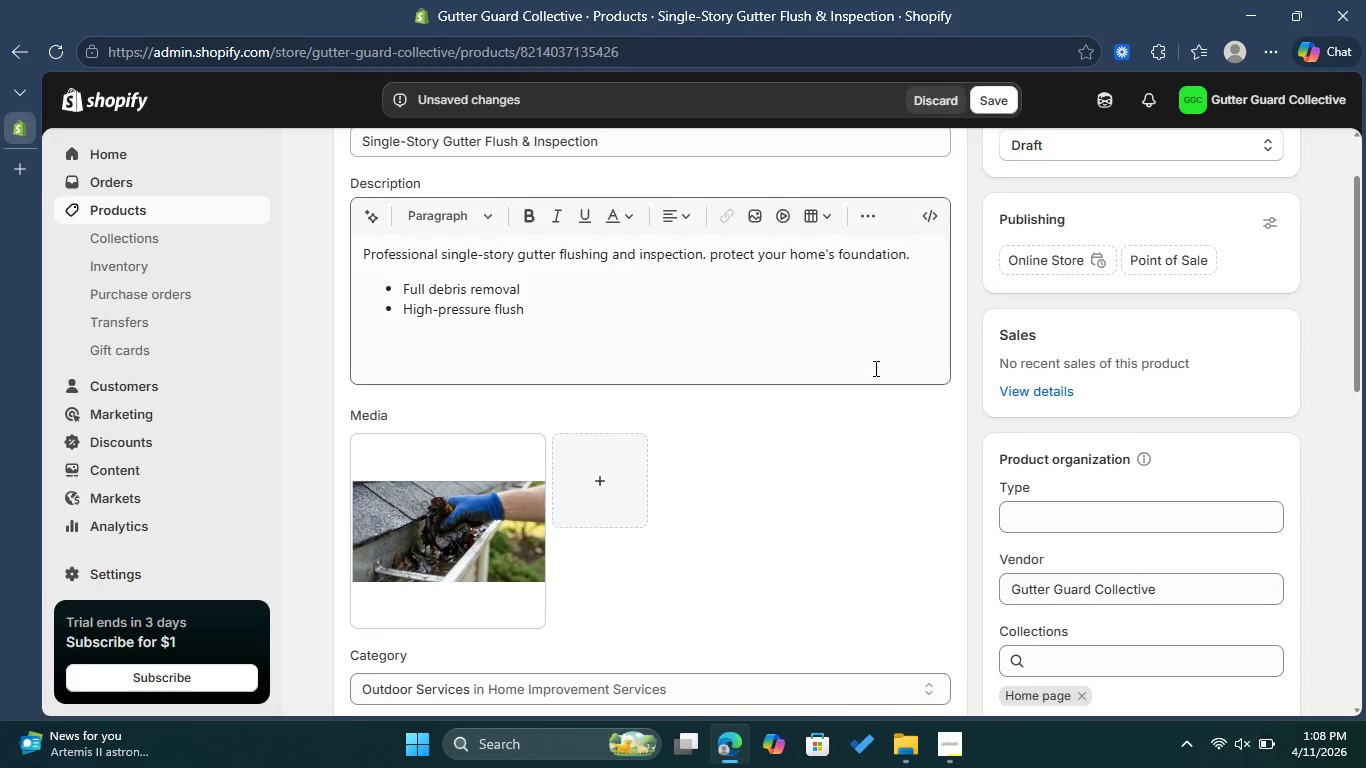 
scroll: coordinate [874, 368], scroll_direction: down, amount: 3.0
 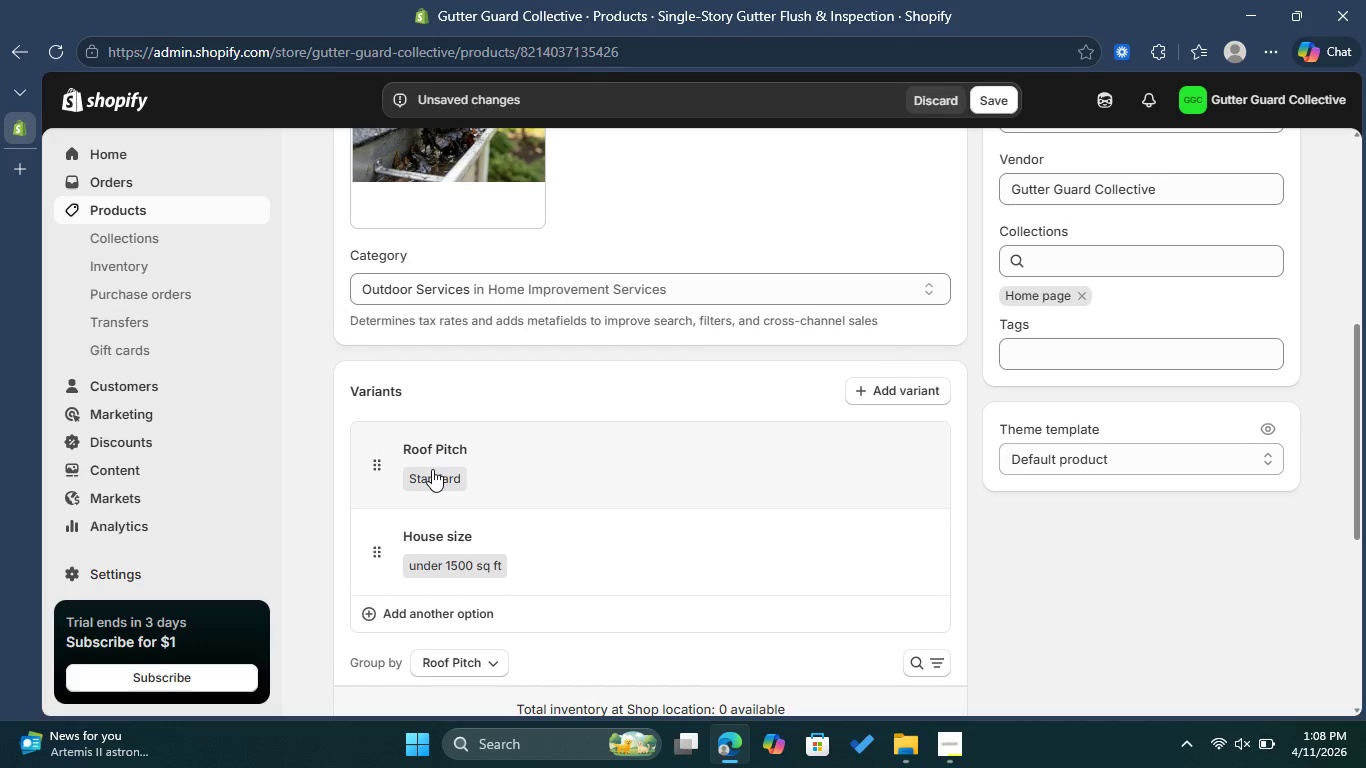 
left_click([434, 467])
 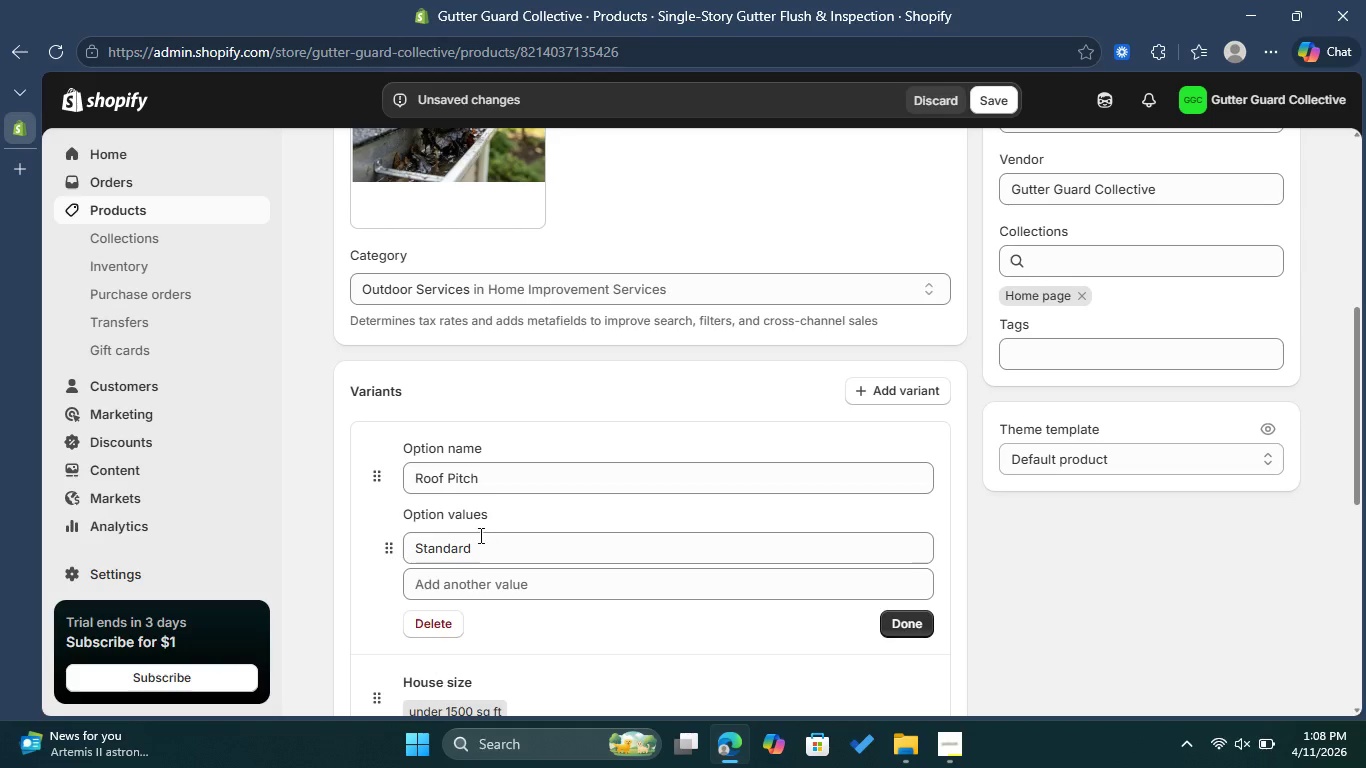 
left_click_drag(start_coordinate=[480, 546], to_coordinate=[429, 546])
 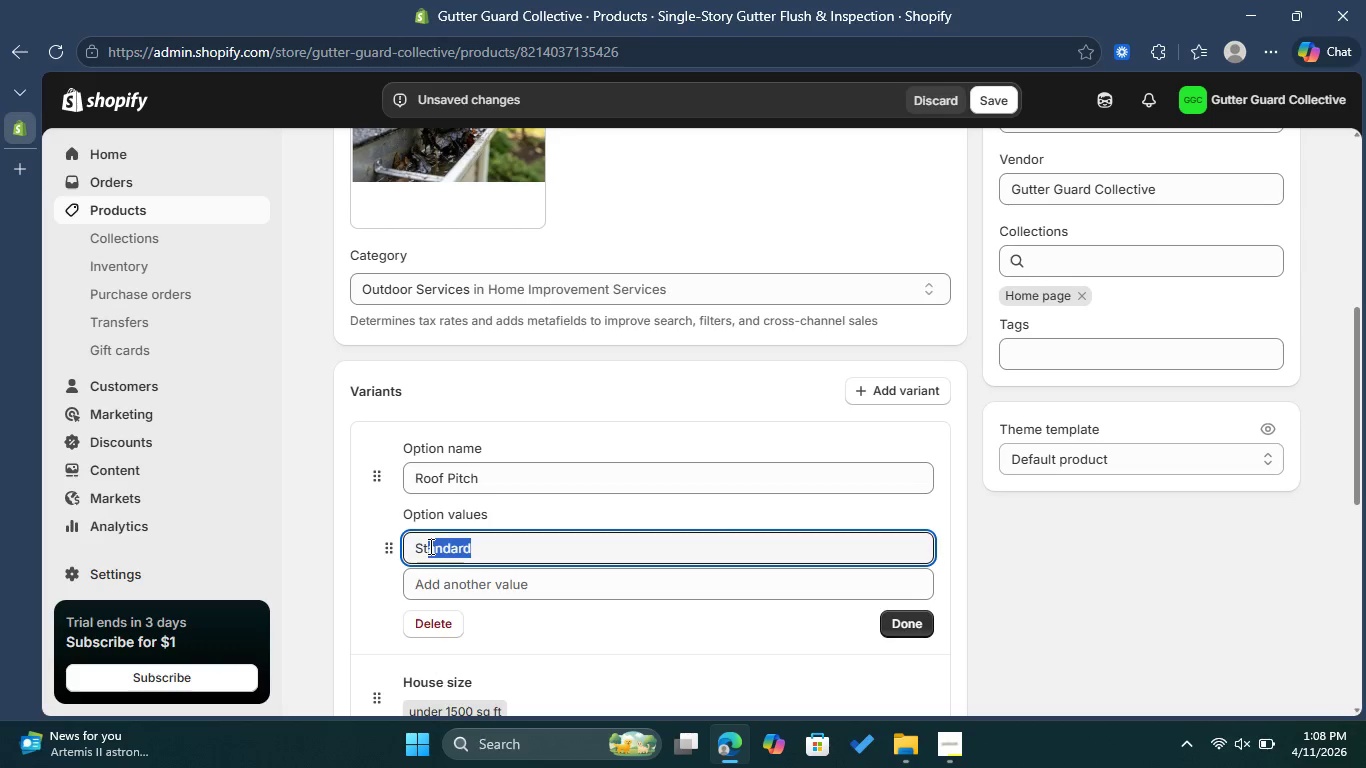 
key(Backspace)
 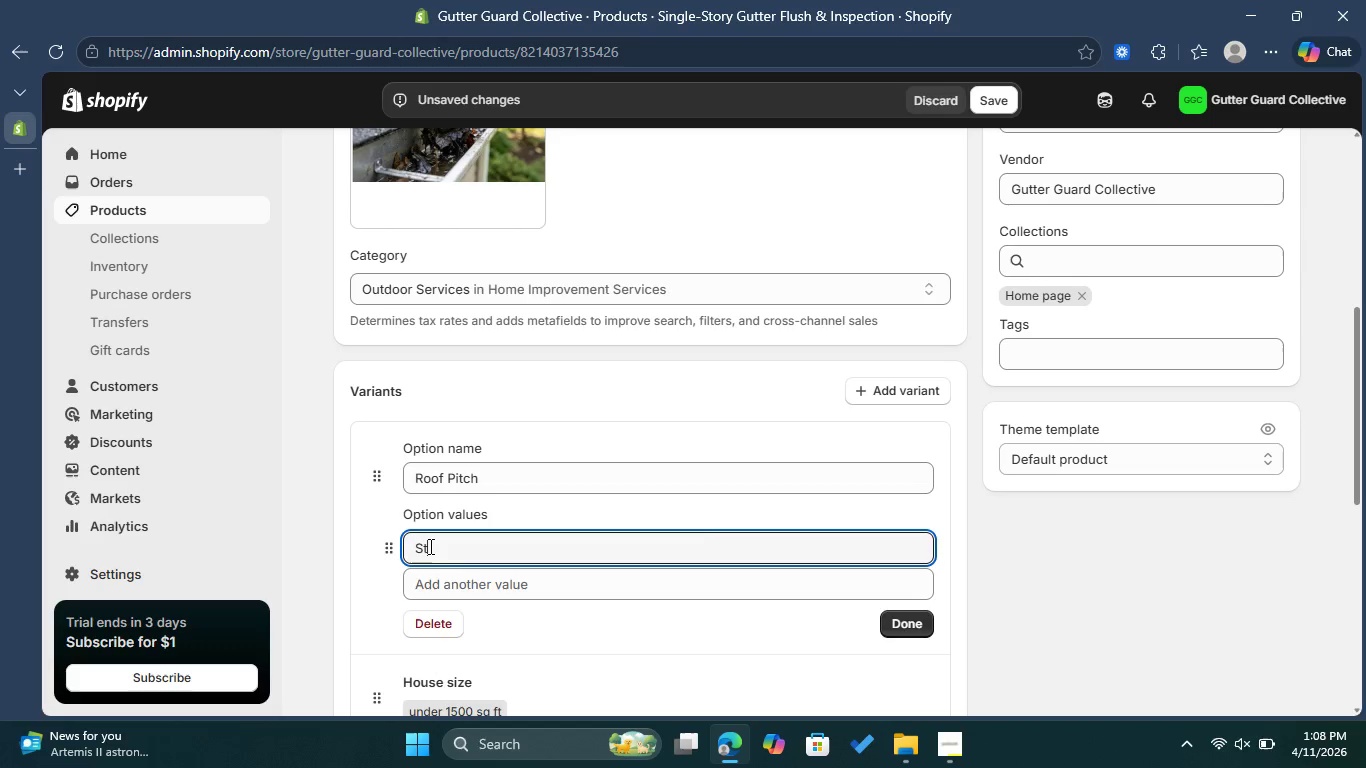 
type(eep)
 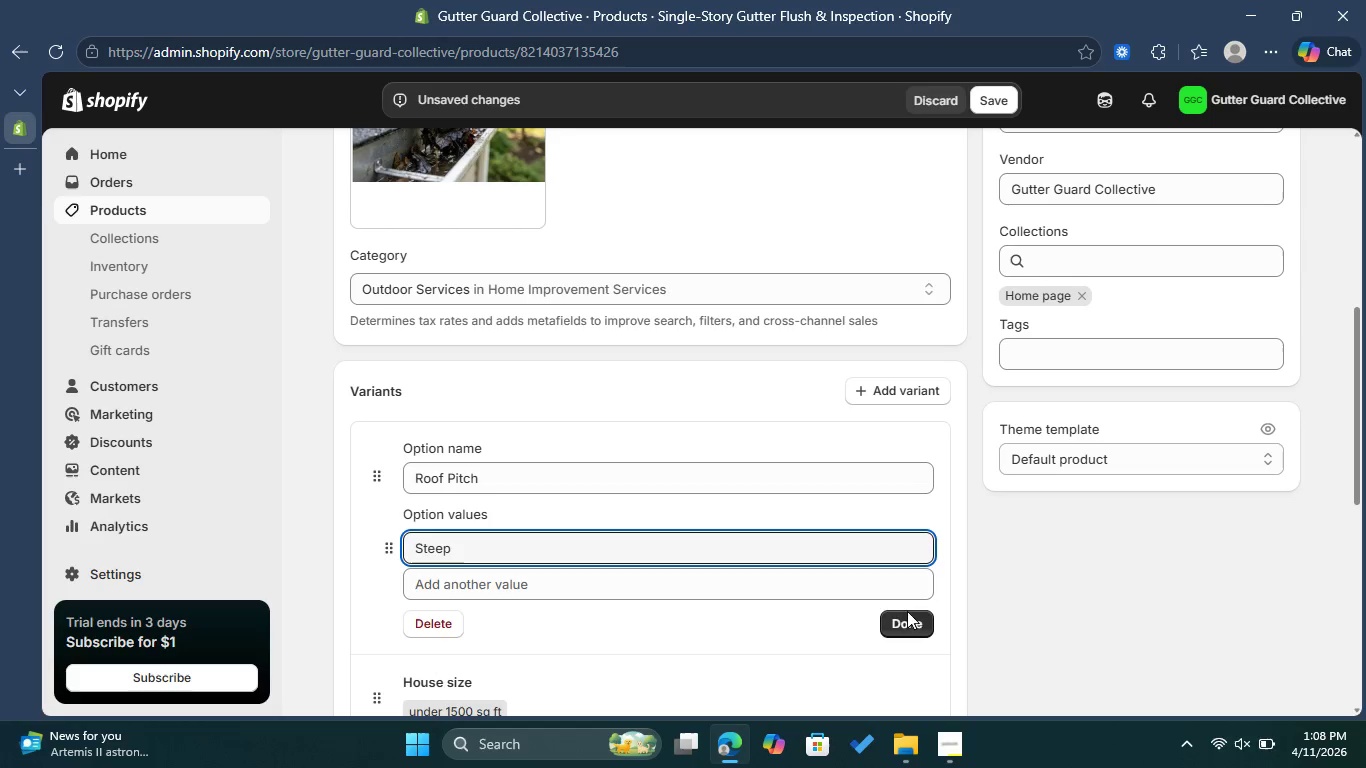 
left_click([906, 631])
 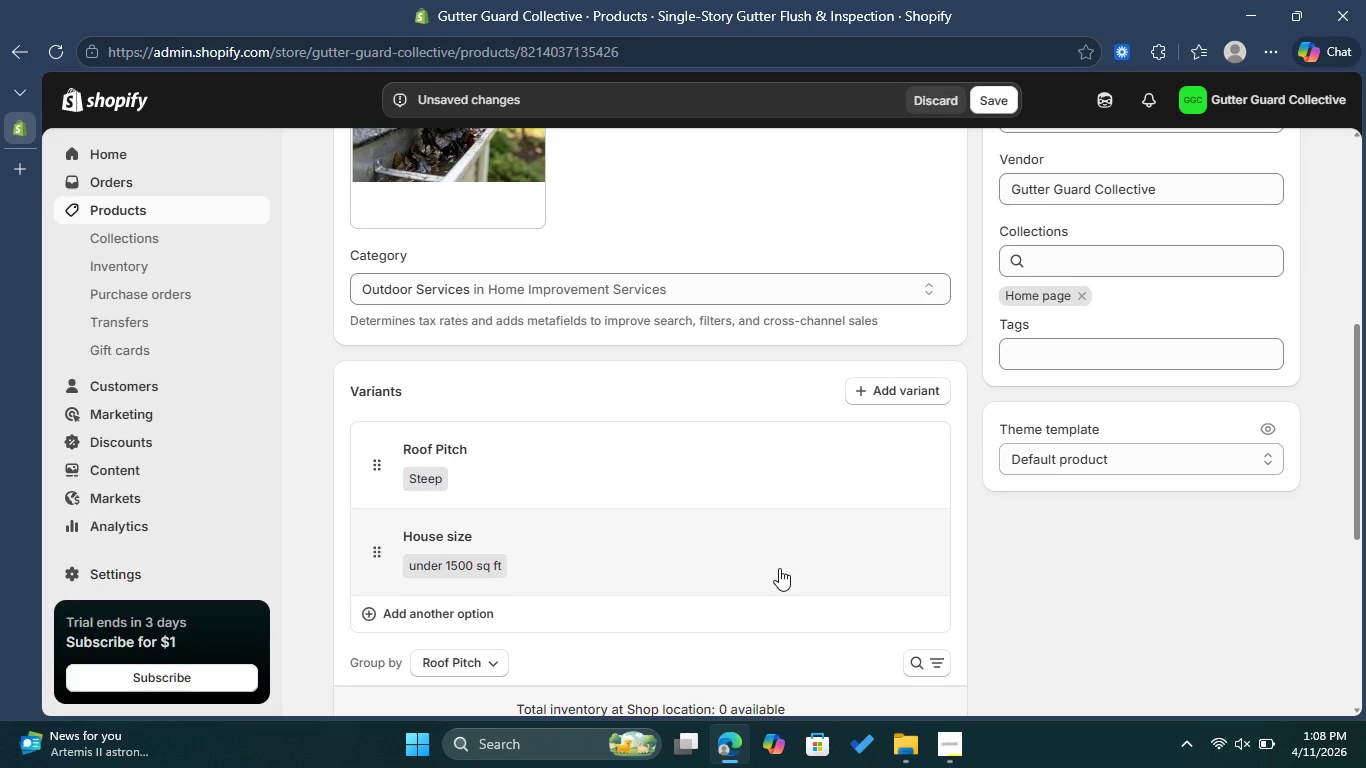 
scroll: coordinate [779, 566], scroll_direction: down, amount: 3.0
 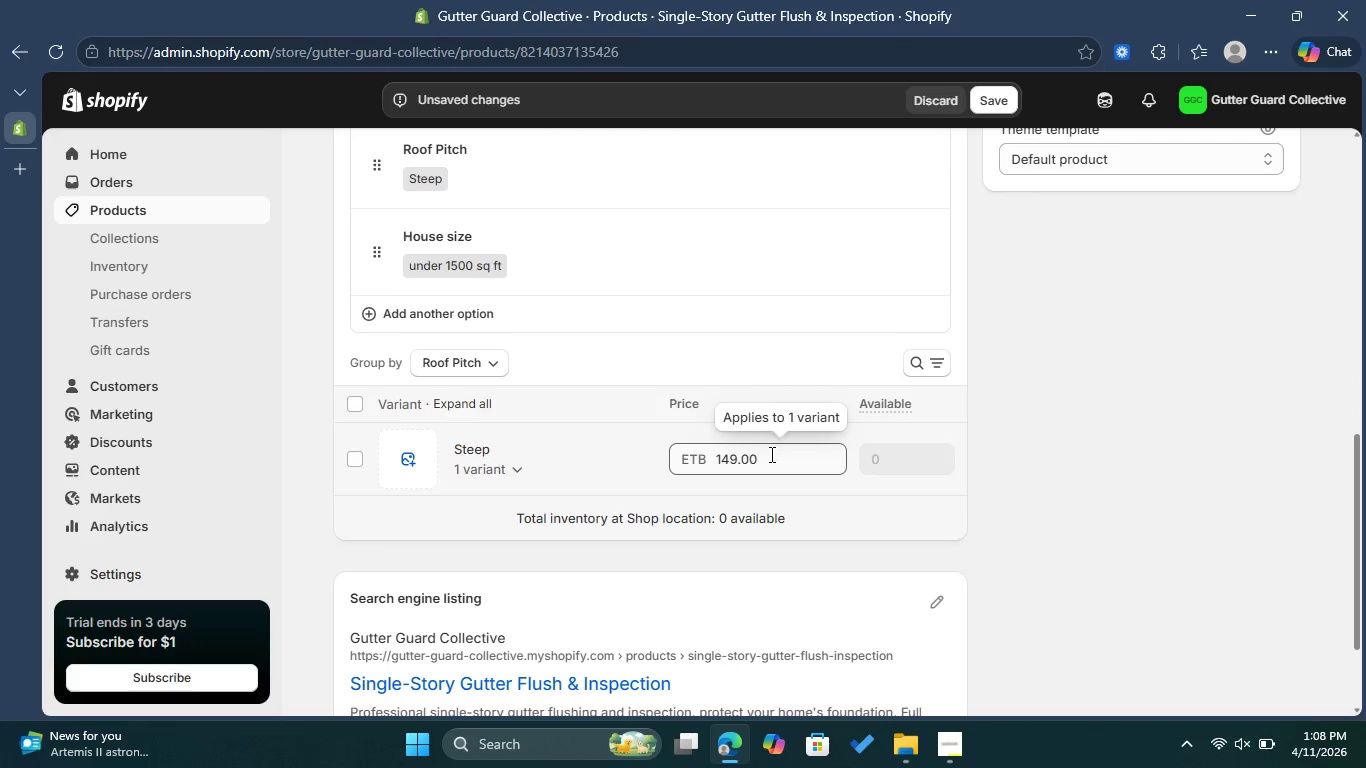 
left_click([770, 454])
 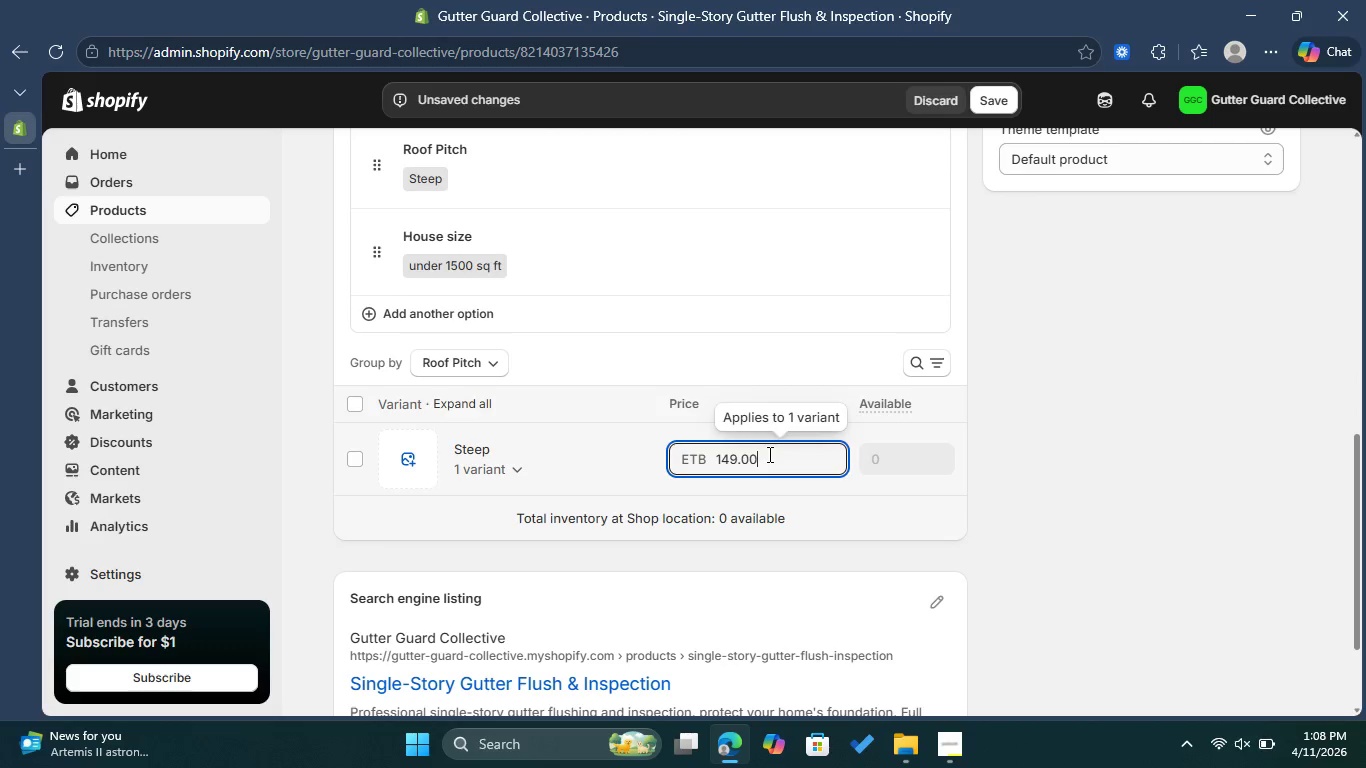 
left_click_drag(start_coordinate=[768, 454], to_coordinate=[714, 461])
 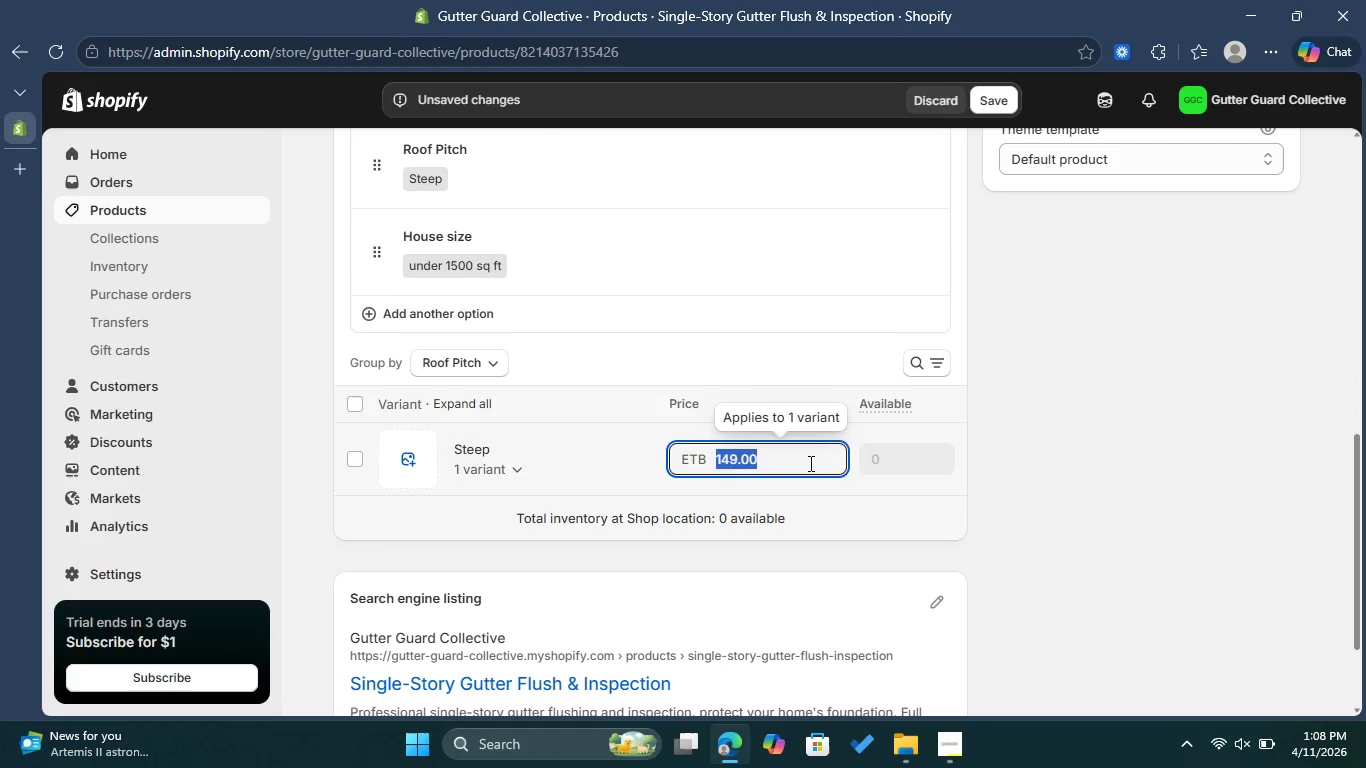 
left_click([834, 465])
 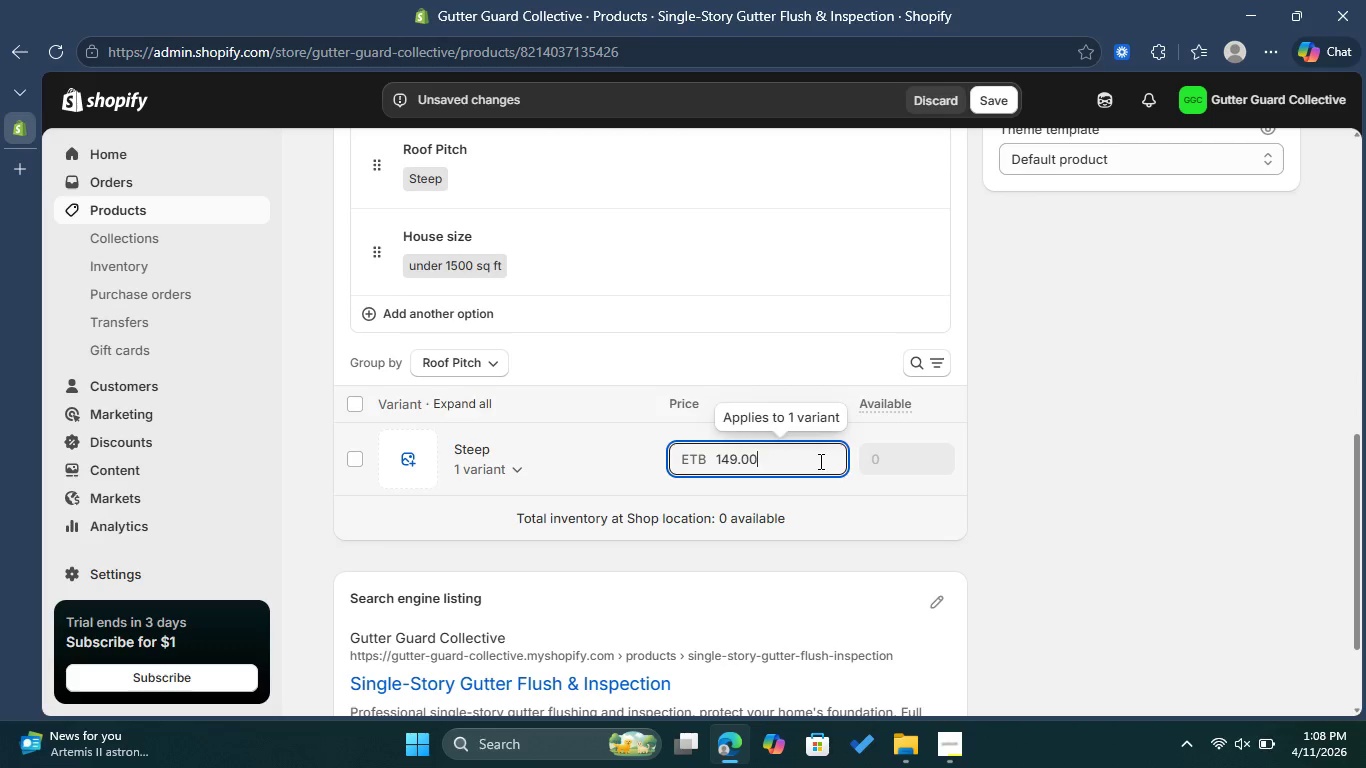 
key(Backspace)
key(Backspace)
key(Backspace)
key(Backspace)
key(Backspace)
key(Backspace)
type(200.00)
 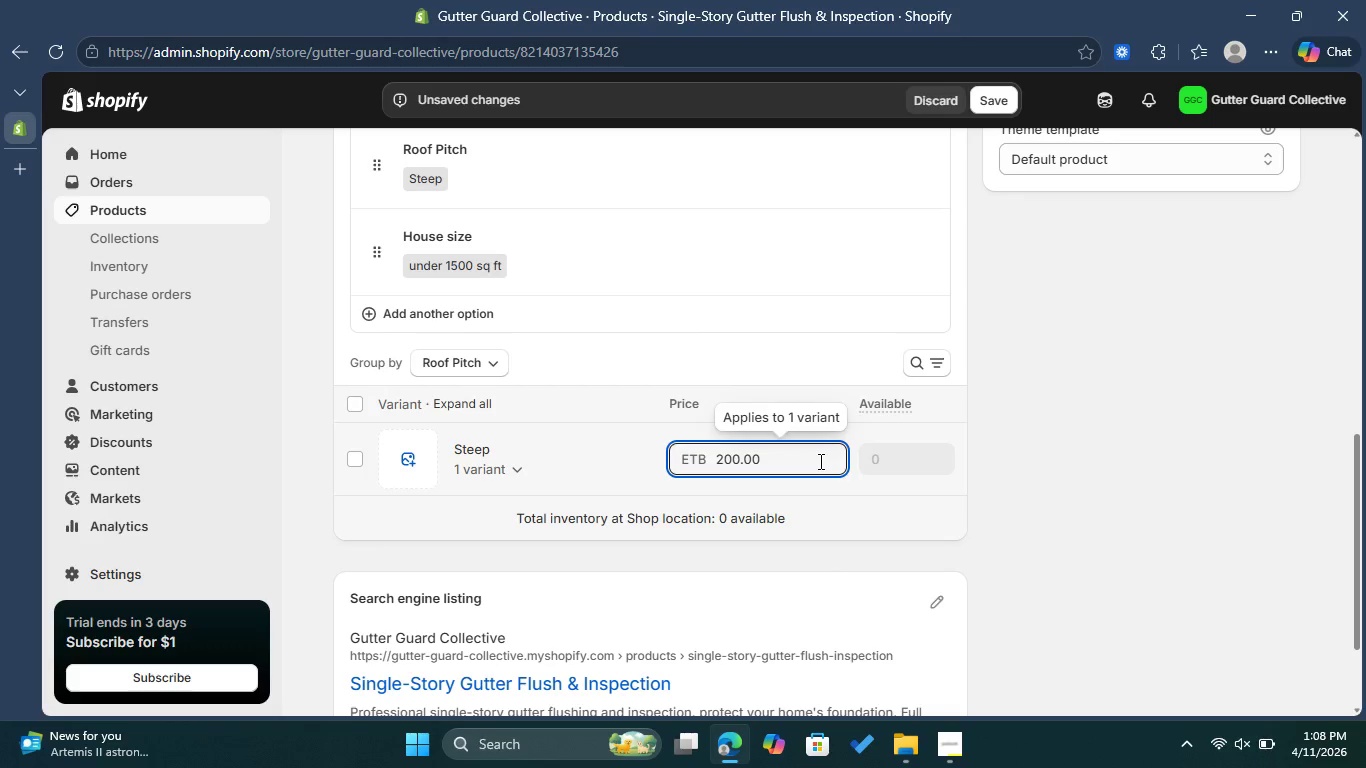 
key(Enter)
 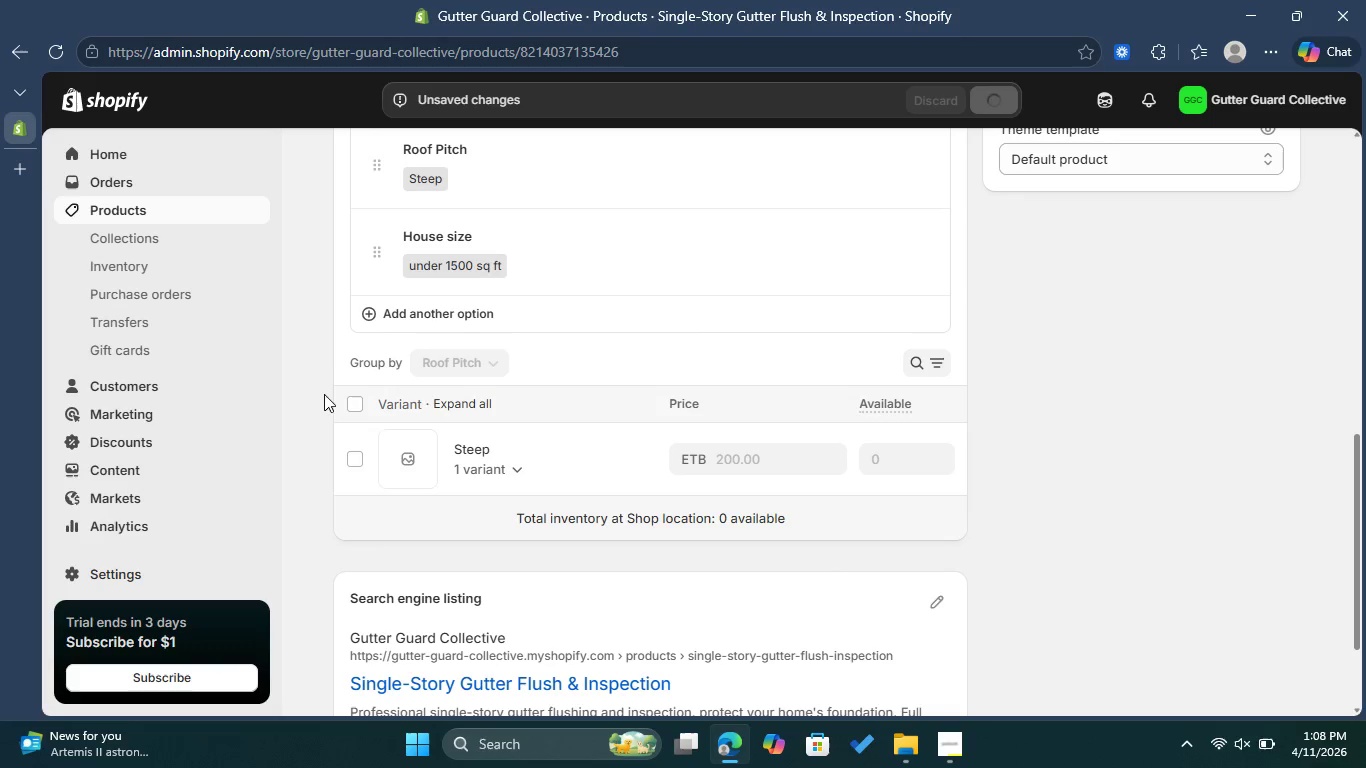 
left_click([359, 408])
 